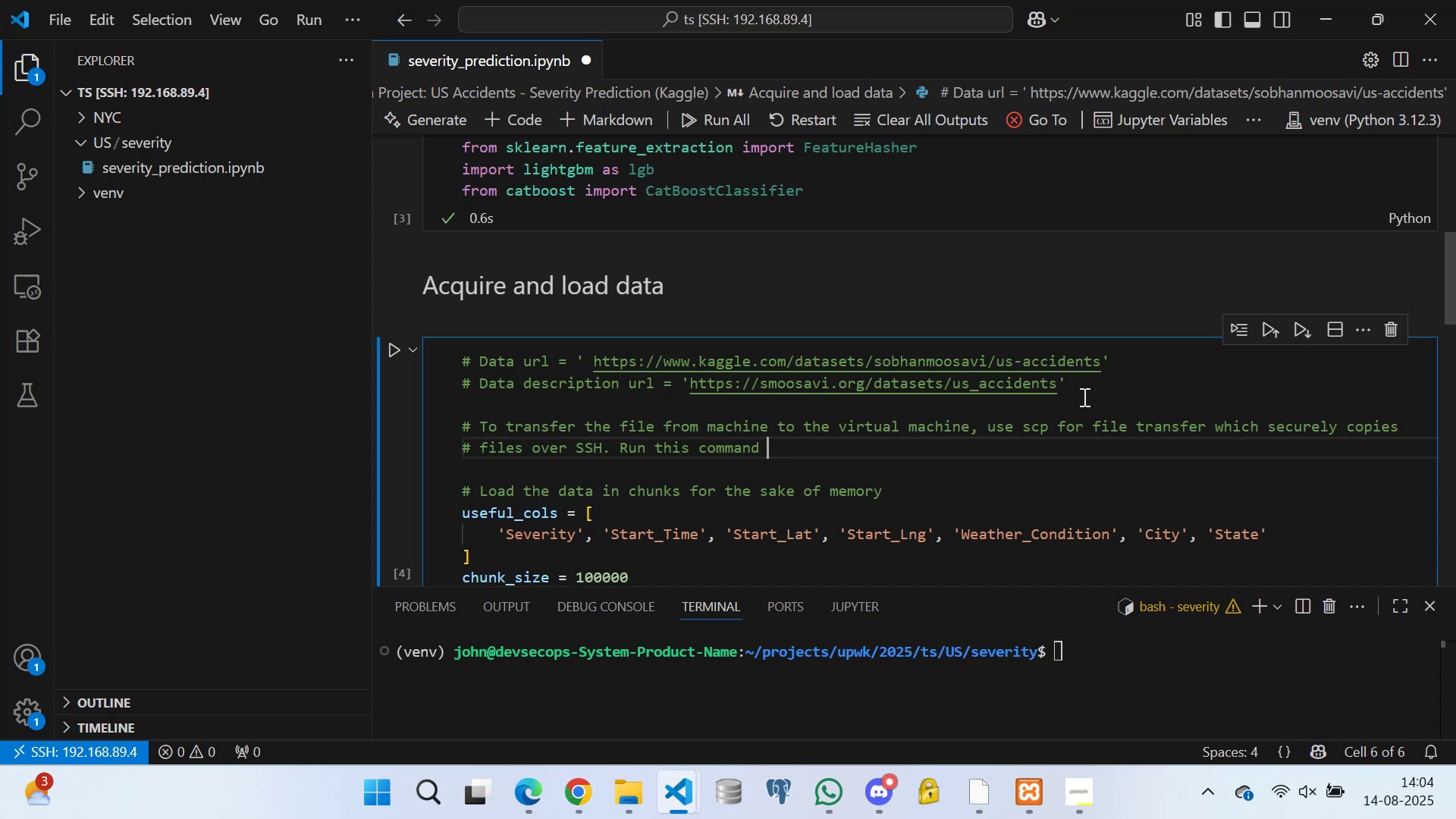 
wait(5.77)
 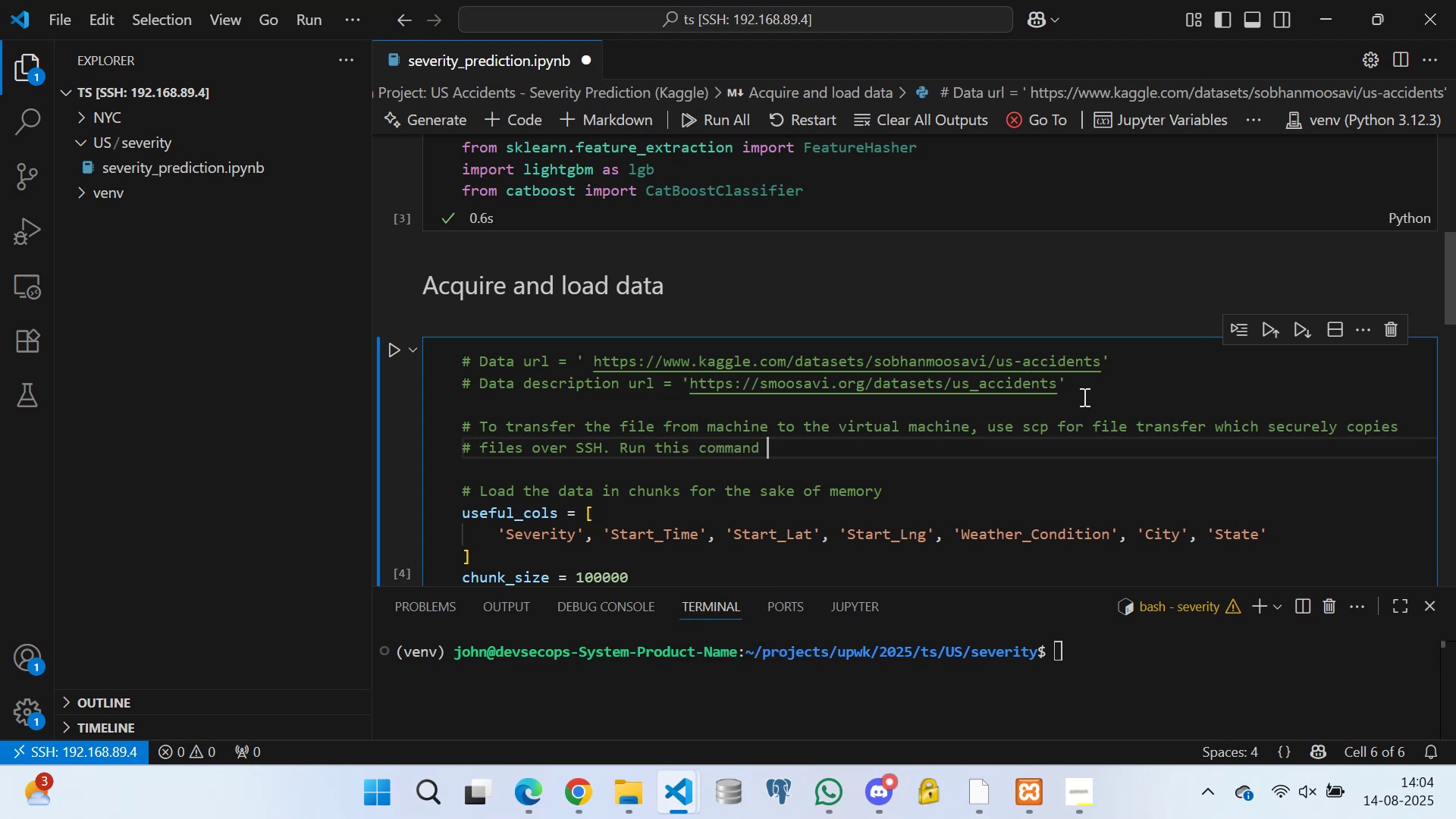 
type(from the local machines )
 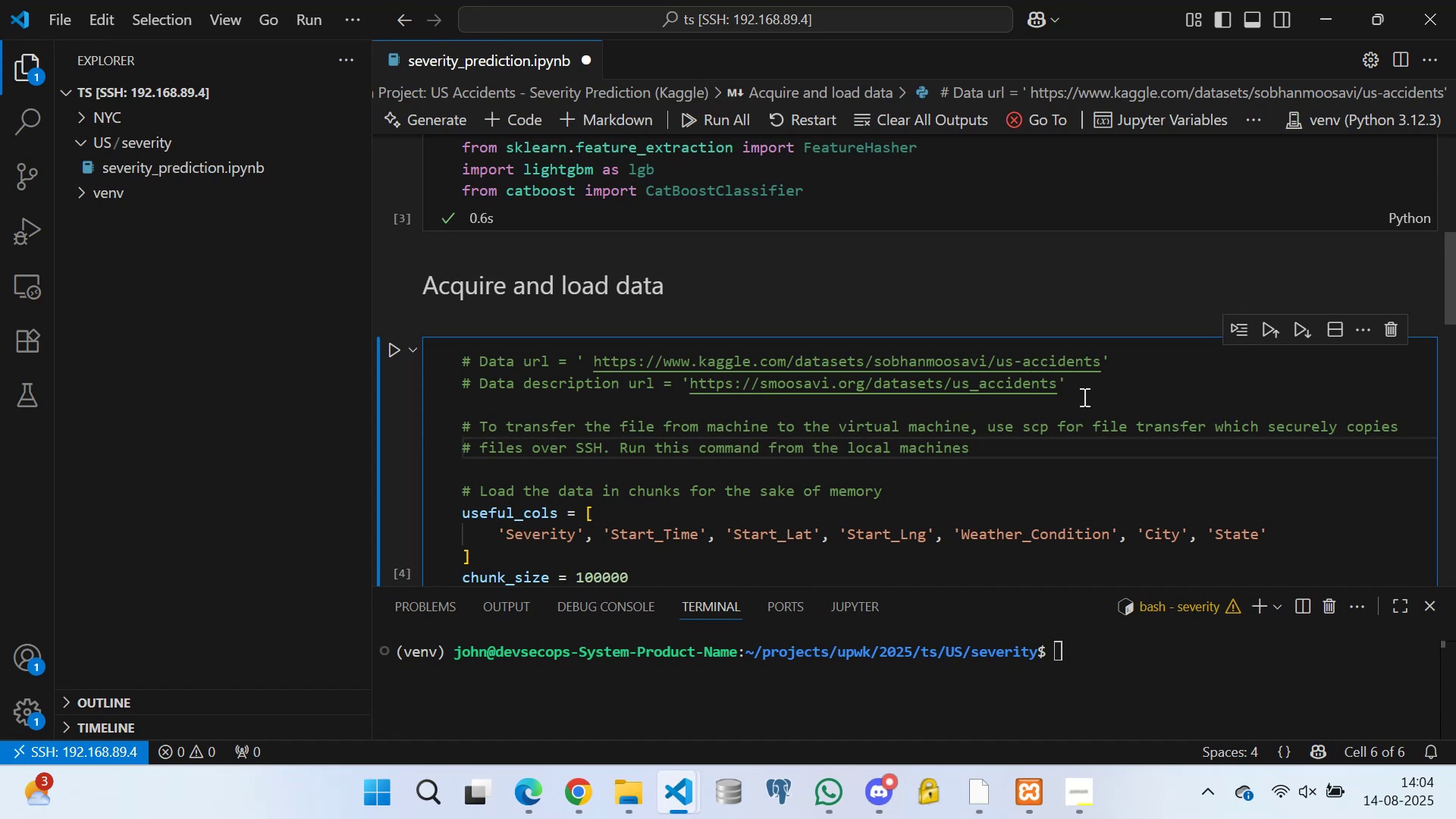 
key(Backspace)
key(Backspace)
type('s terminal:)
 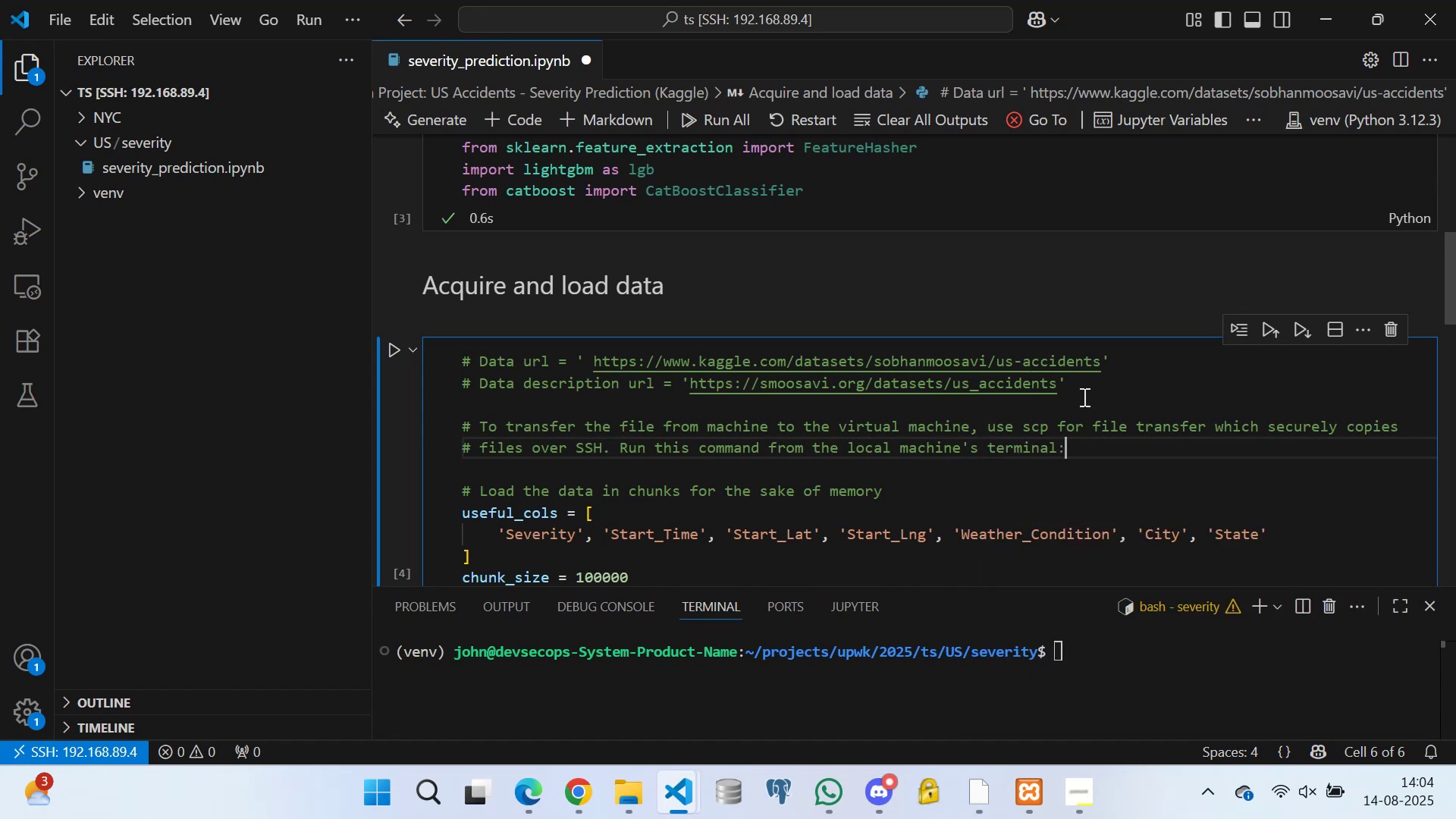 
key(Shift+Enter)
 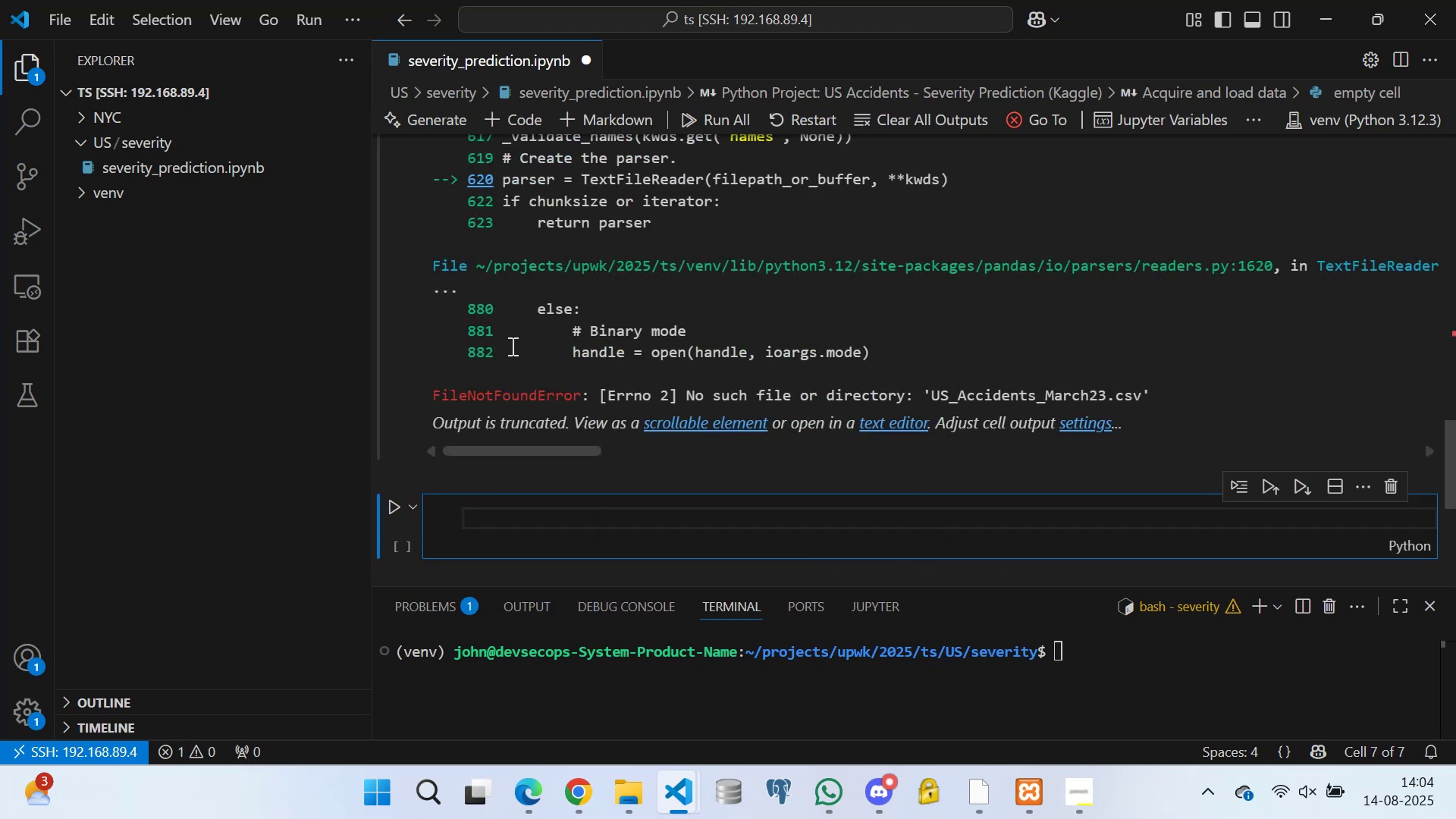 
scroll: coordinate [701, 317], scroll_direction: up, amount: 19.0
 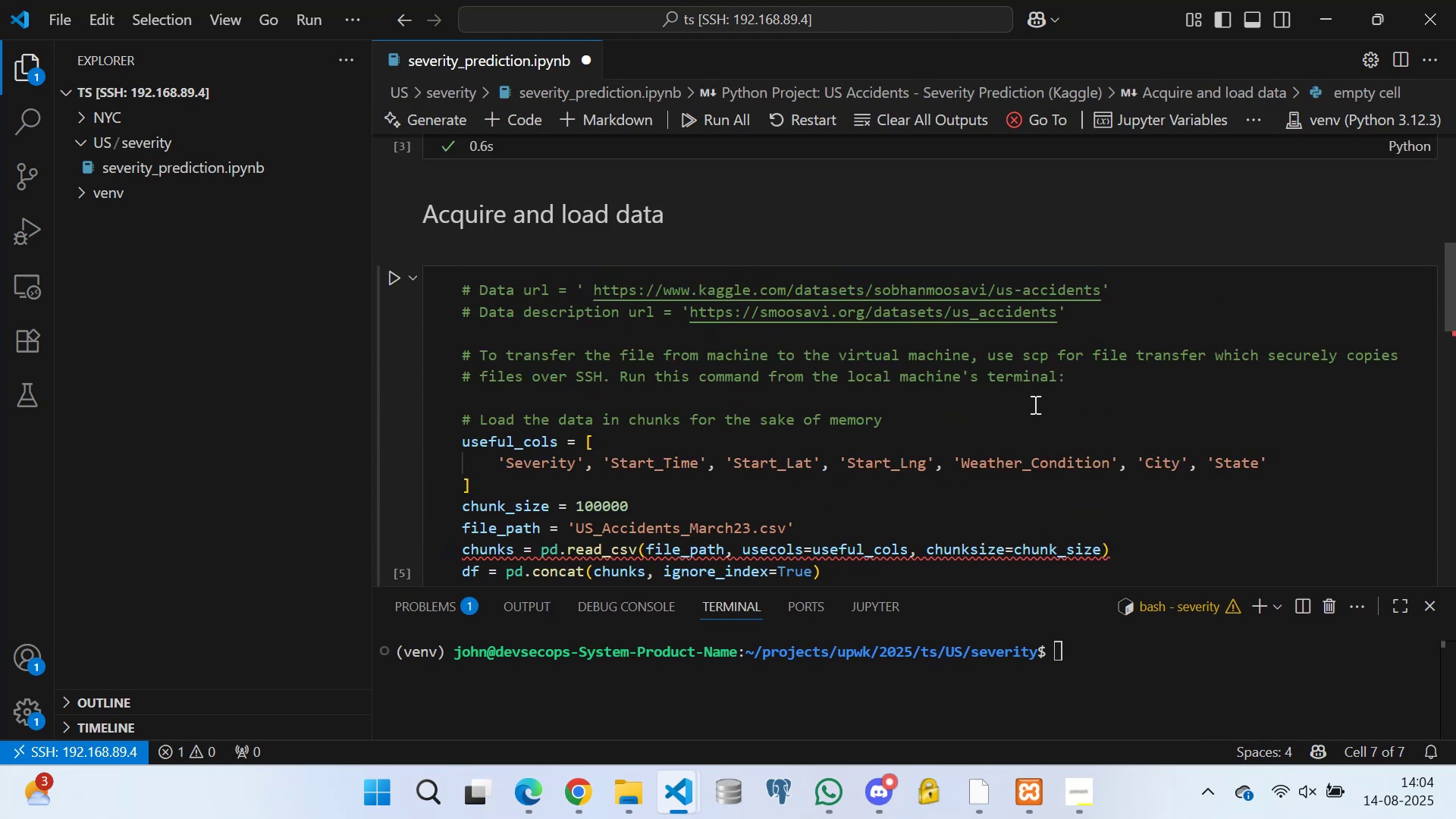 
left_click([1078, 378])
 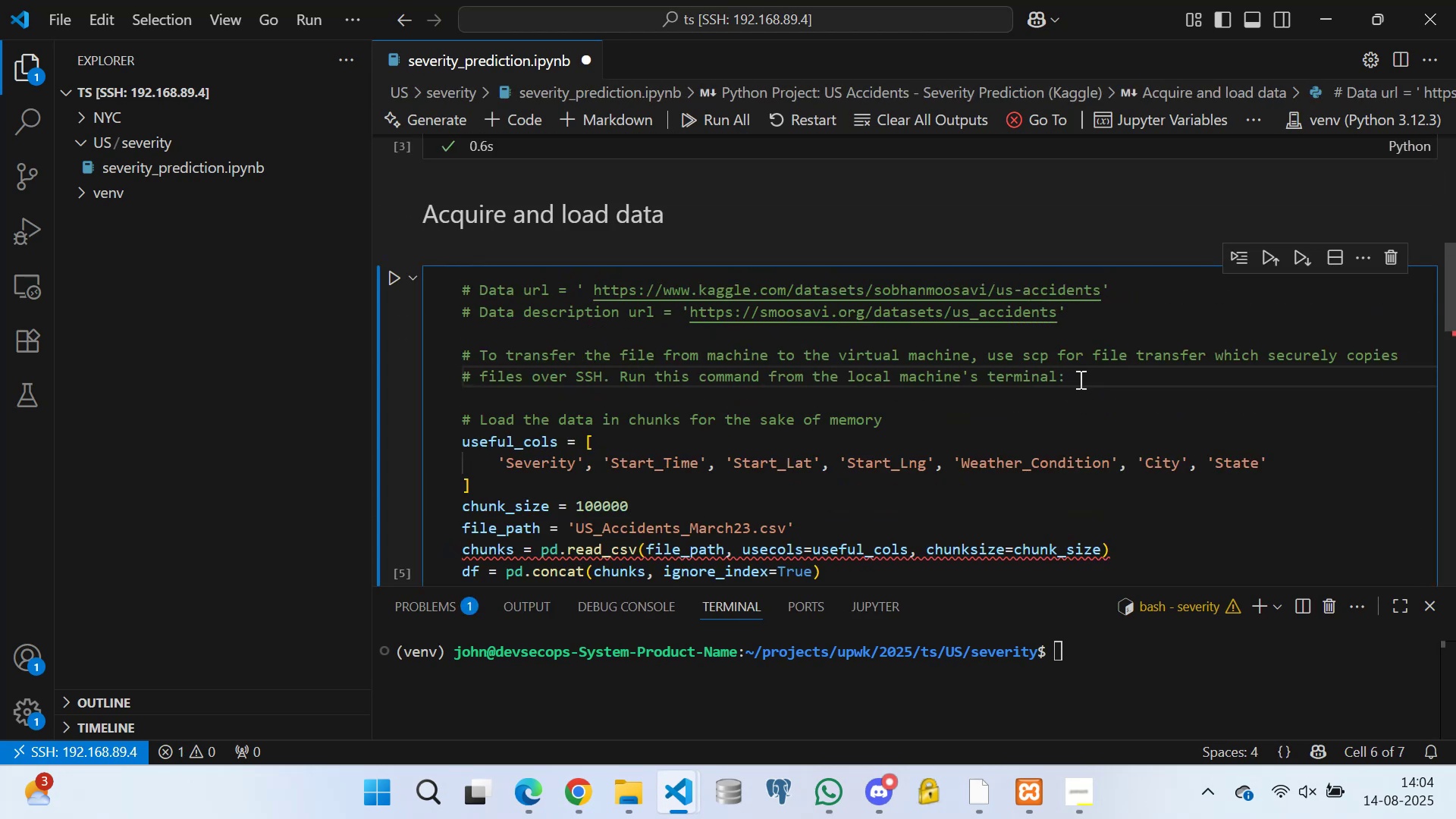 
key(Enter)
 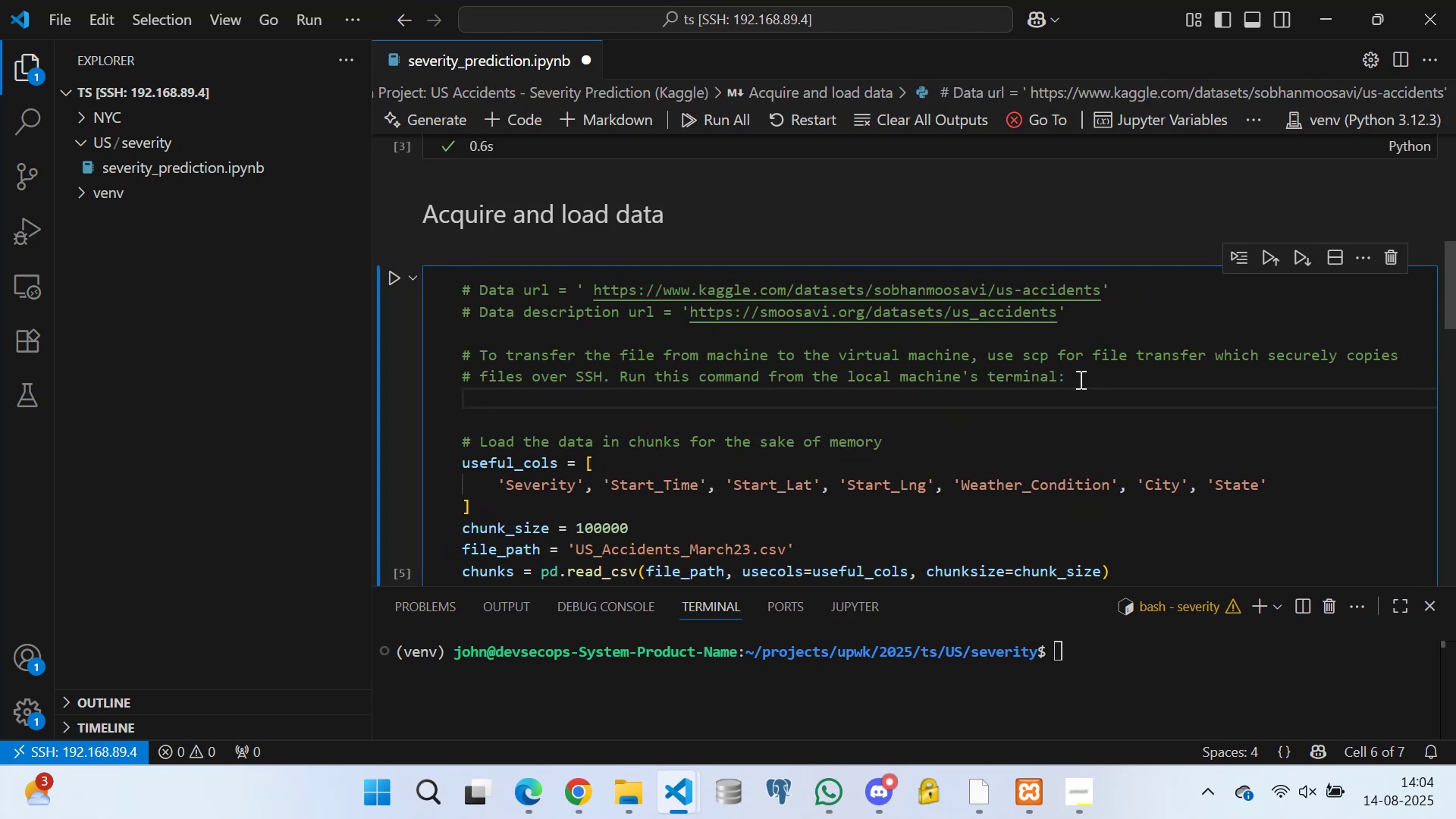 
key(Enter)
 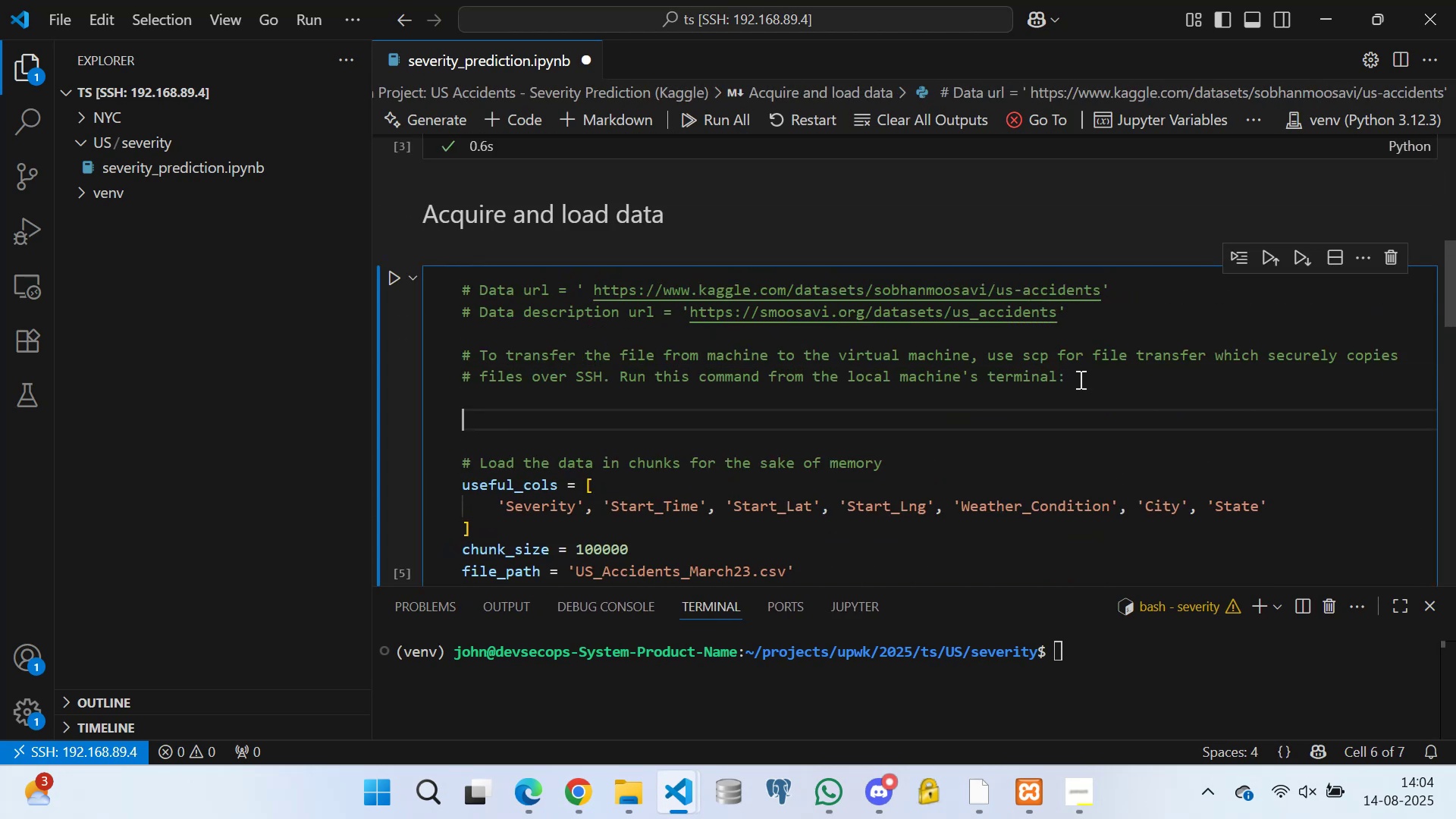 
type(# scp /path/to/local/)
 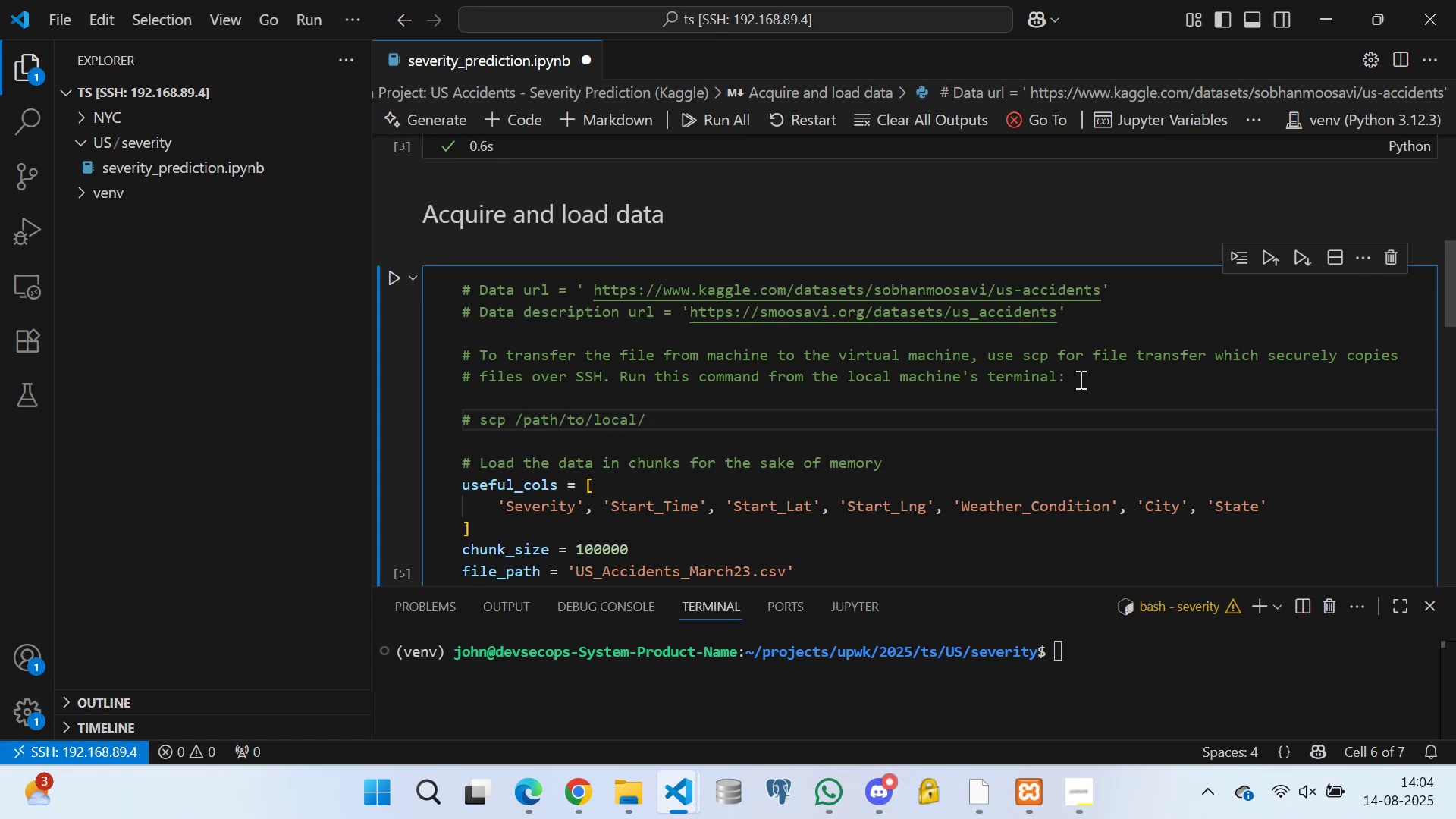 
type(fith)
key(Backspace)
key(Backspace)
type(le_name)
 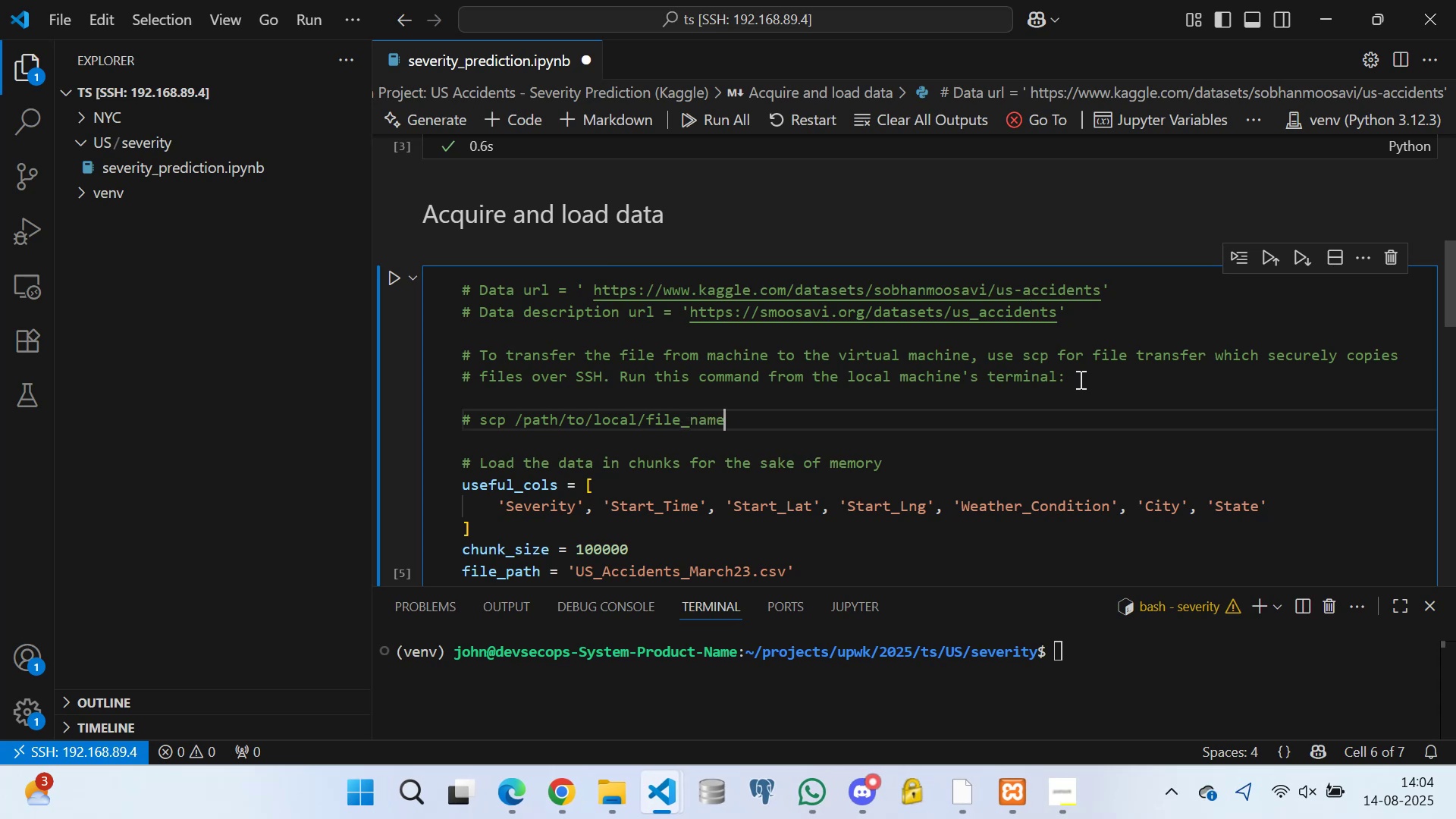 
key(Backspace)
key(Backspace)
key(Backspace)
key(Backspace)
key(Backspace)
type(.csv )
 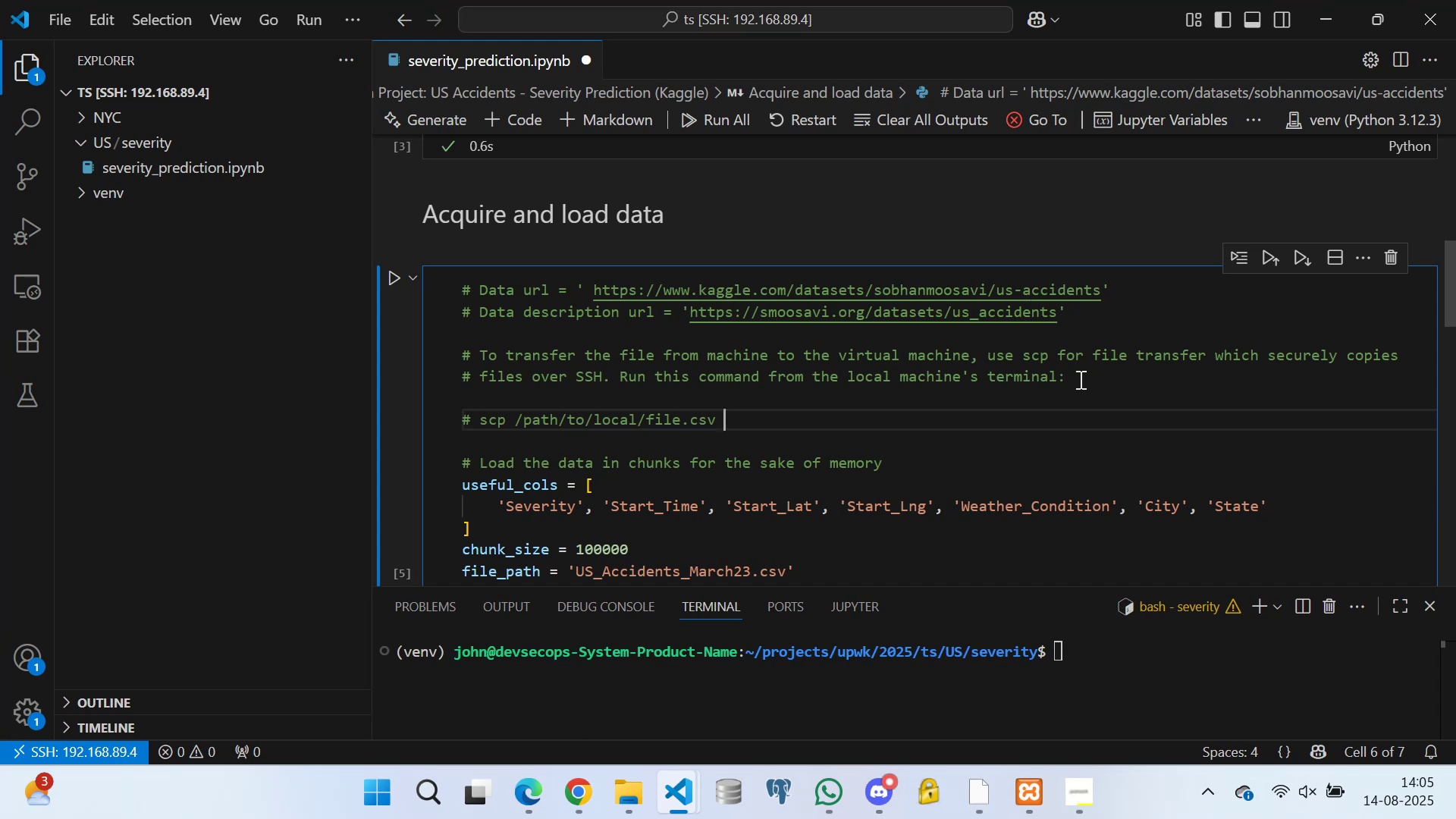 
type(john)
 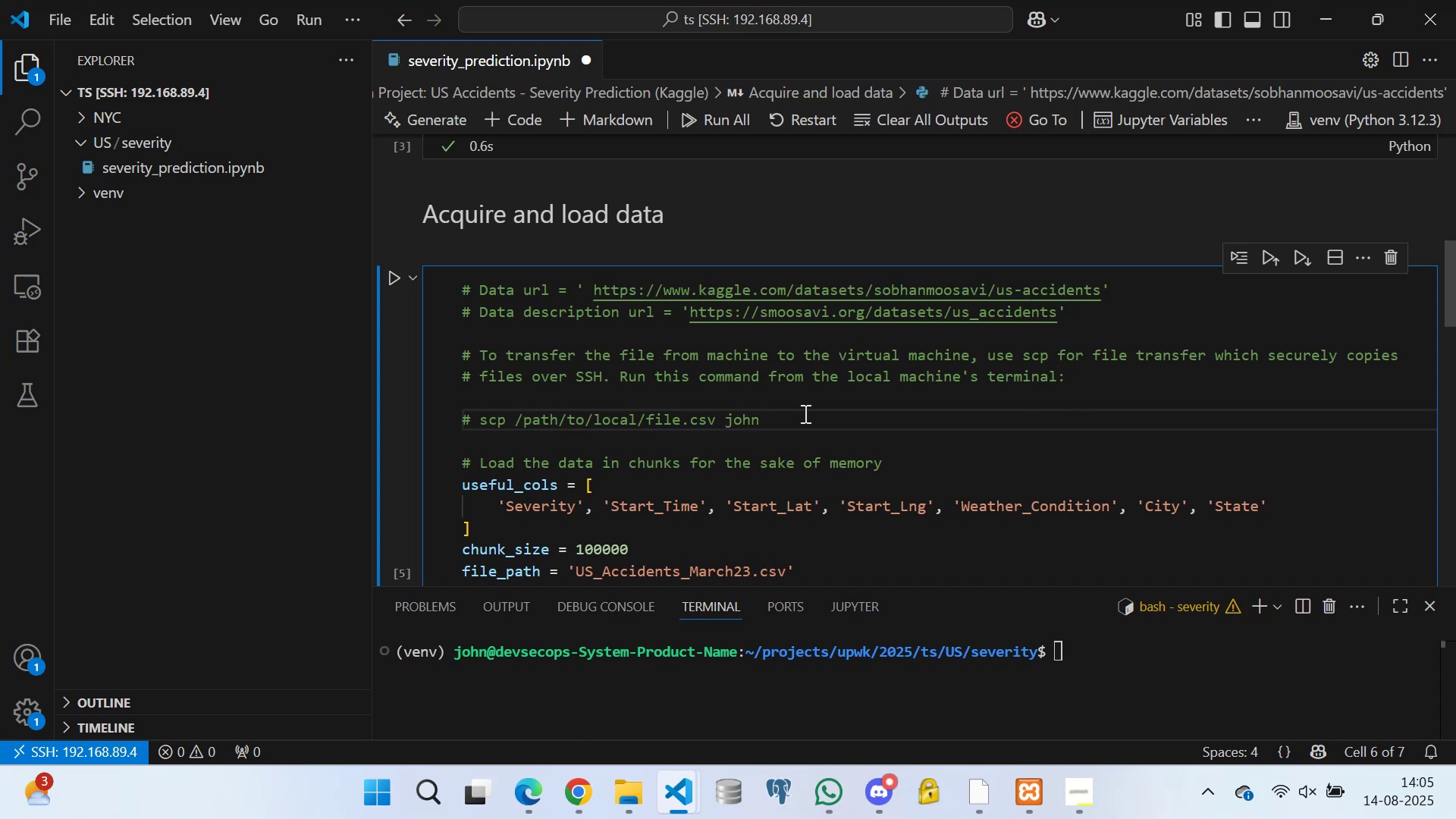 
wait(6.84)
 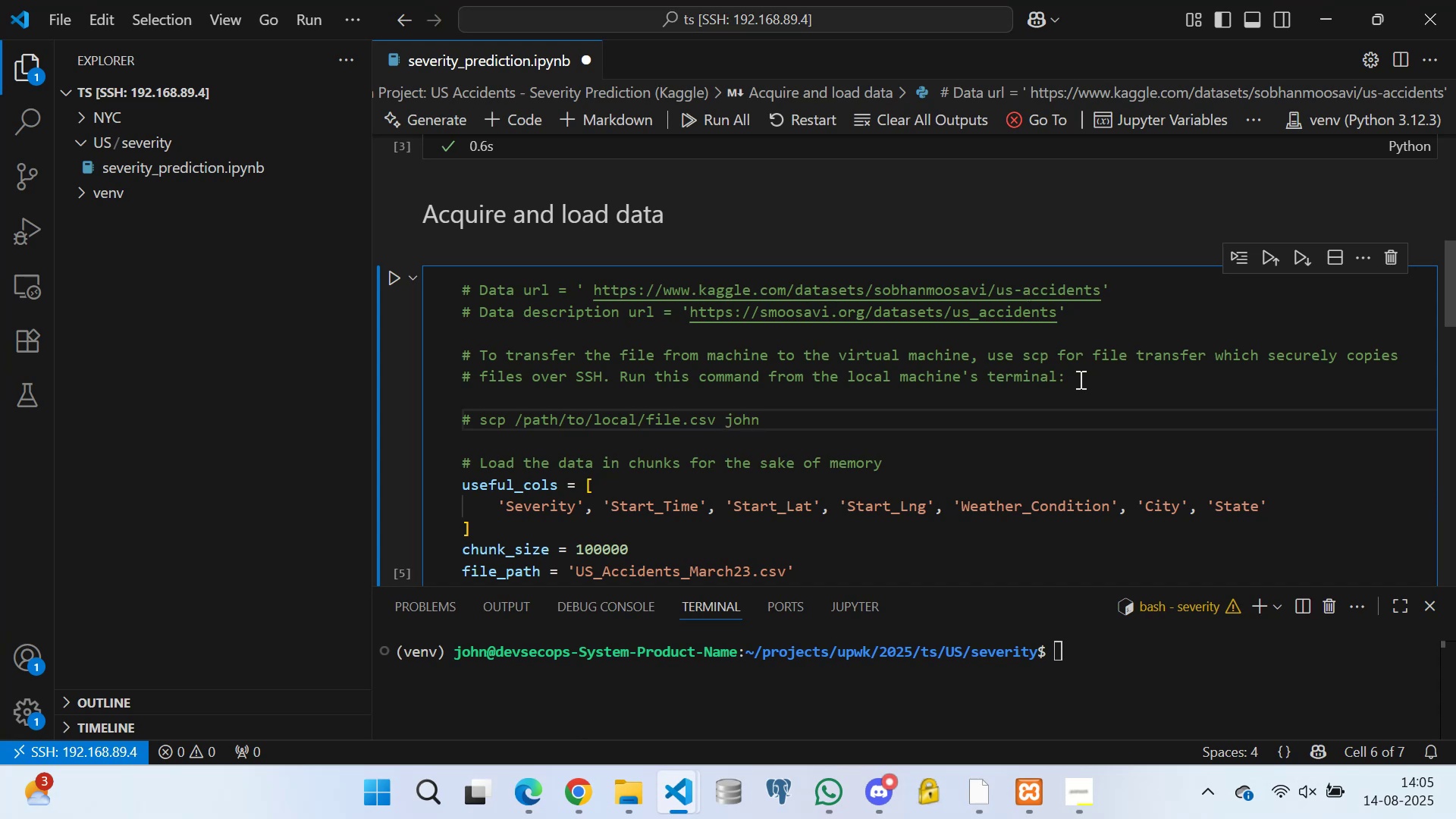 
type(@your_vm_ip)
 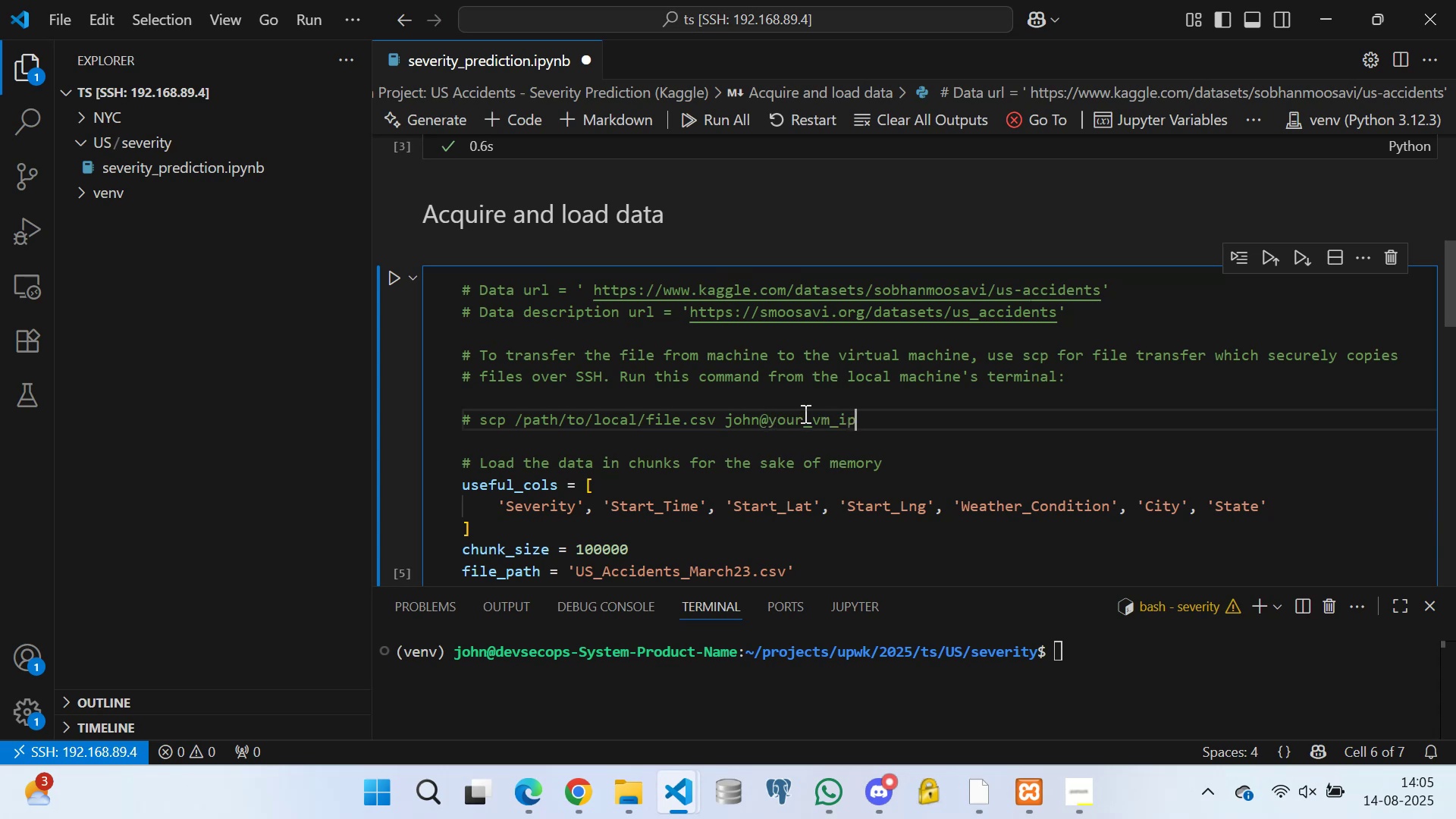 
wait(10.75)
 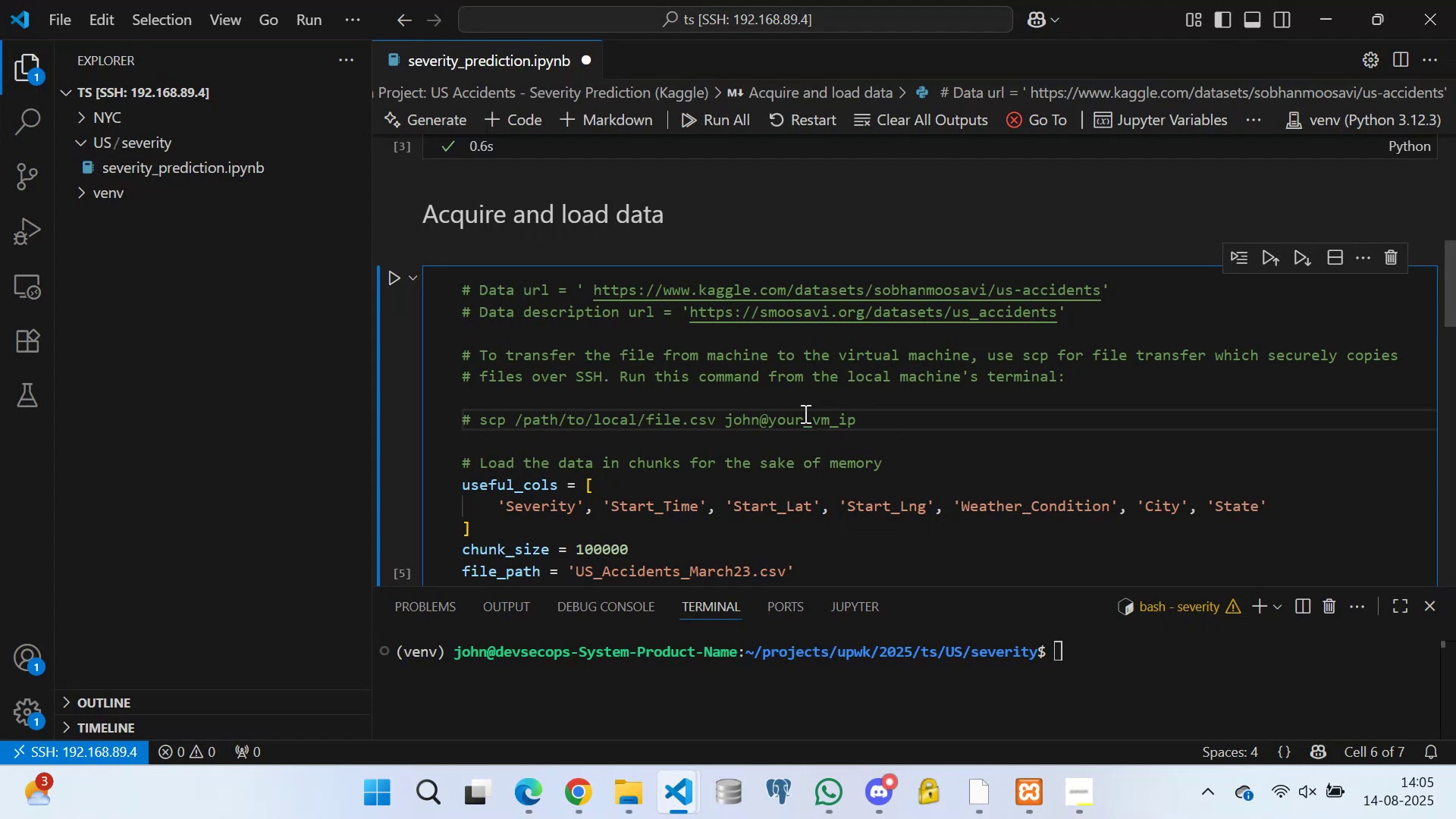 
type(_address)
 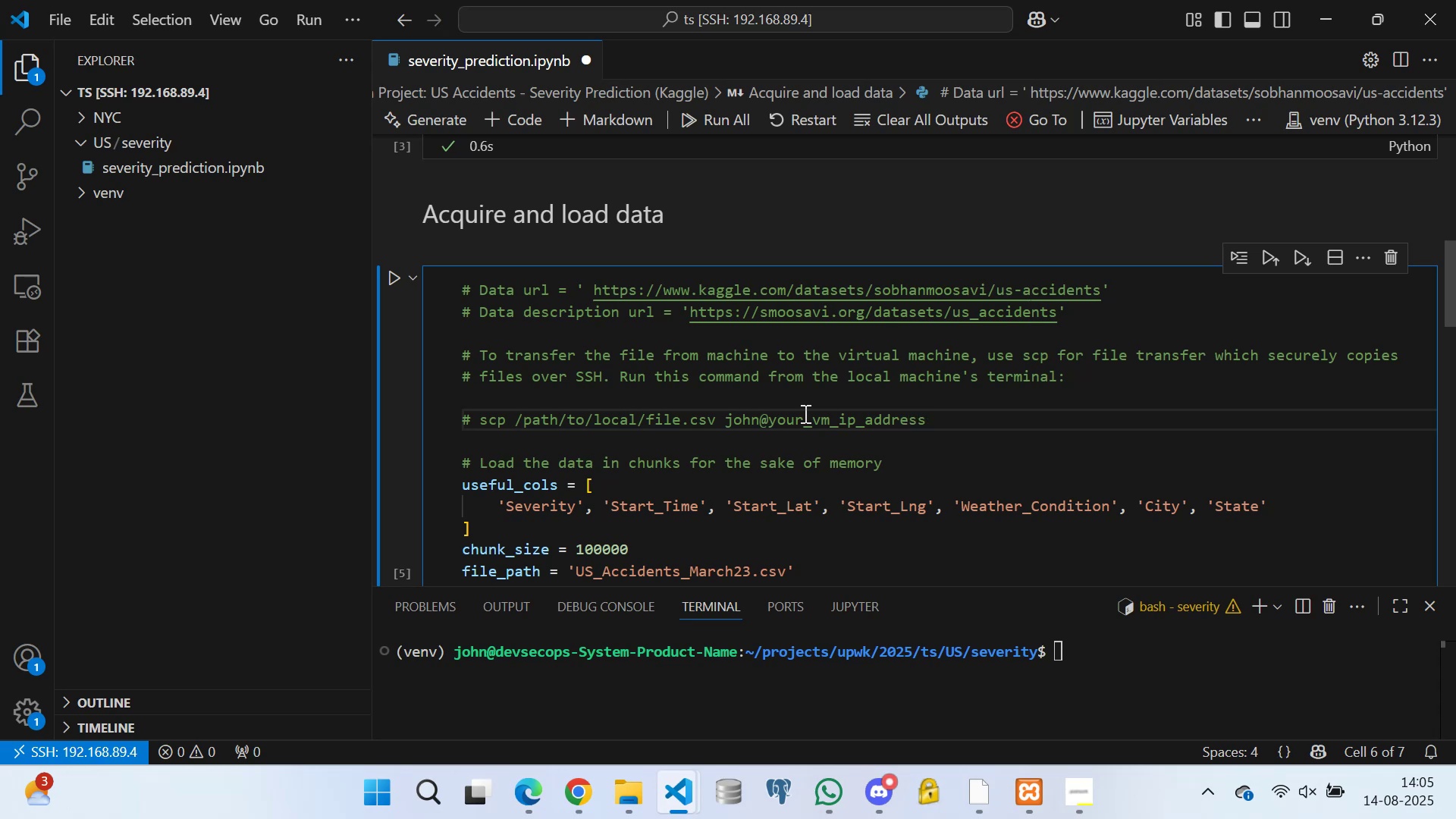 
key(Shift+Semicolon)
 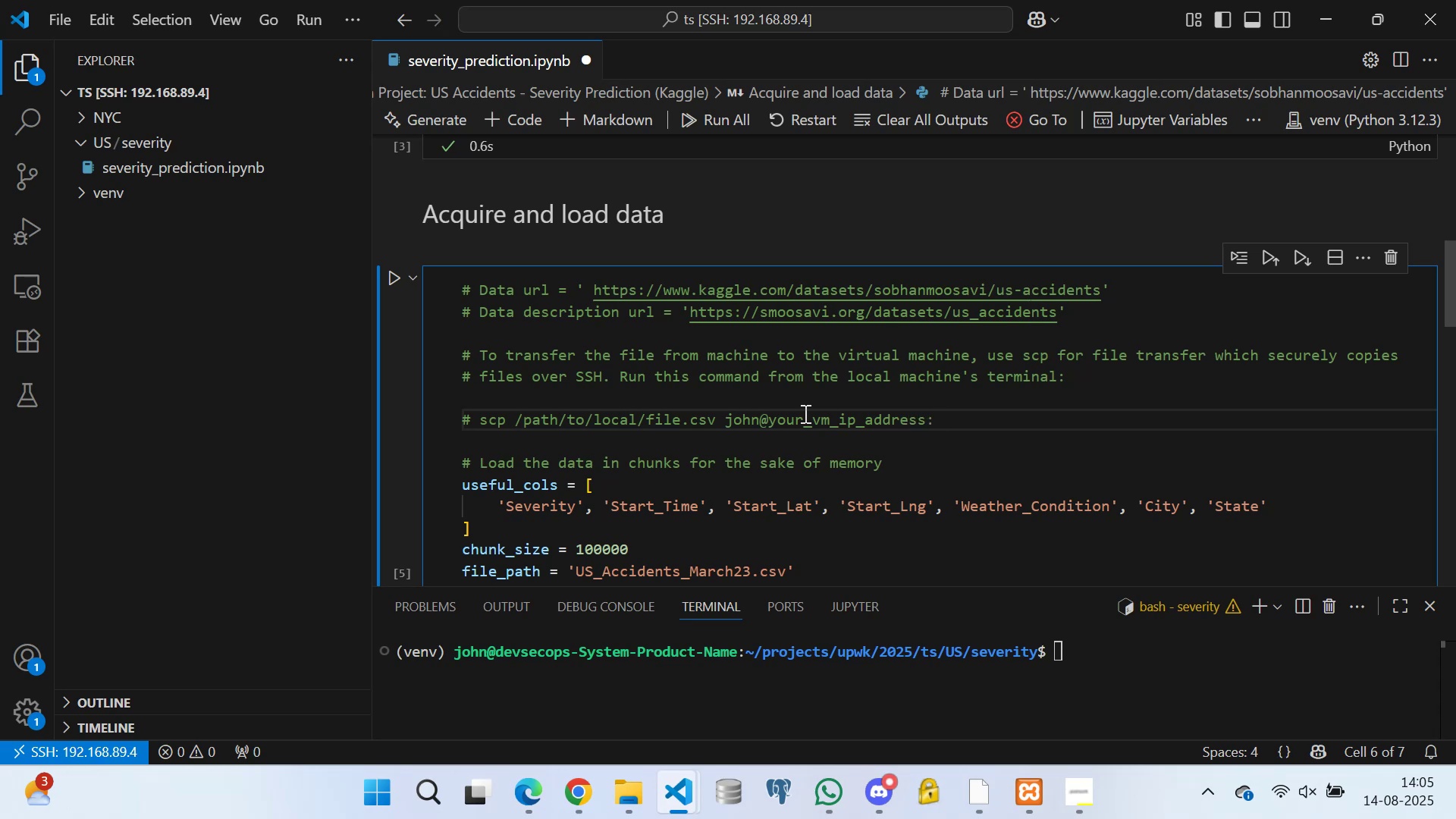 
wait(5.44)
 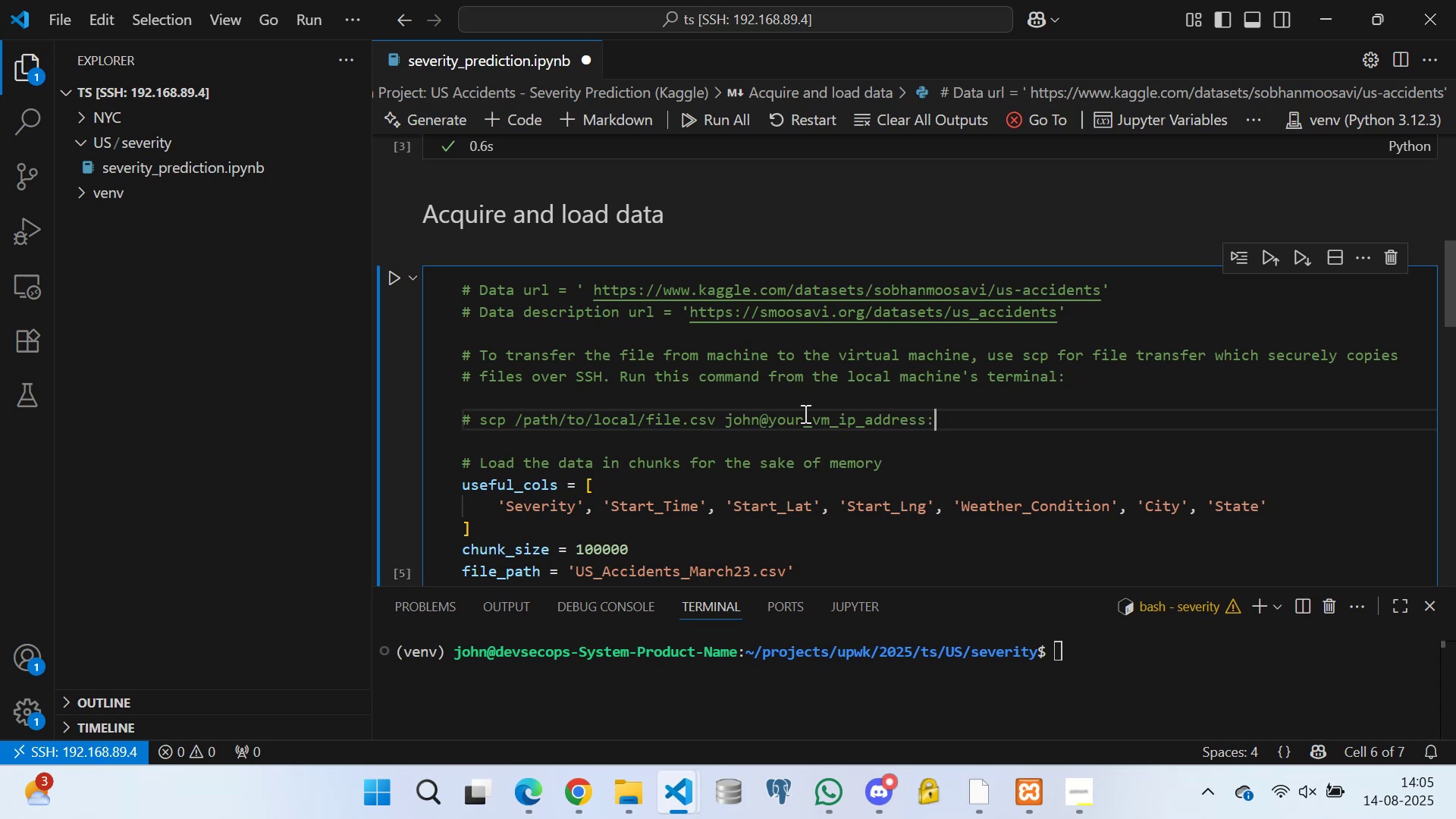 
type(~d)
key(Backspace)
type(/data_science)
 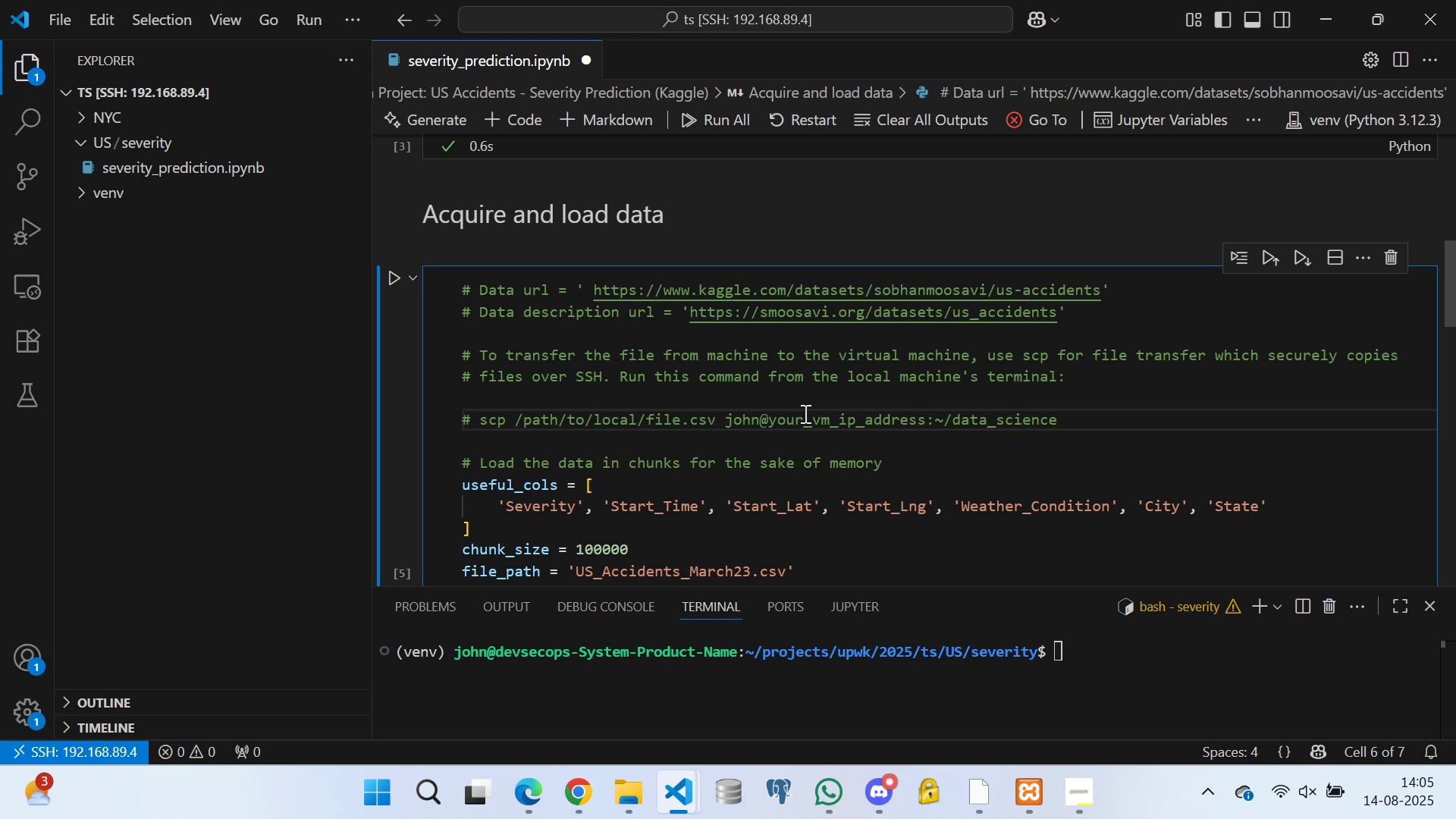 
key(Backspace)
key(Backspace)
key(Backspace)
key(Backspace)
key(Backspace)
key(Backspace)
key(Backspace)
key(Backspace)
key(Backspace)
key(Backspace)
key(Backspace)
key(Backspace)
type(projects/upwk/)
 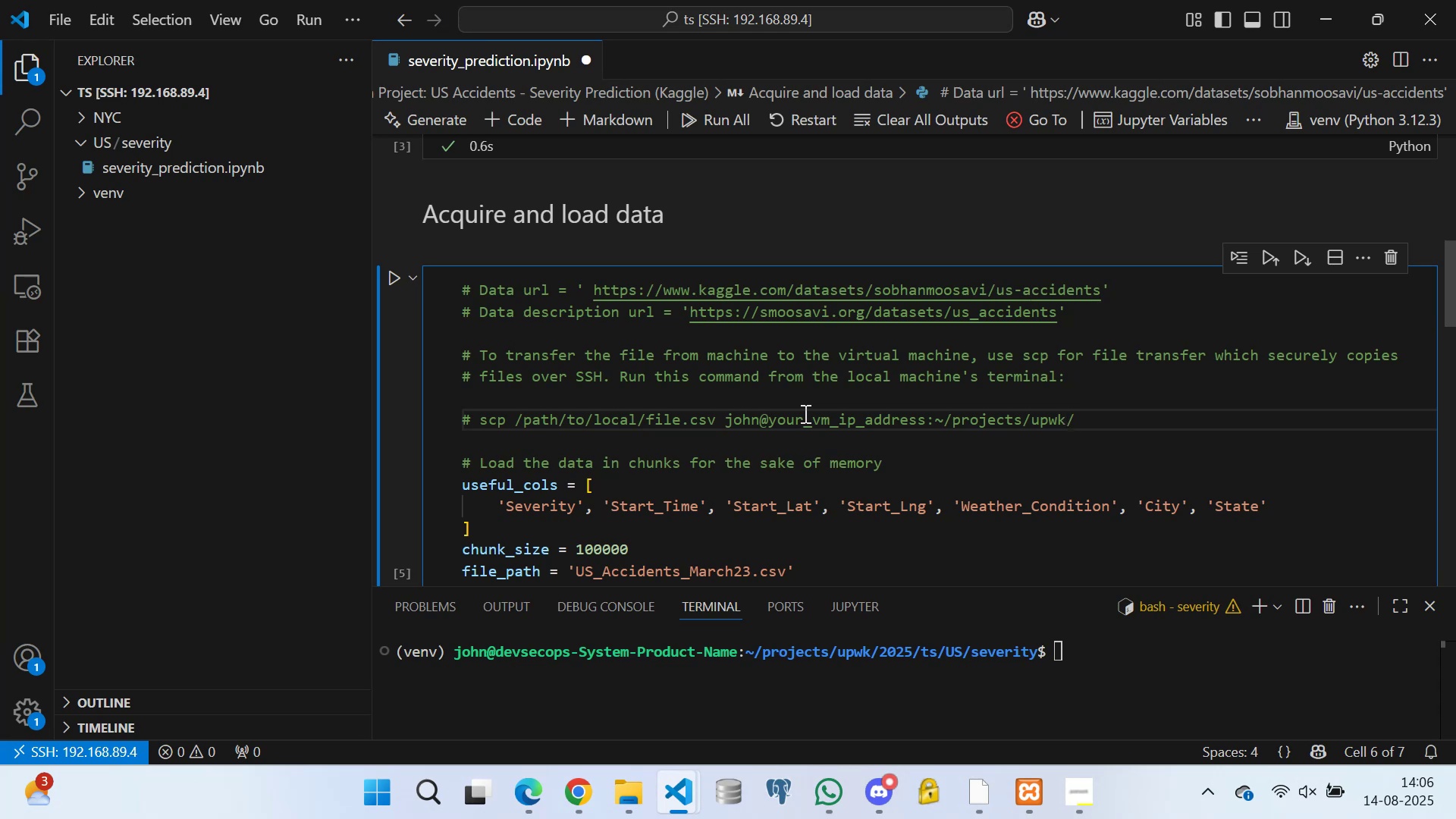 
type(2025/ts/US/severity)
 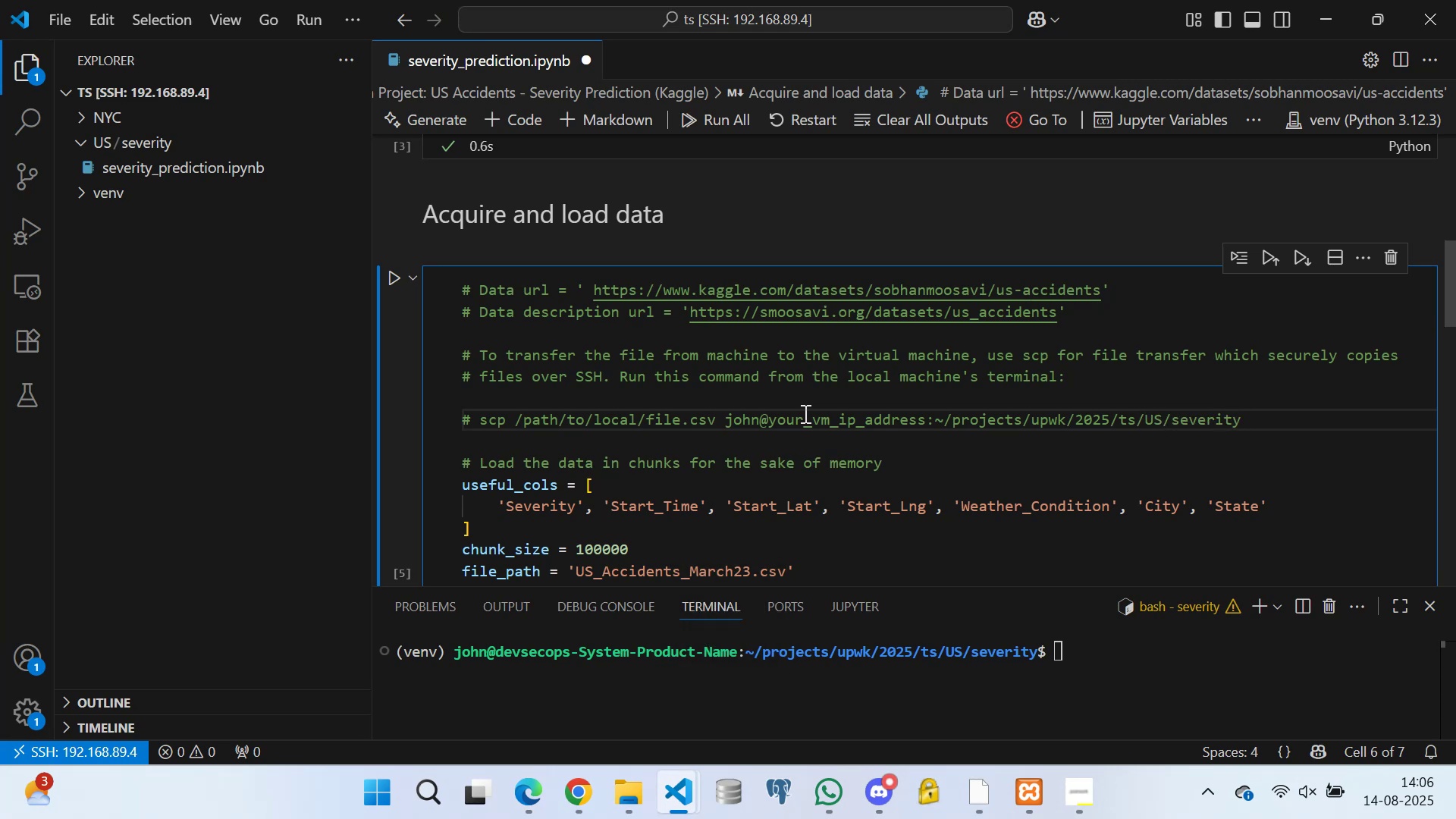 
key(Slash)
 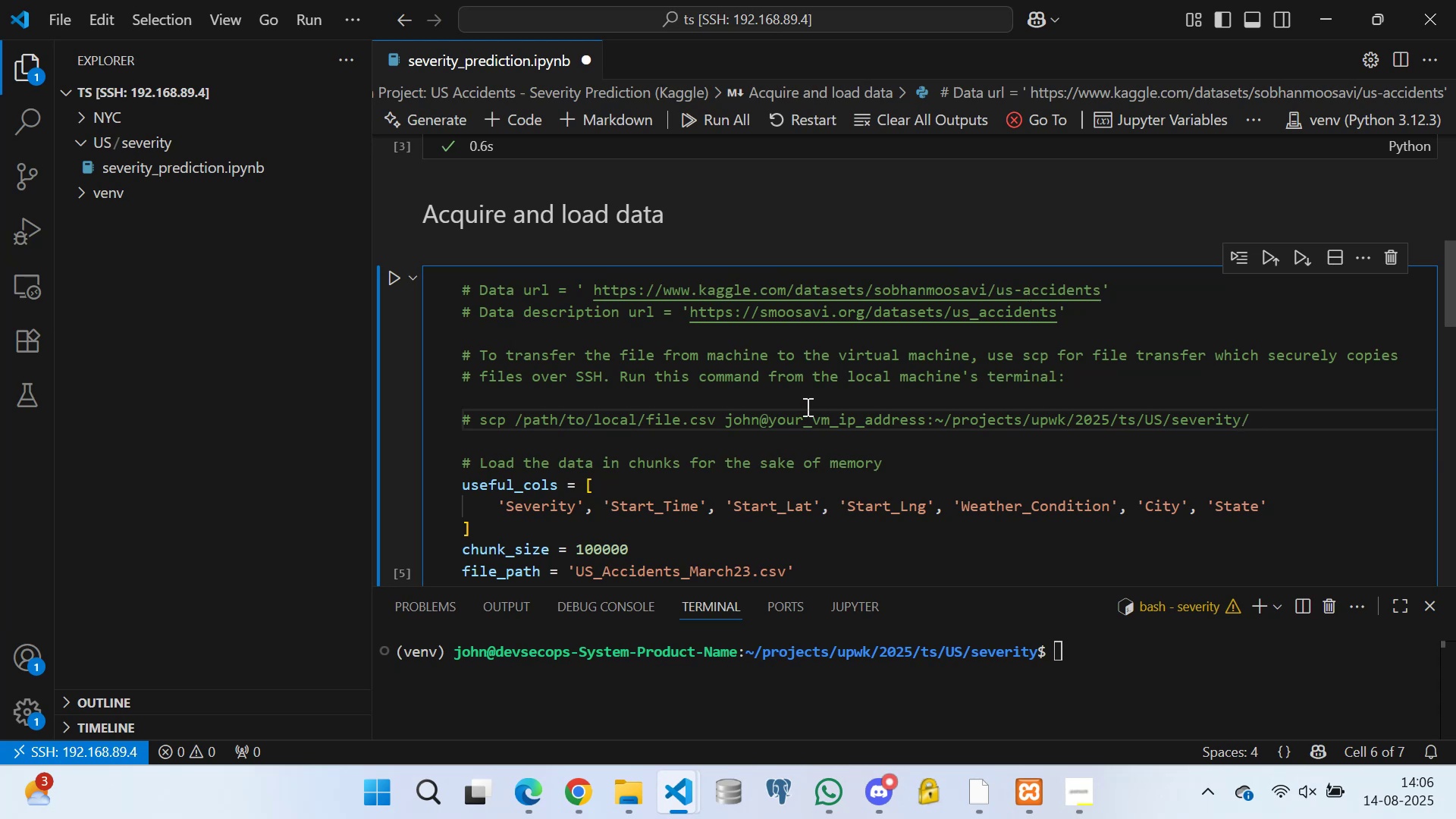 
wait(6.3)
 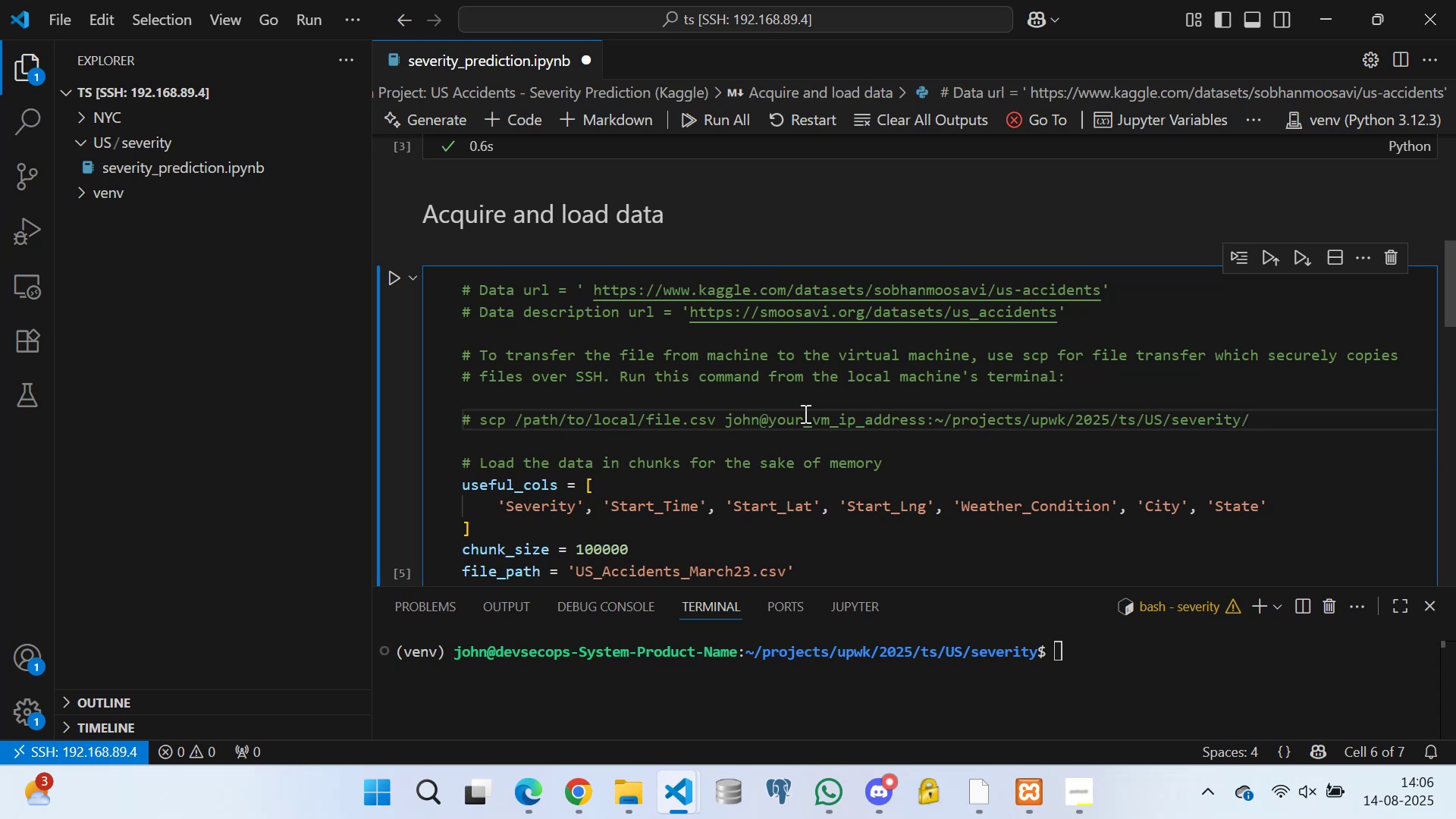 
left_click([652, 437])
 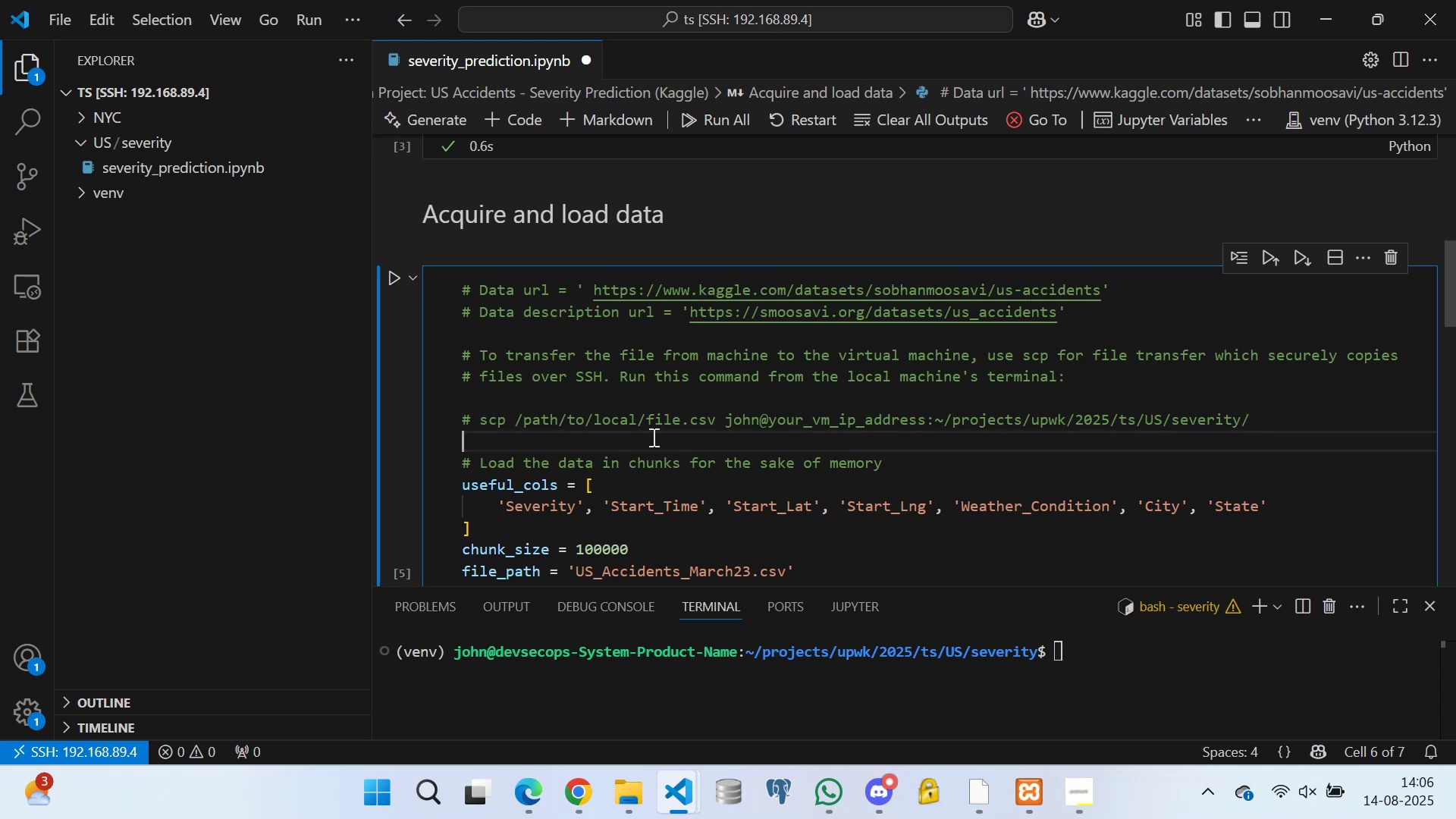 
key(Control+S)
 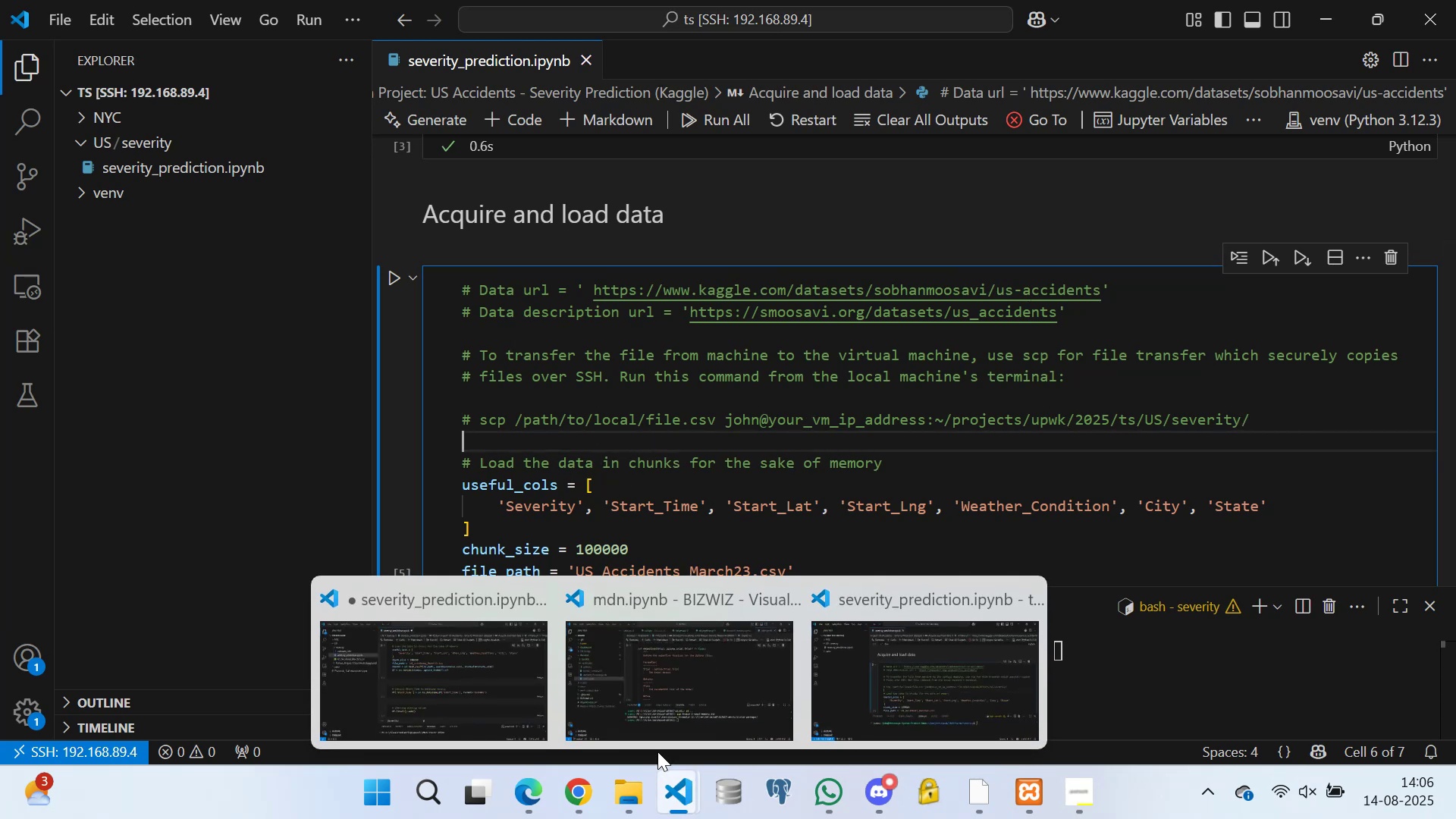 
left_click([484, 681])
 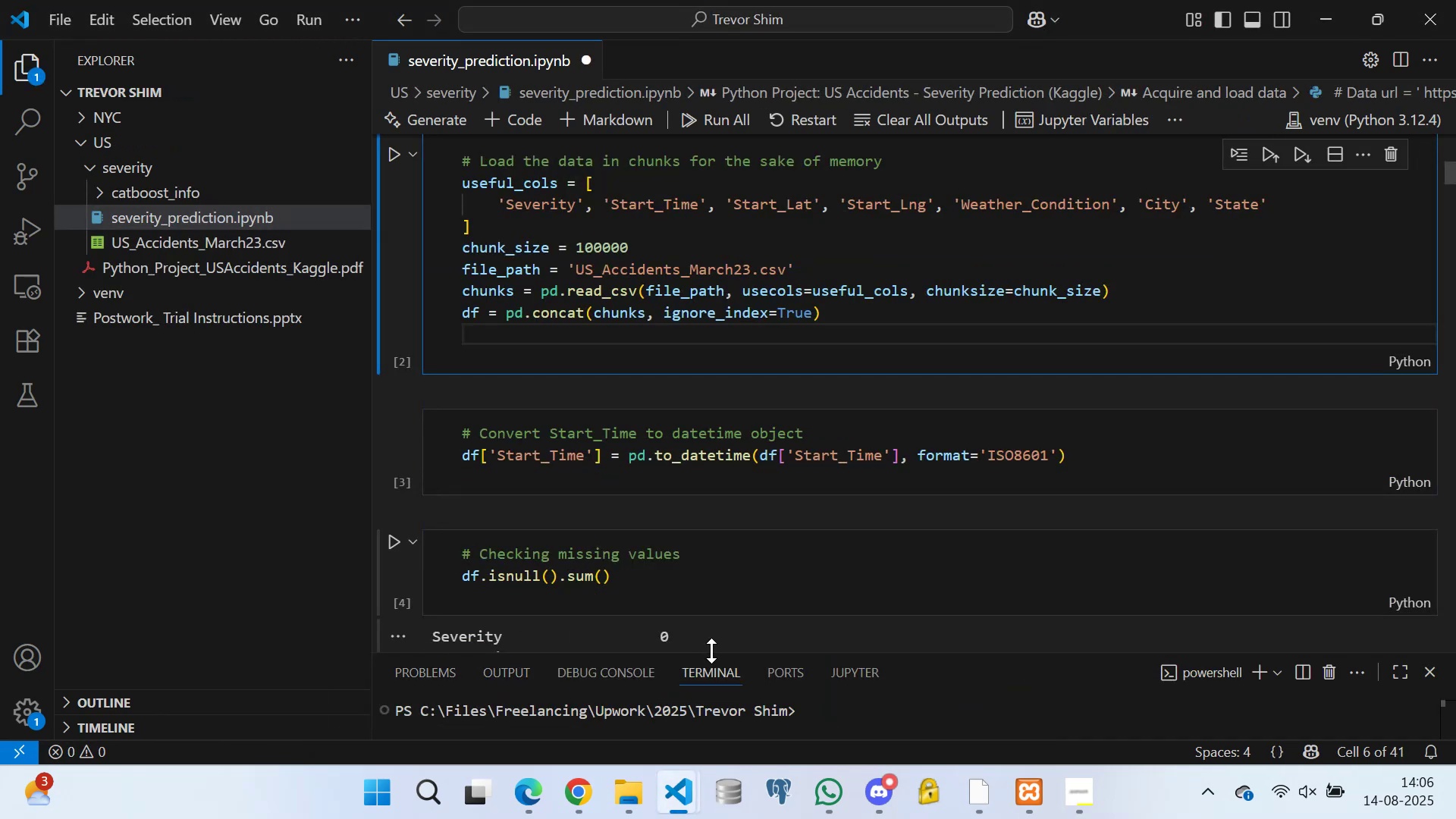 
scroll: coordinate [807, 703], scroll_direction: down, amount: 3.0
 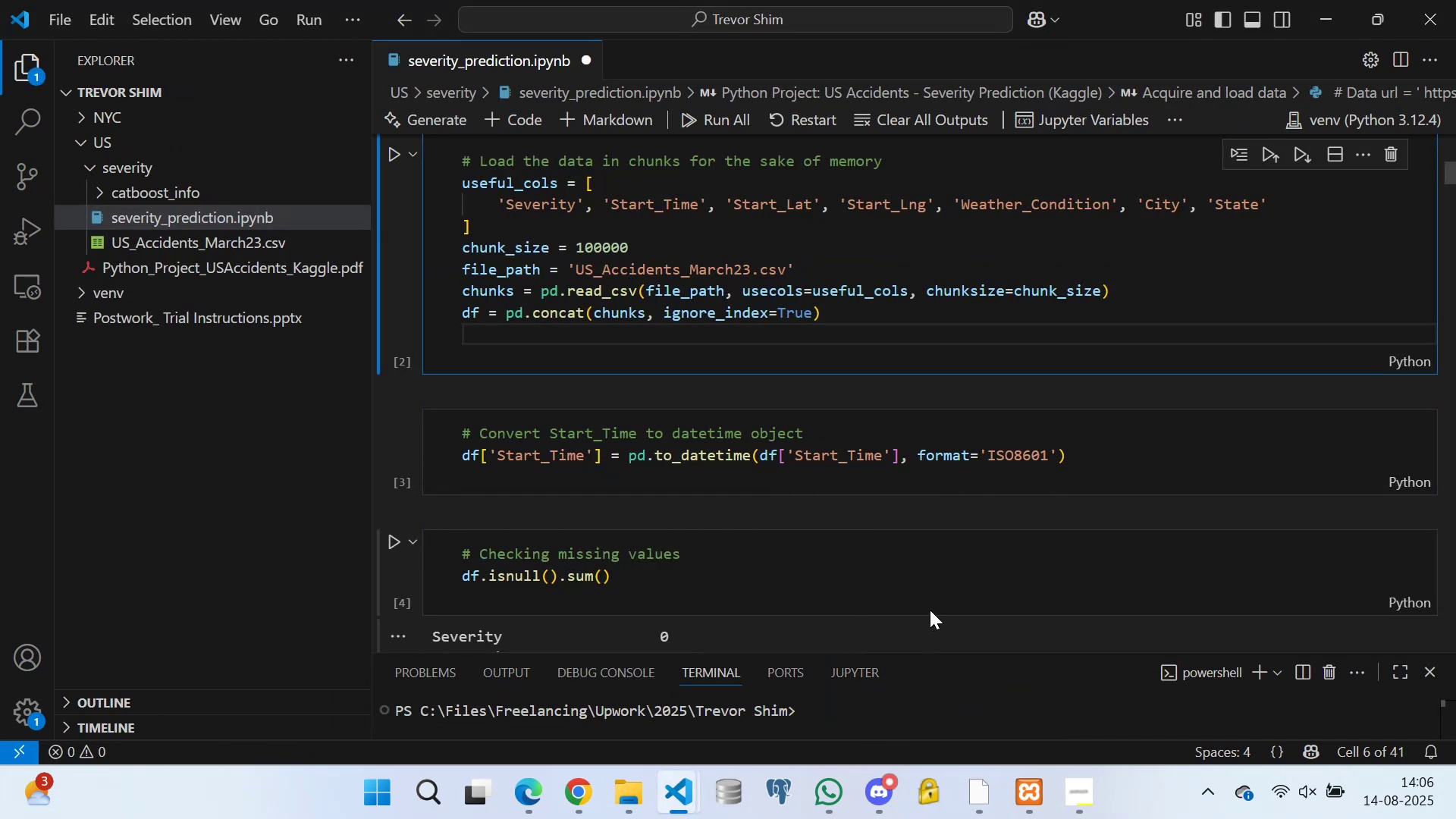 
left_click([834, 708])
 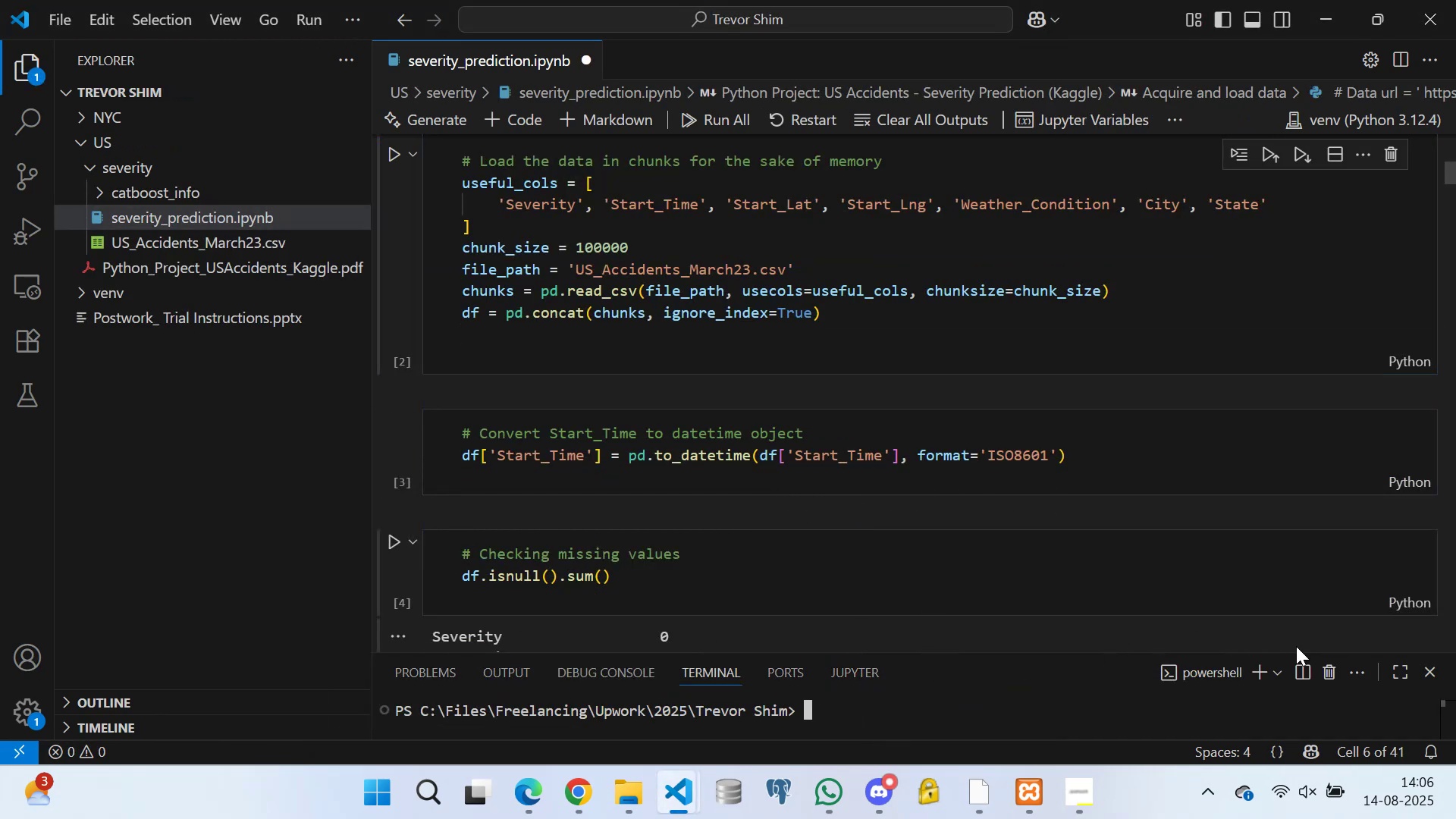 
scroll: coordinate [717, 447], scroll_direction: down, amount: 2.0
 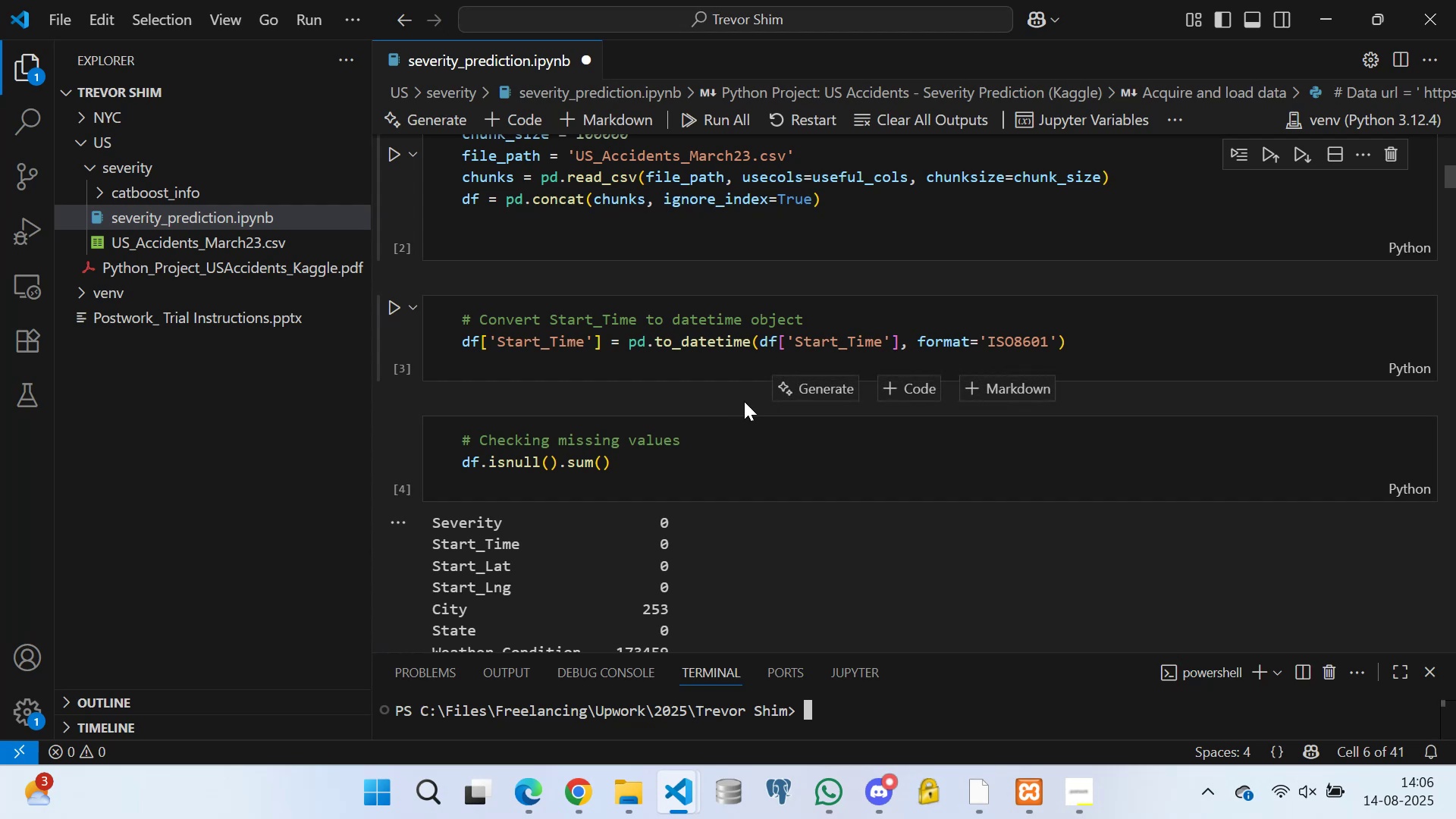 
key(Control+S)
 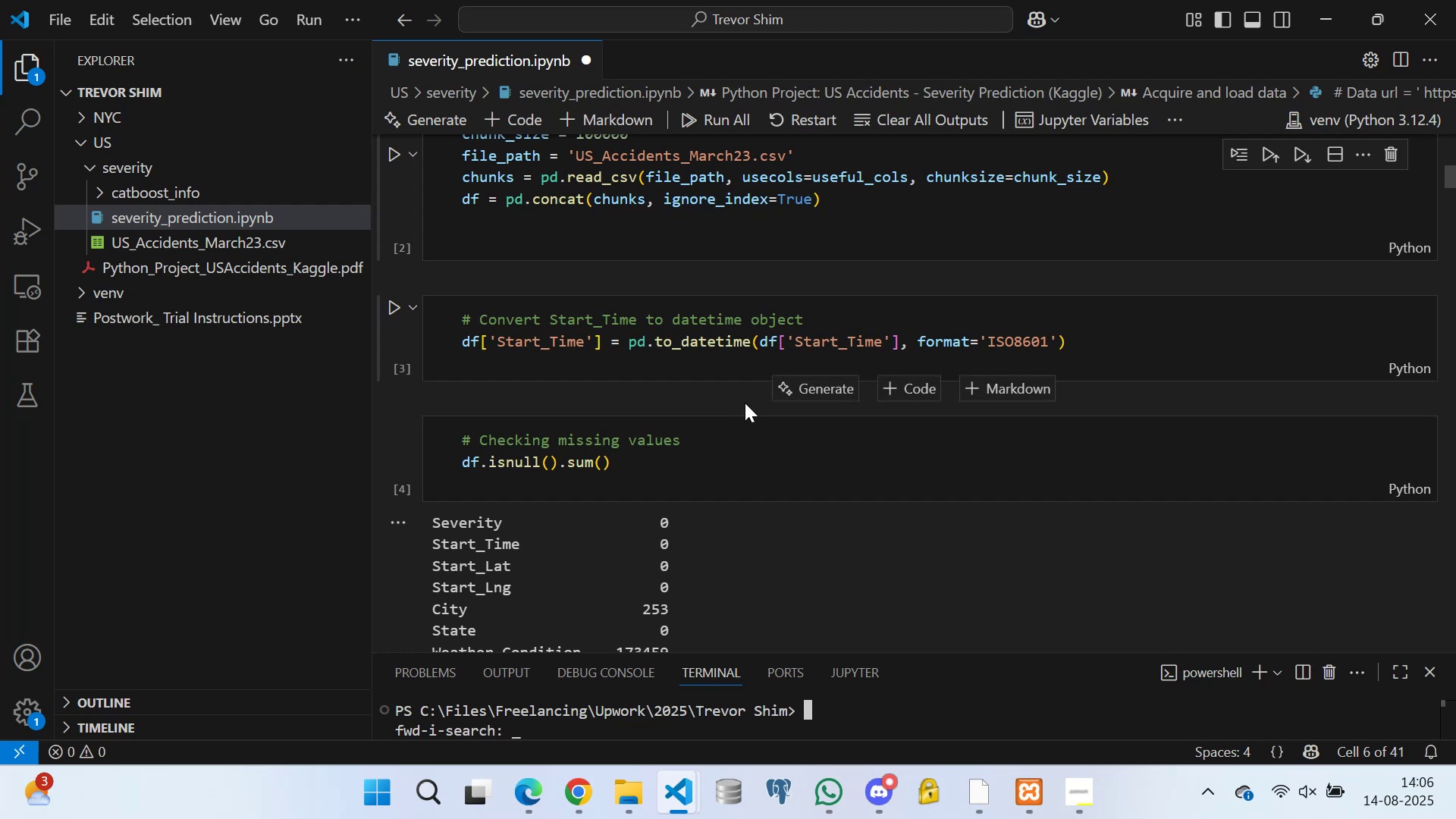 
scroll: coordinate [774, 714], scroll_direction: down, amount: 4.0
 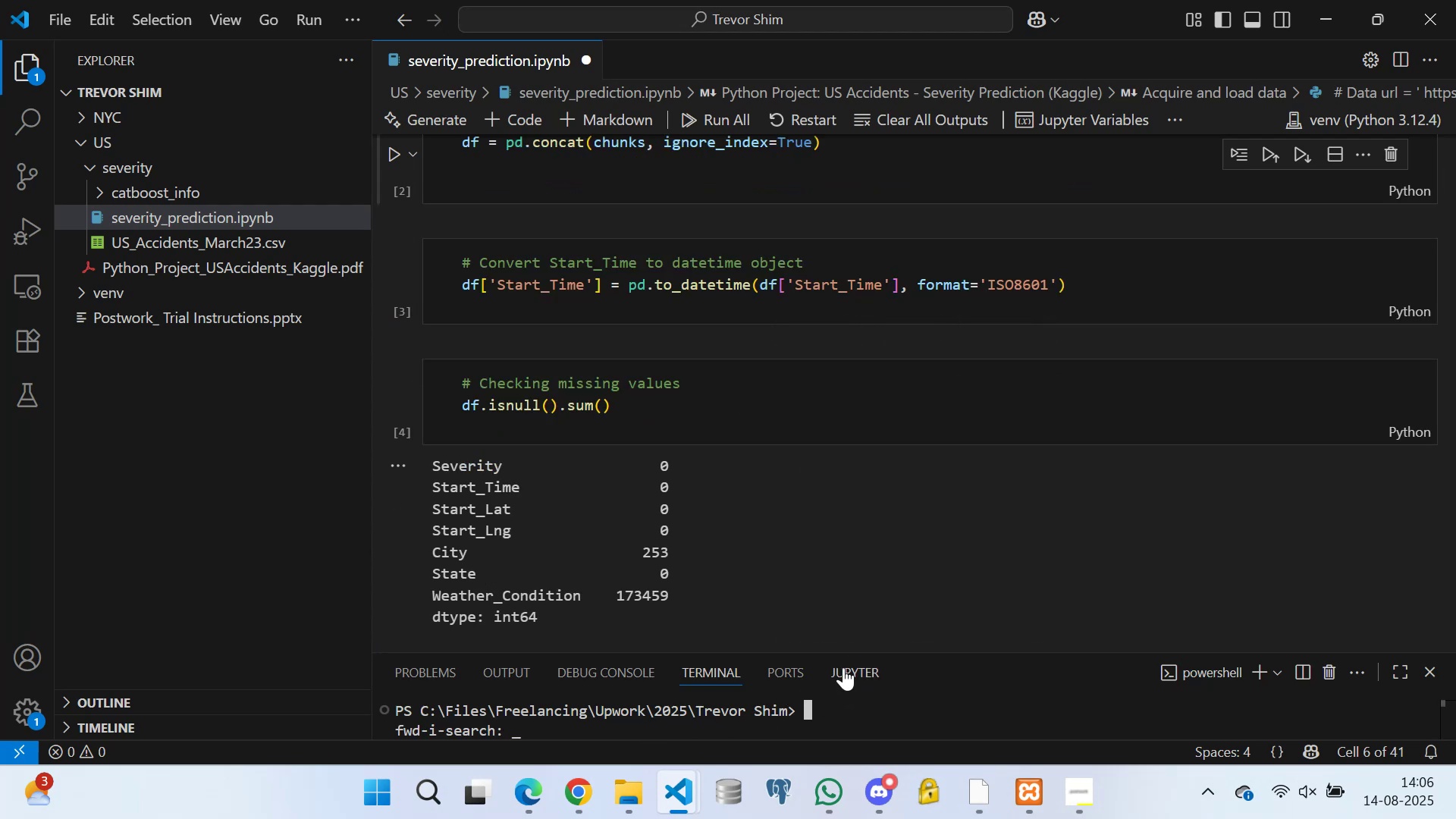 
left_click_drag(start_coordinate=[843, 652], to_coordinate=[845, 509])
 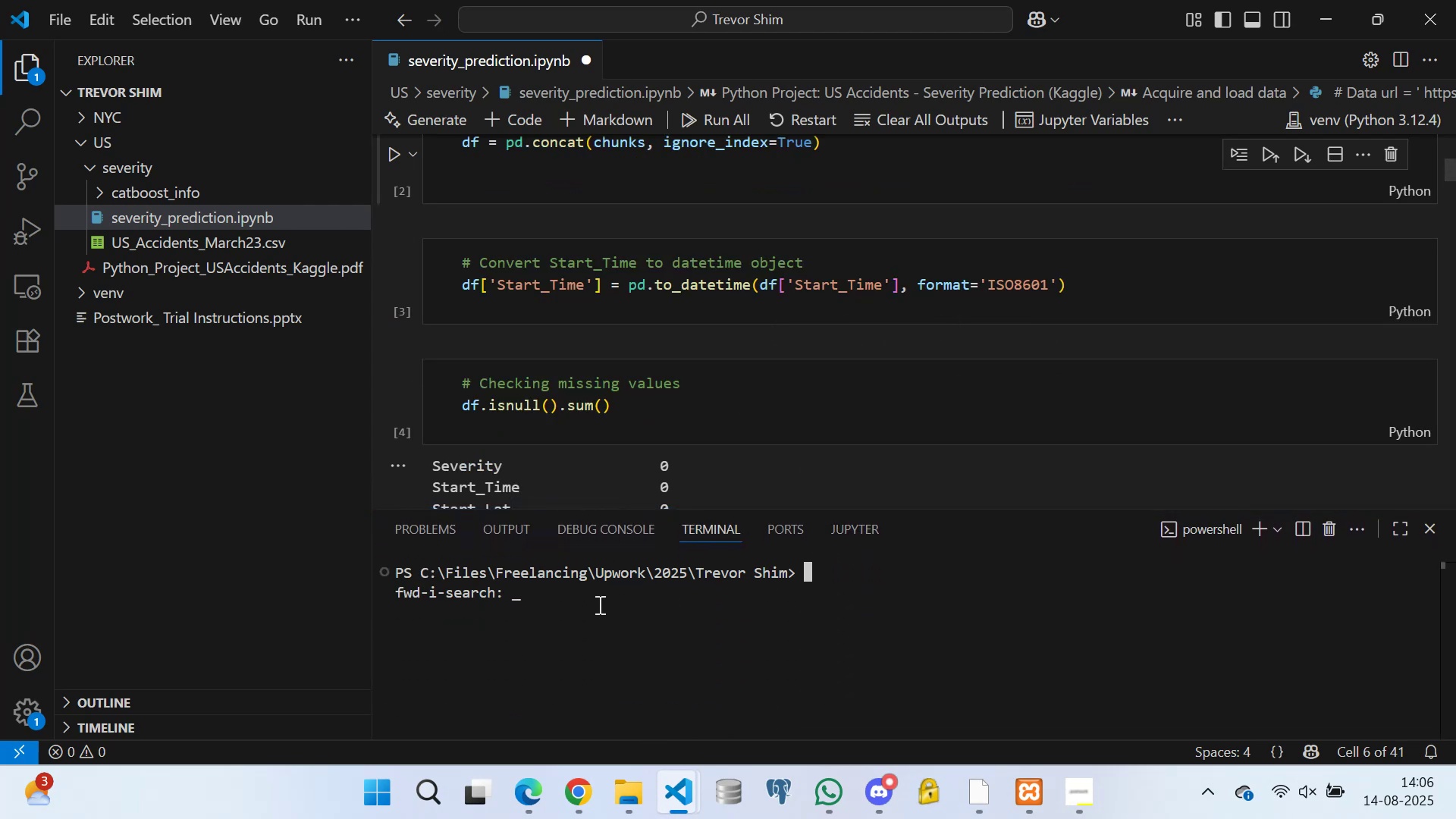 
left_click([593, 604])
 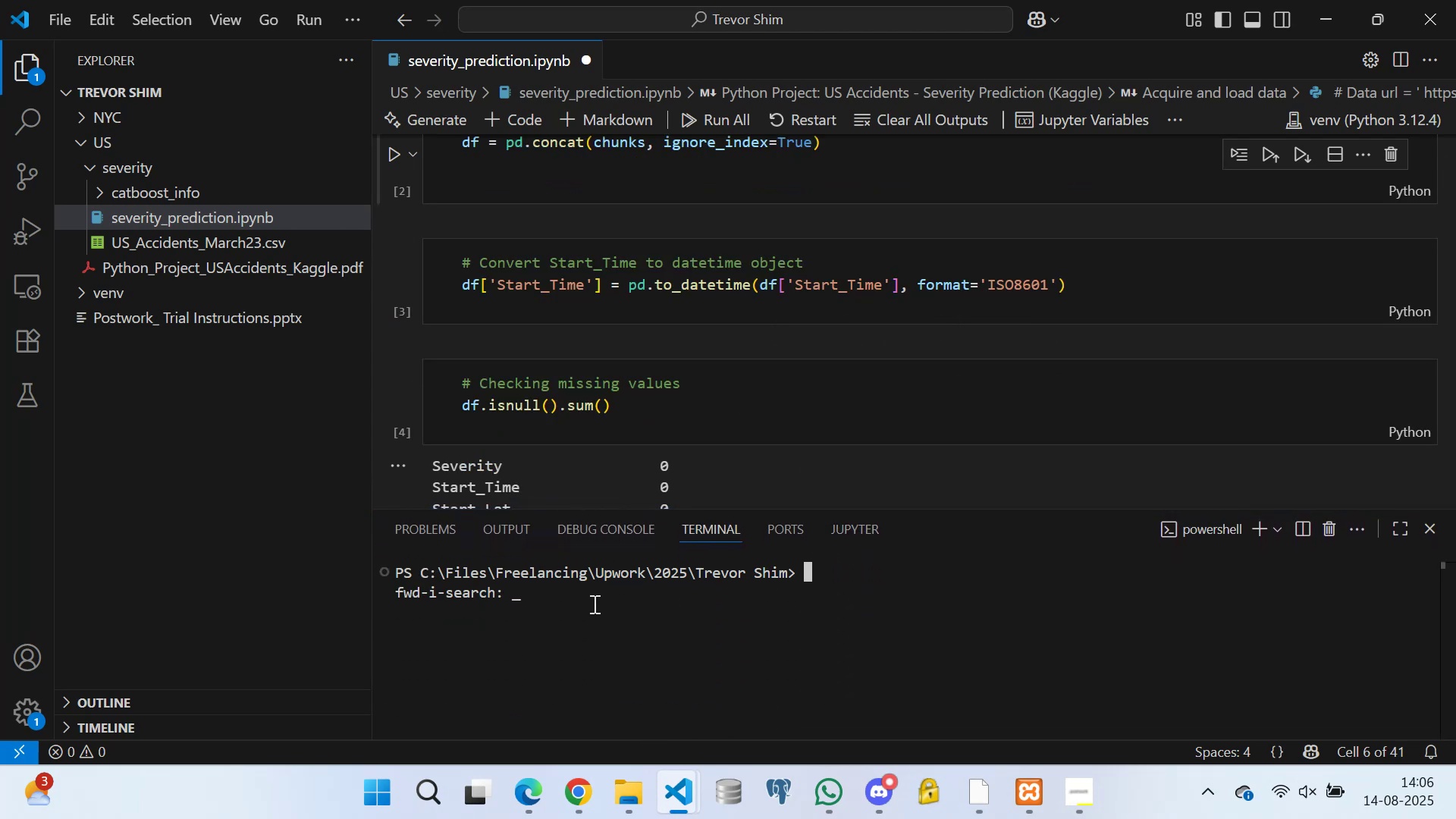 
key(Enter)
 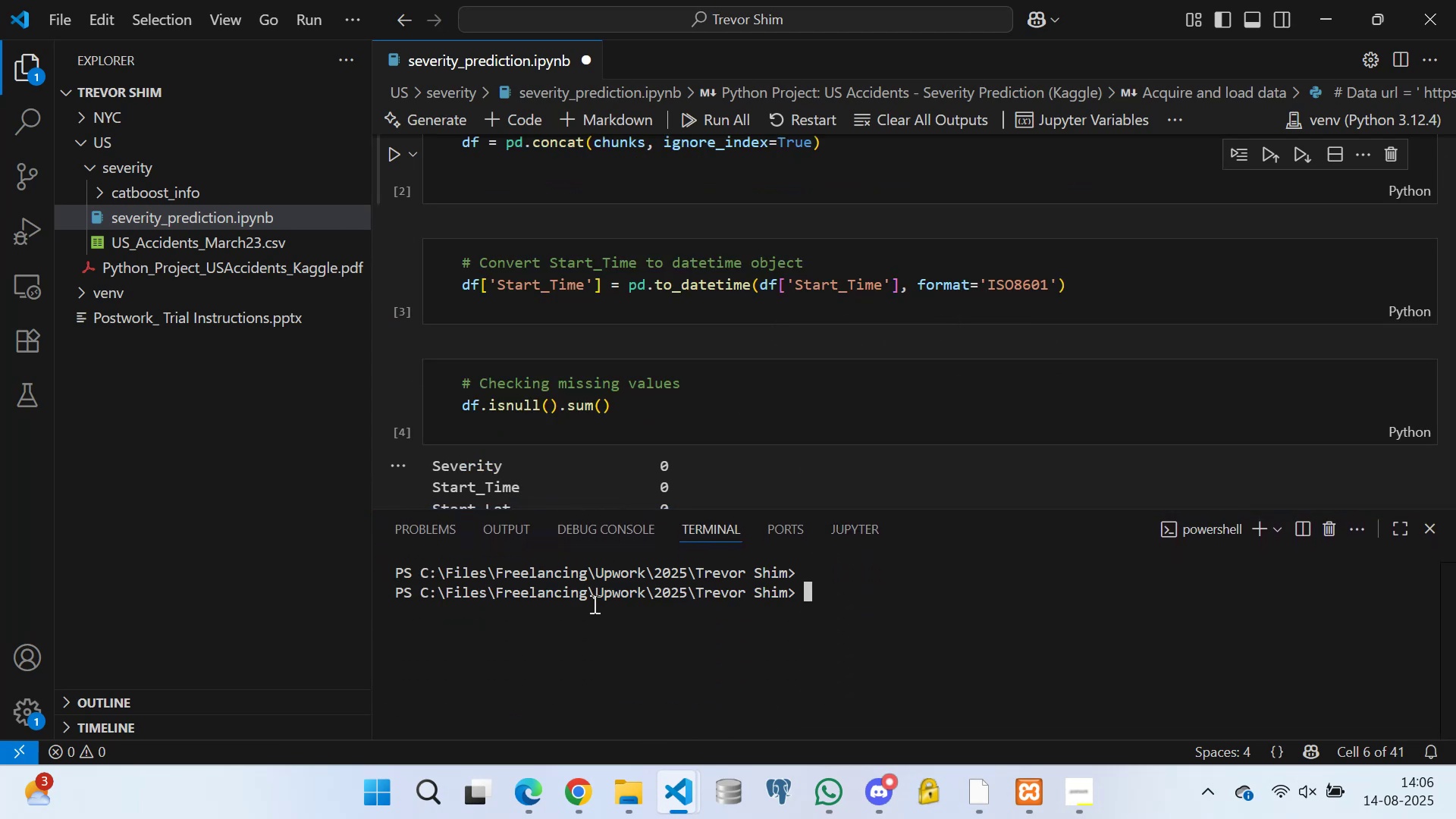 
type(clear)
 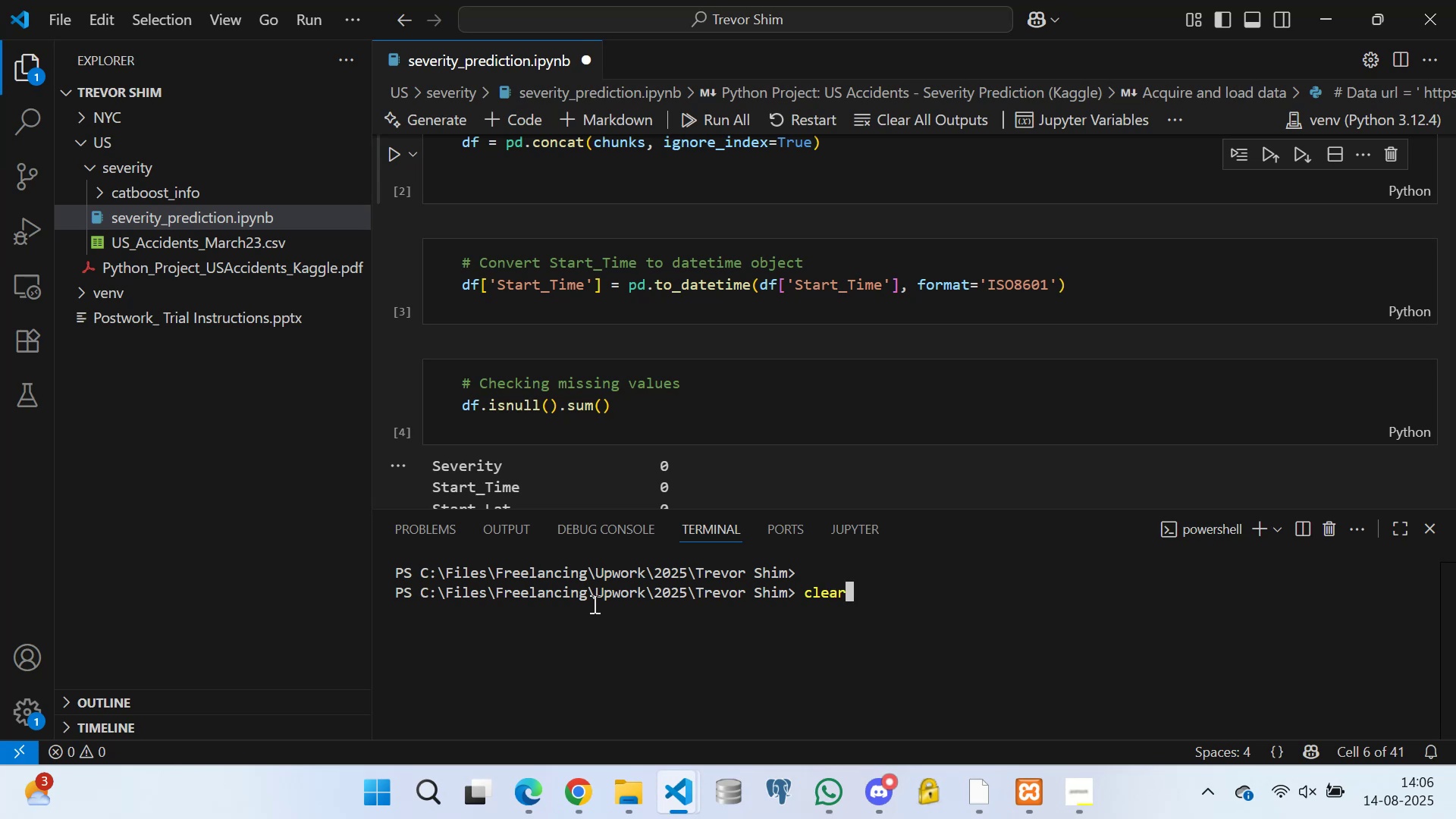 
key(Enter)
 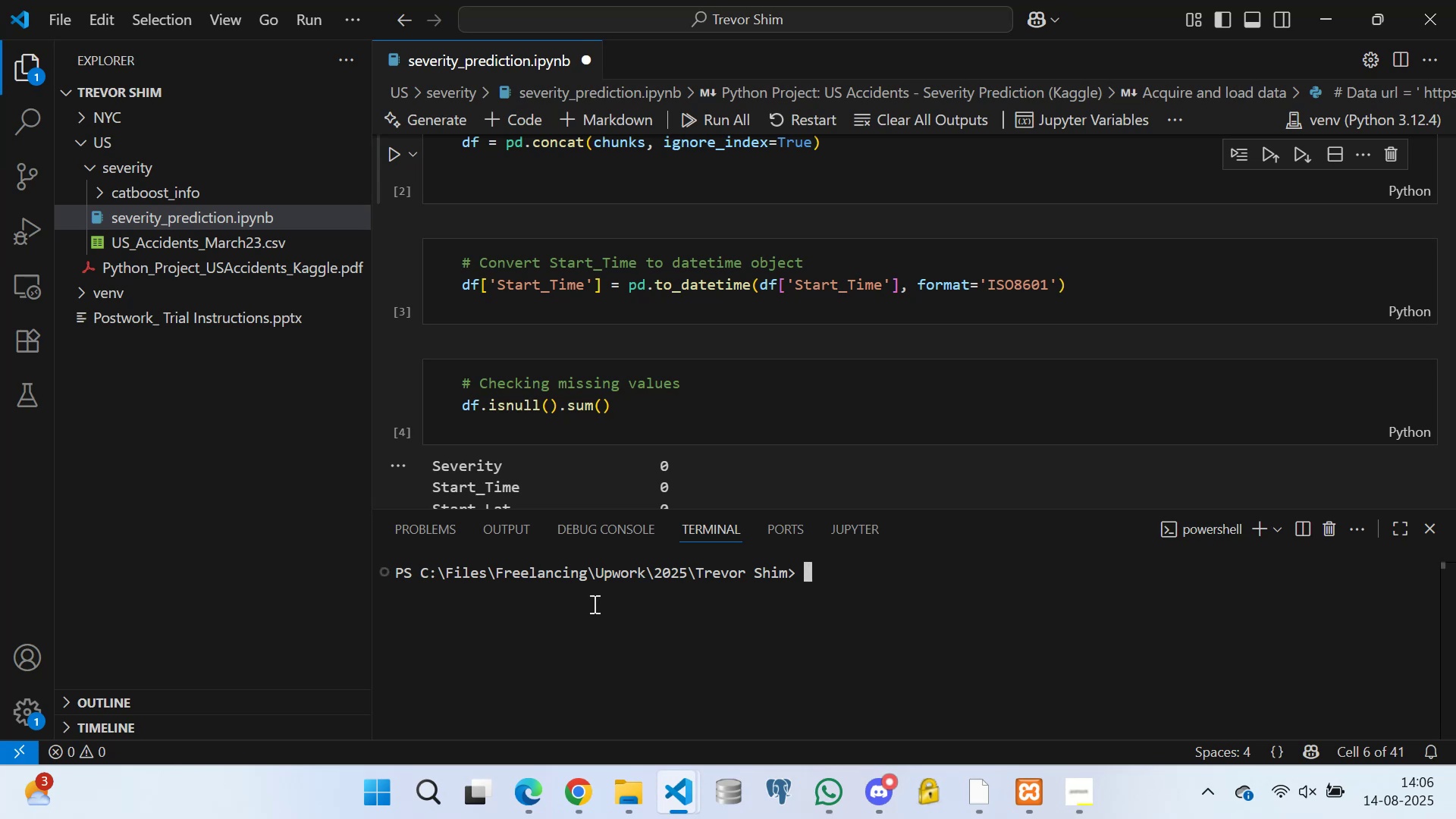 
type(scp )
 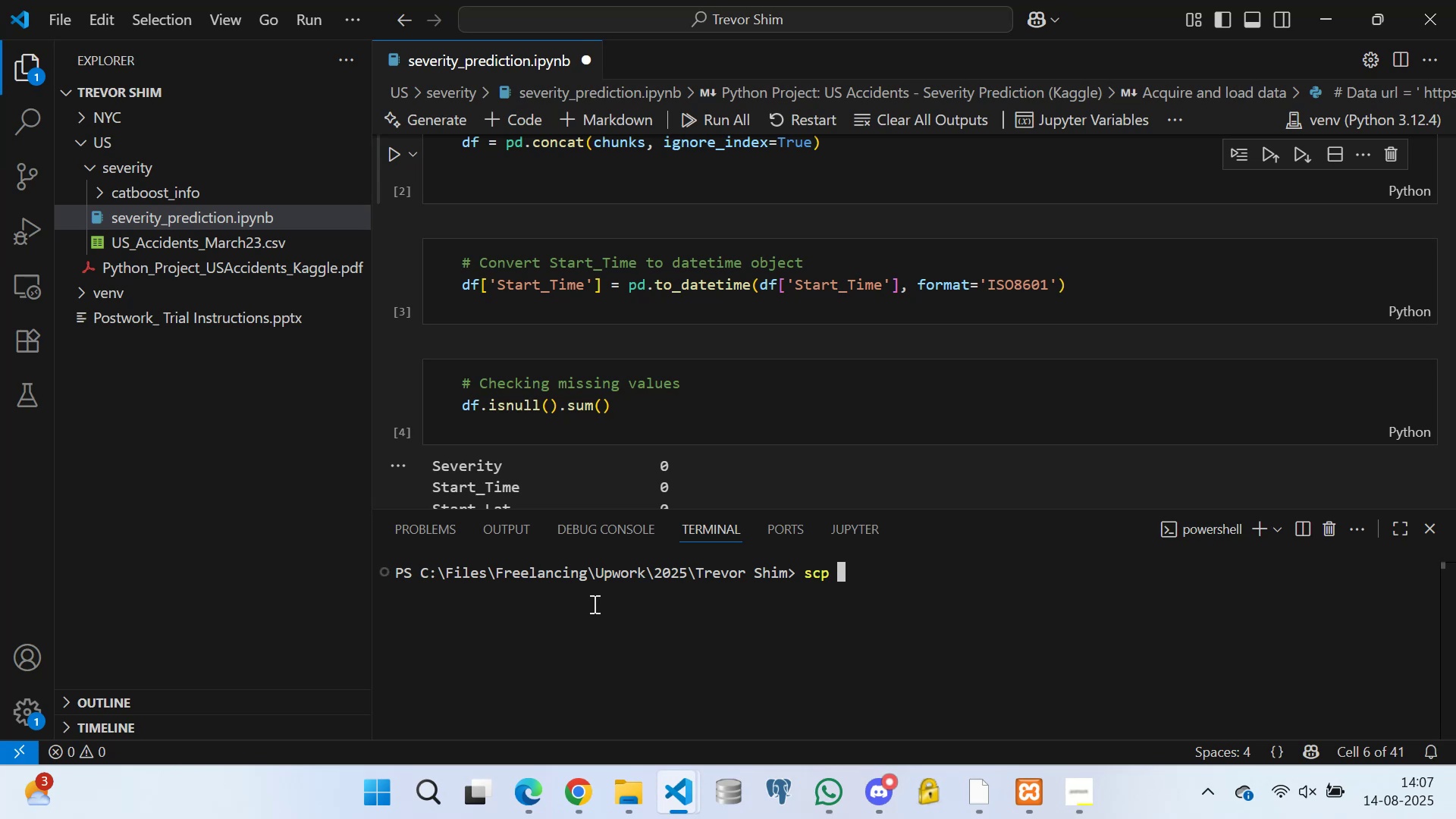 
wait(9.89)
 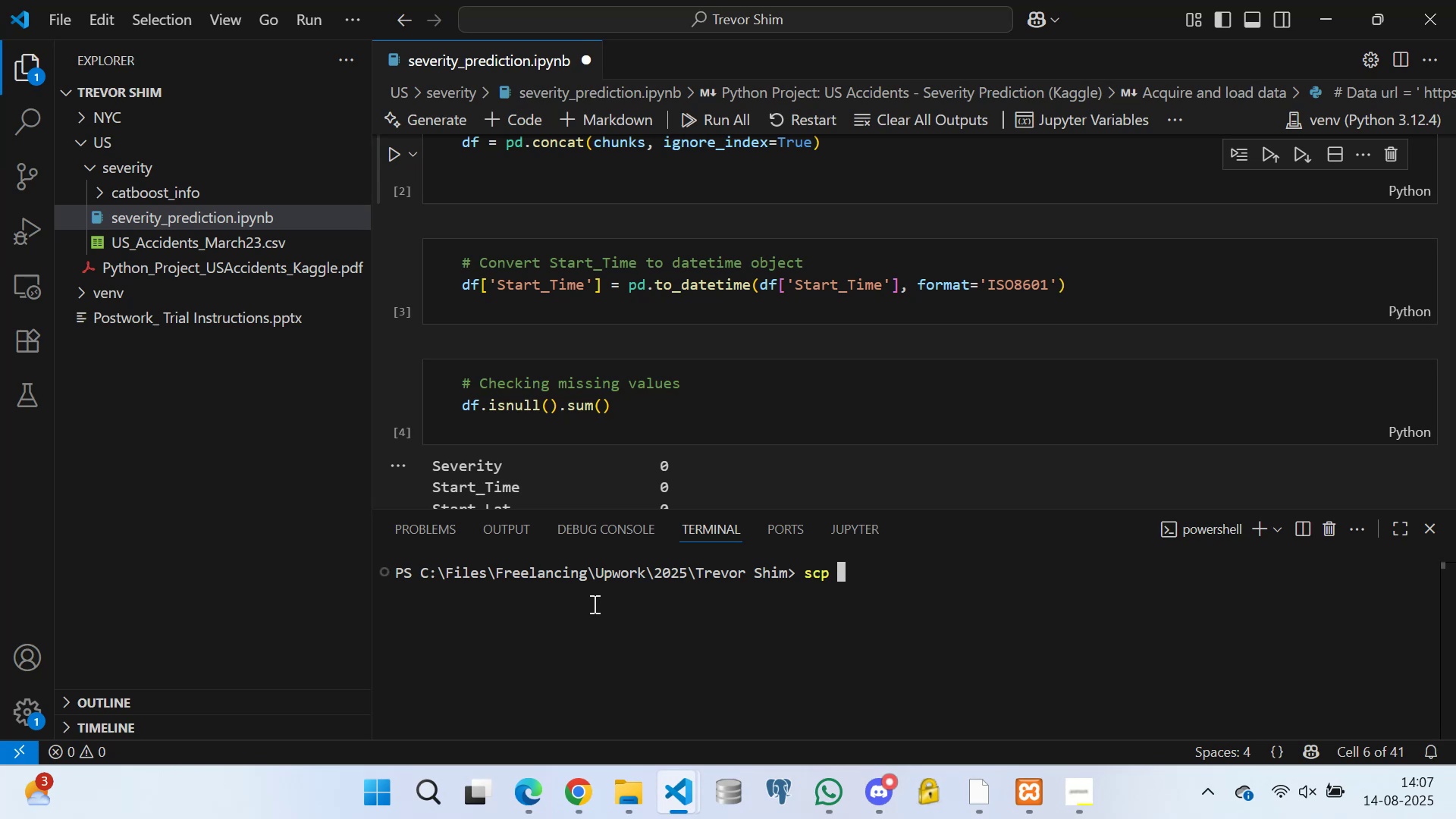 
type(/Files/Freelancing/Upwork/2025/Trevor Shim/)
 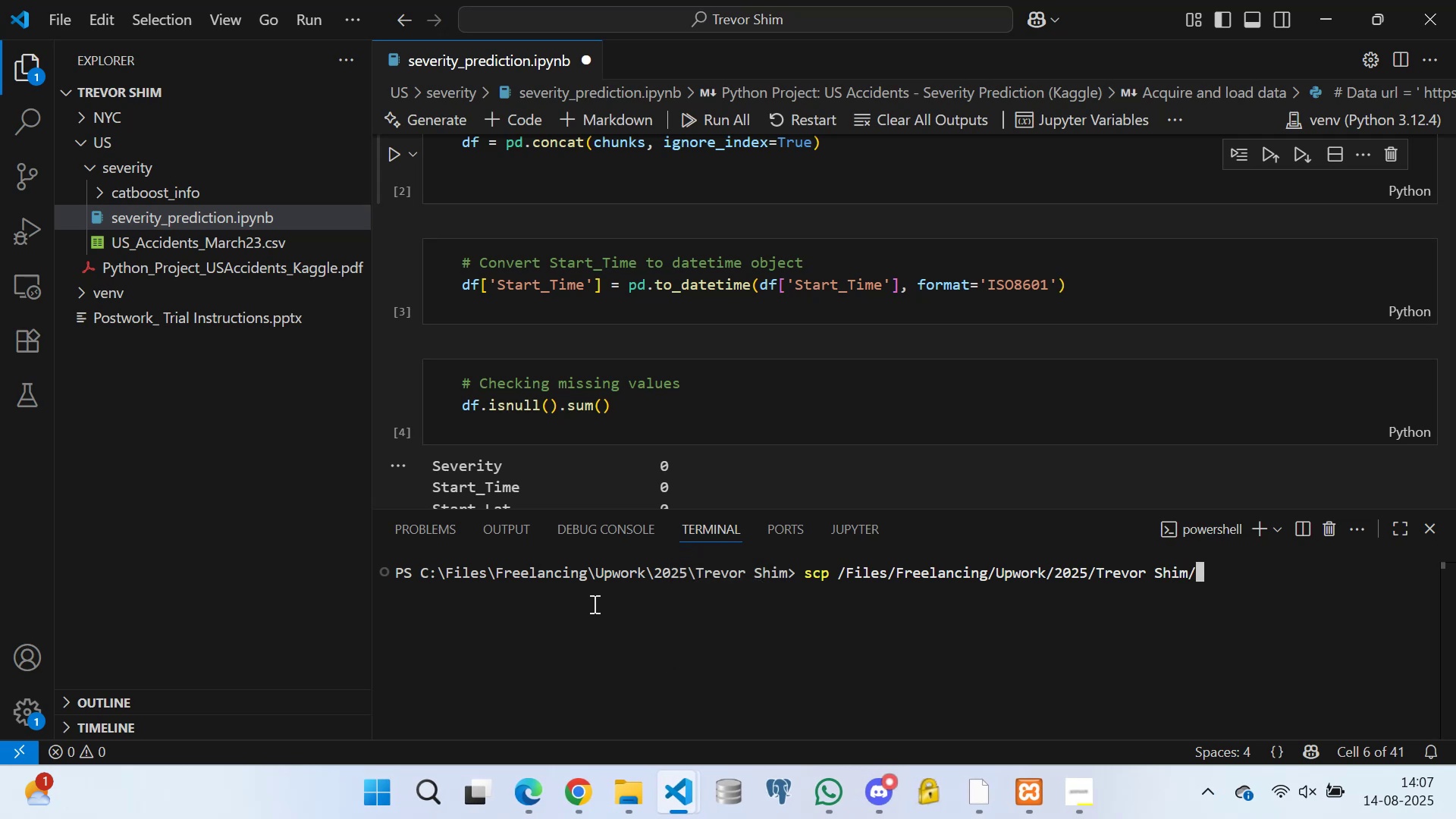 
type(US/)
 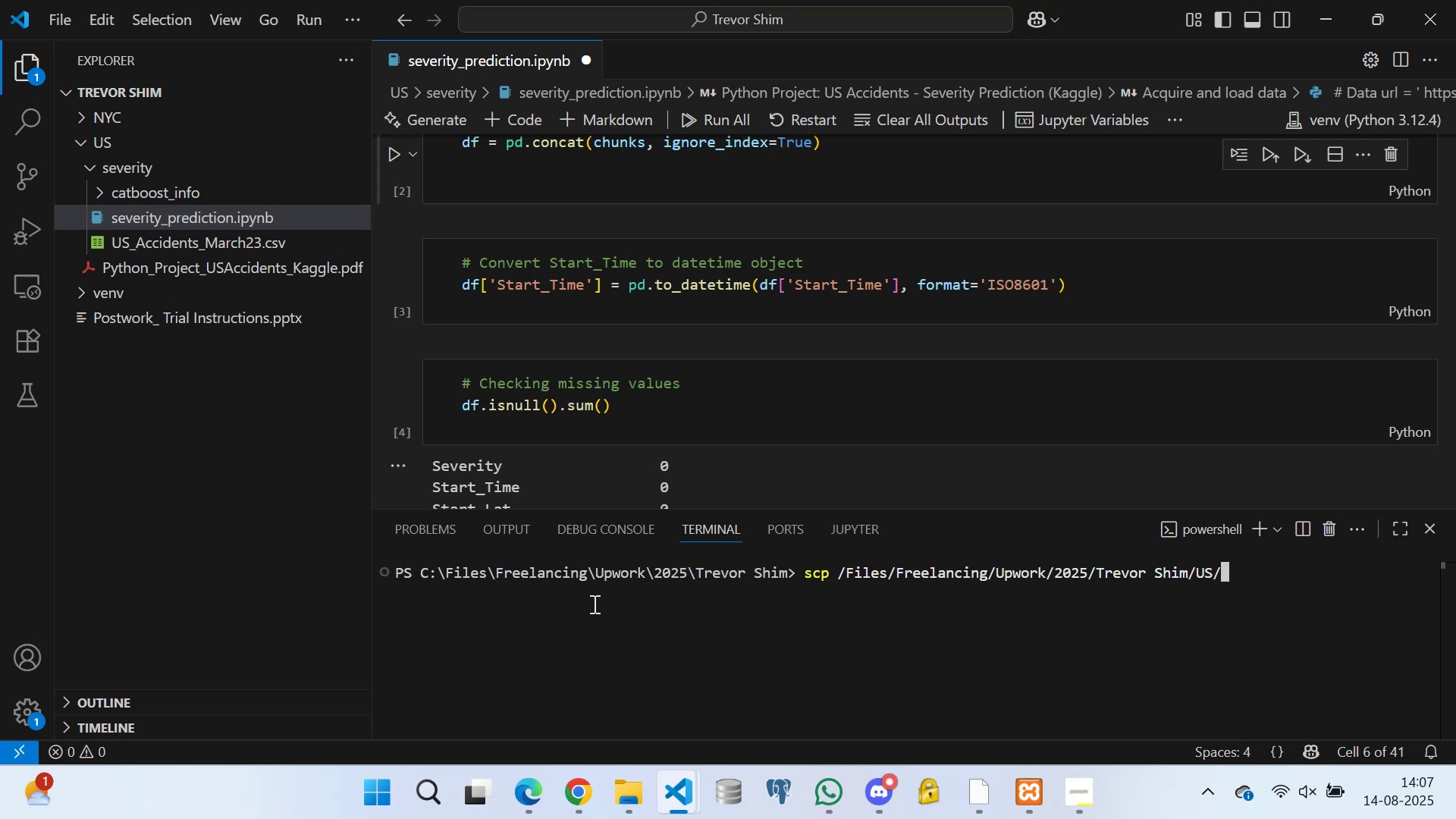 
type(severity/)
 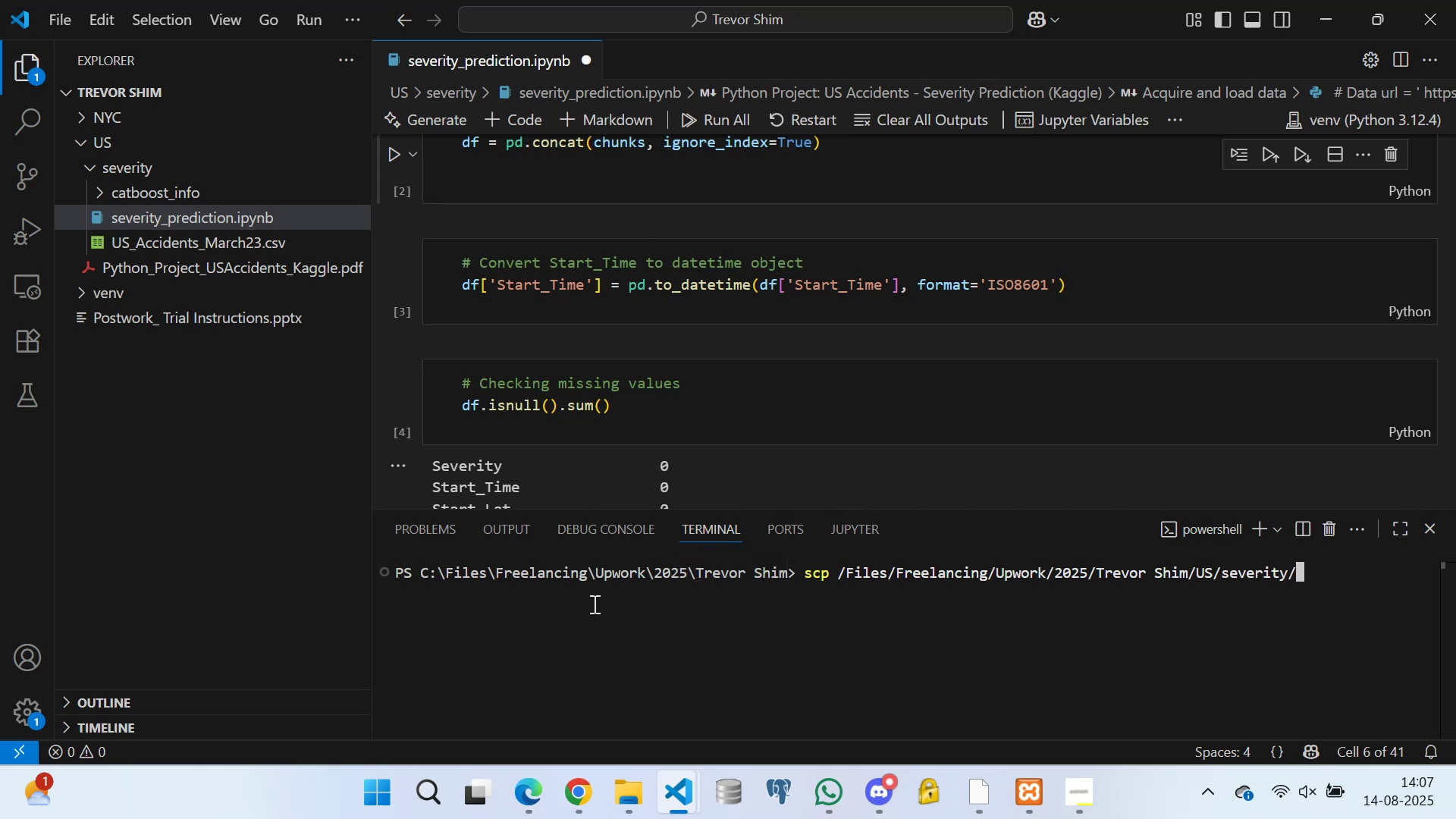 
scroll: coordinate [563, 329], scroll_direction: up, amount: 6.0
 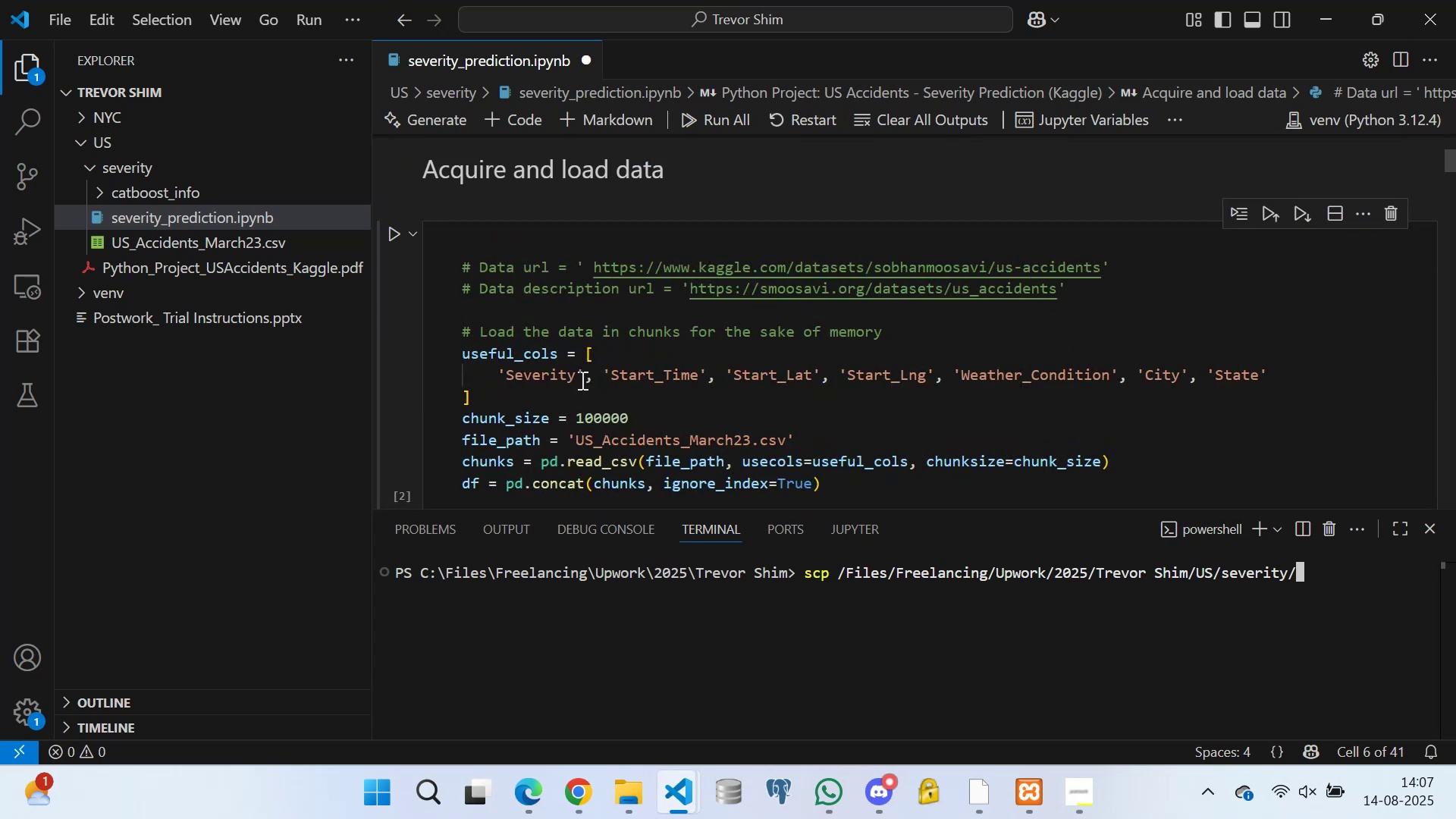 
scroll: coordinate [616, 357], scroll_direction: down, amount: 2.0
 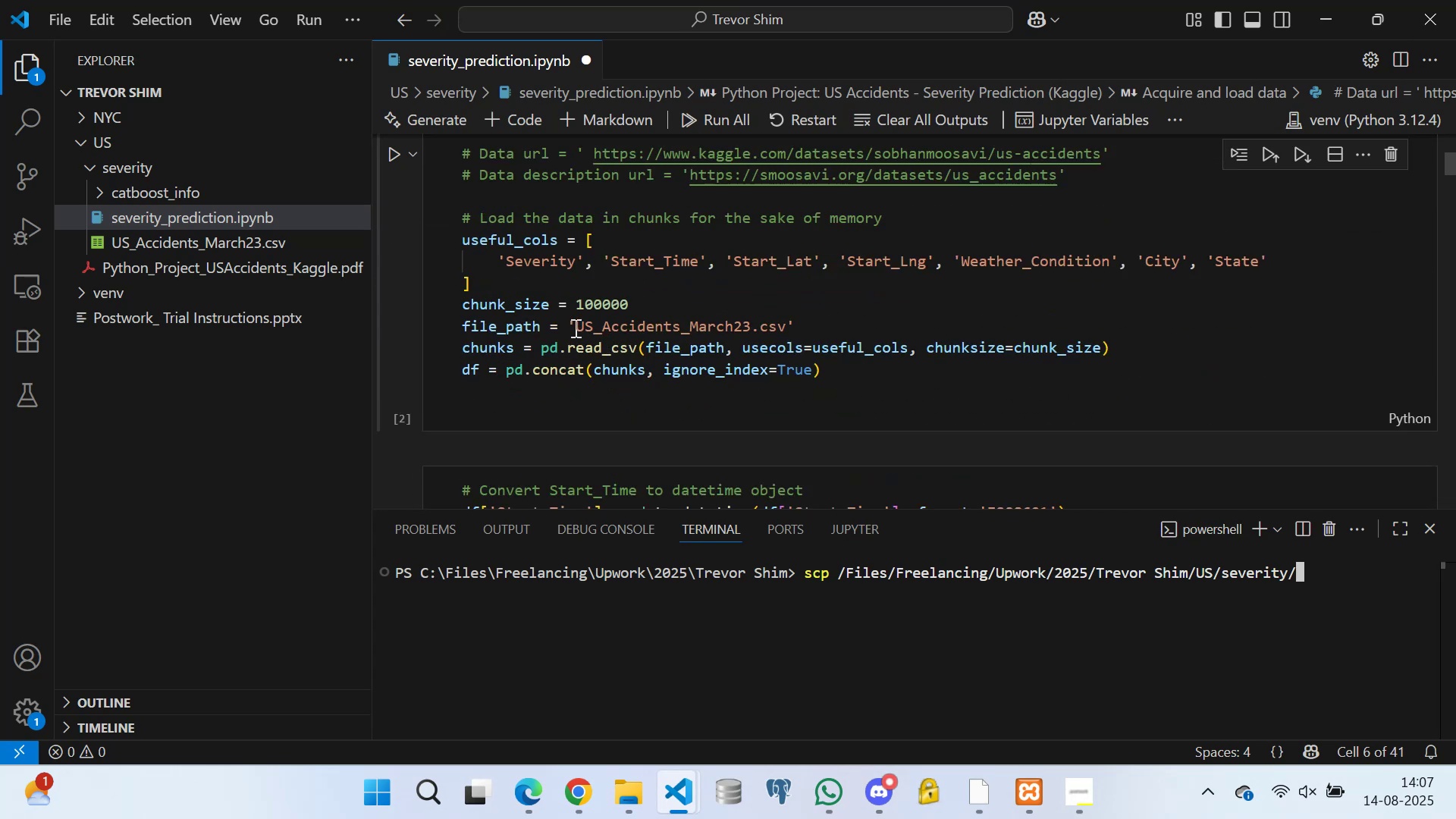 
left_click_drag(start_coordinate=[575, 325], to_coordinate=[789, 326])
 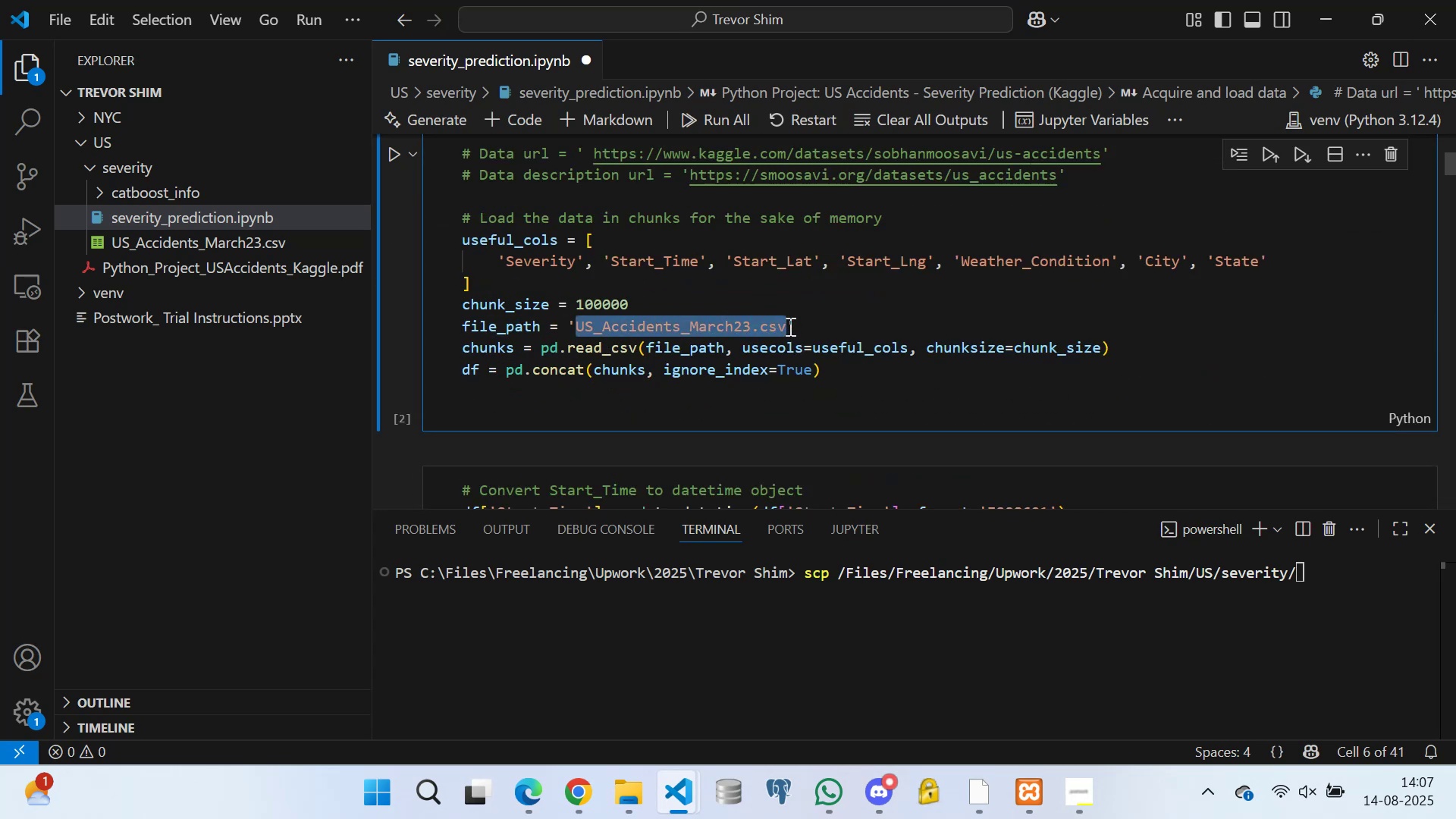 
key(Control+C)
 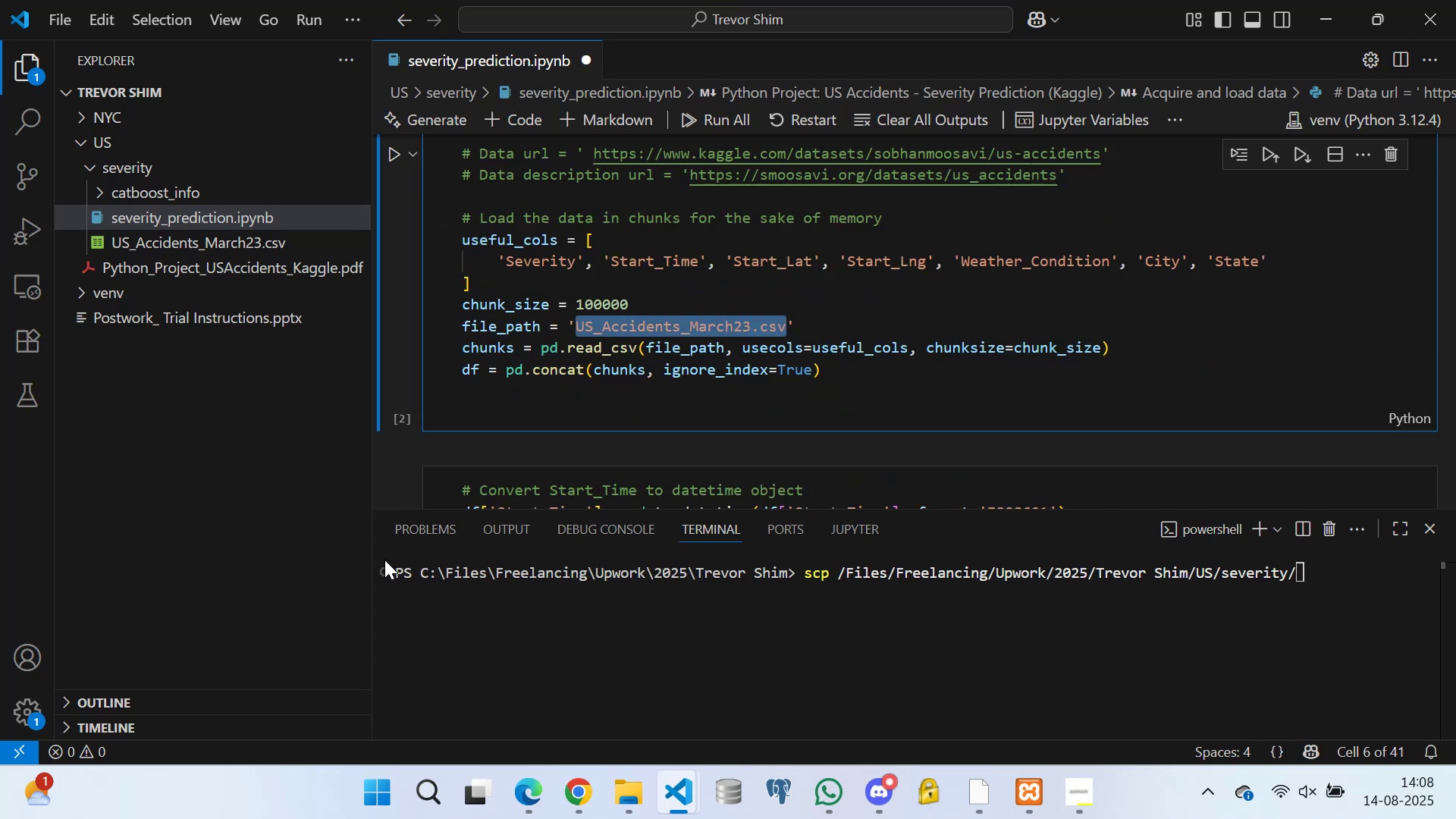 
left_click_drag(start_coordinate=[374, 541], to_coordinate=[197, 546])
 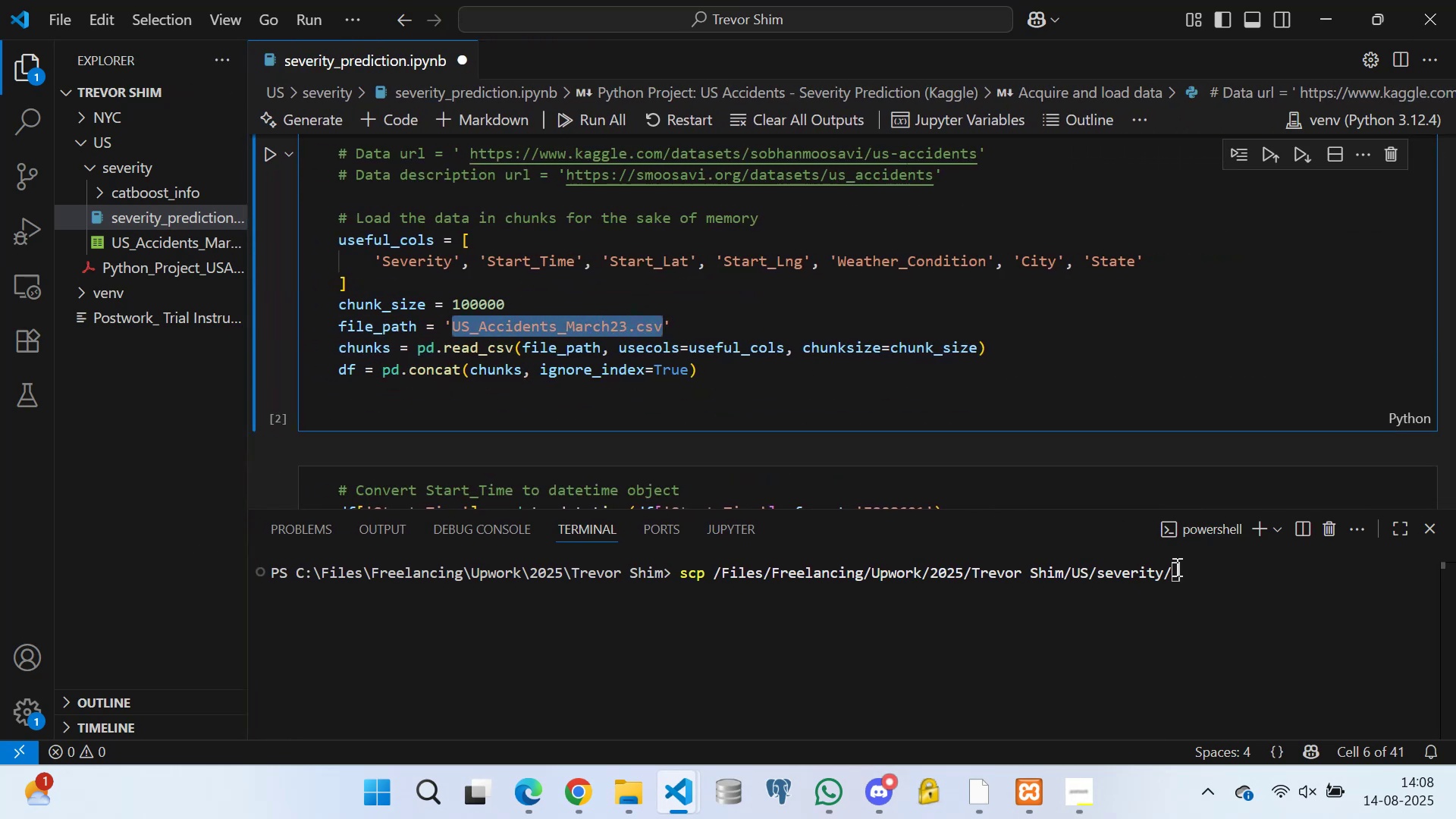 
left_click([1173, 570])
 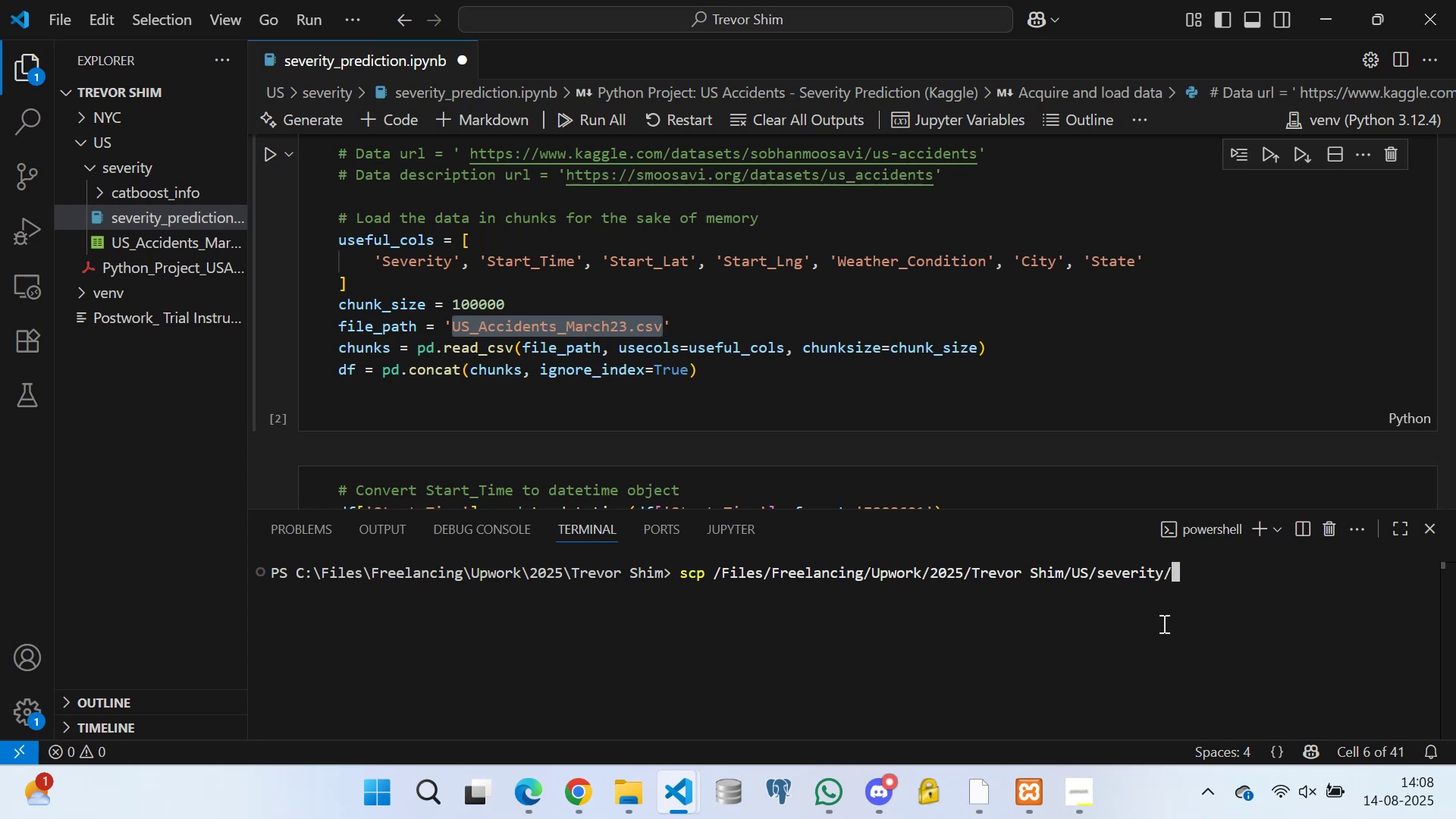 
key(Control+V)
 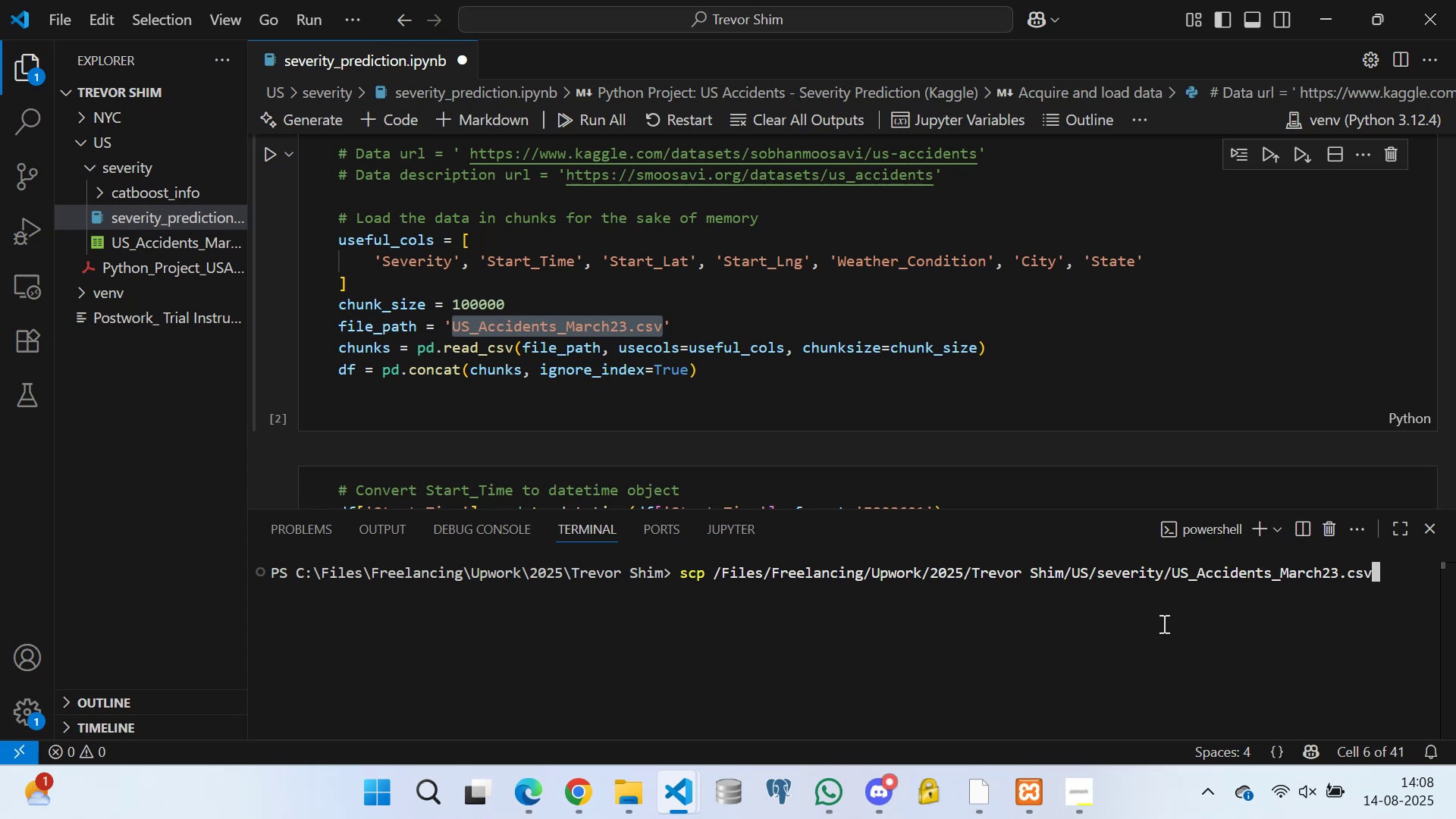 
key(Space)
 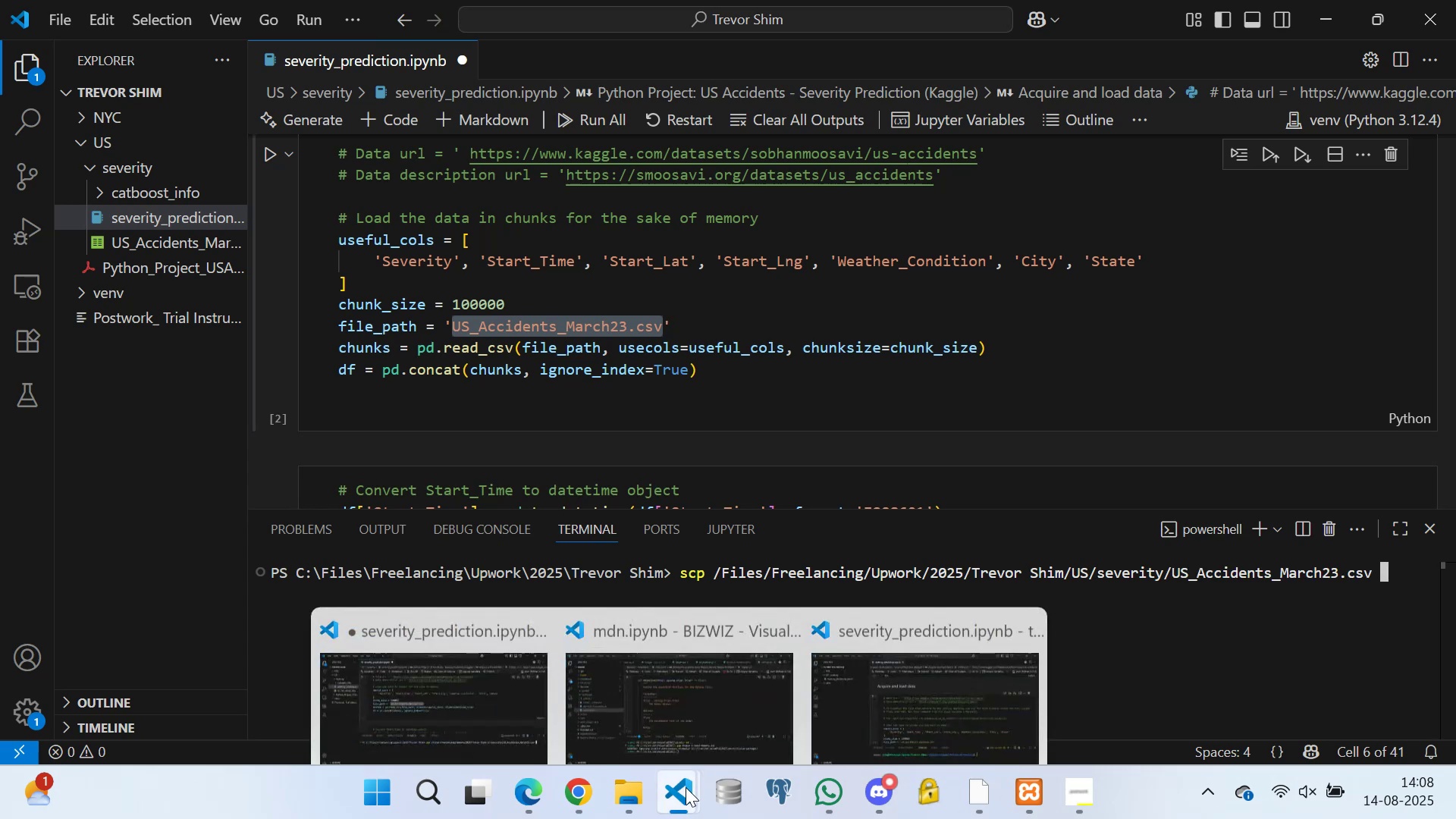 
wait(5.57)
 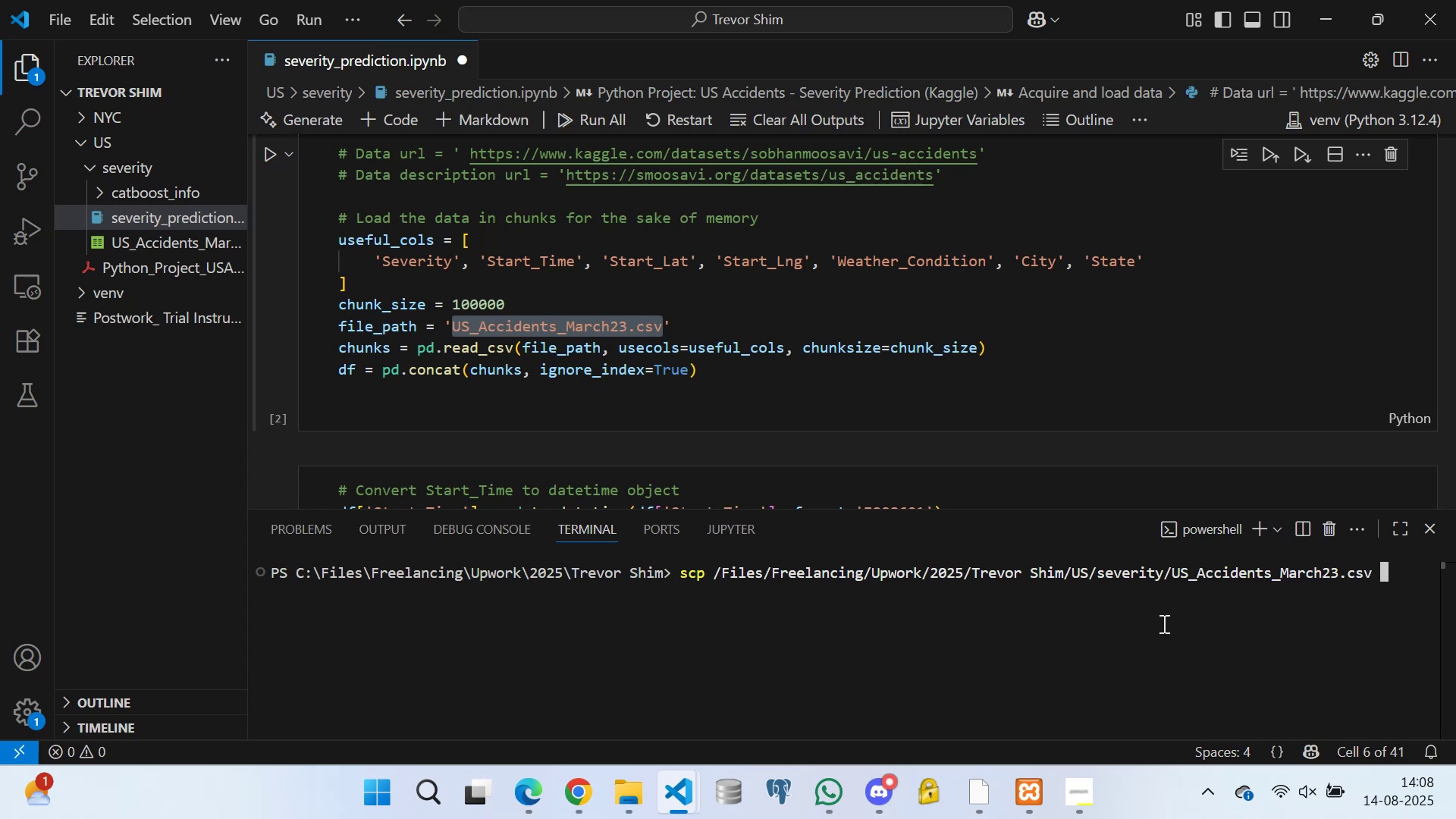 
left_click([929, 695])
 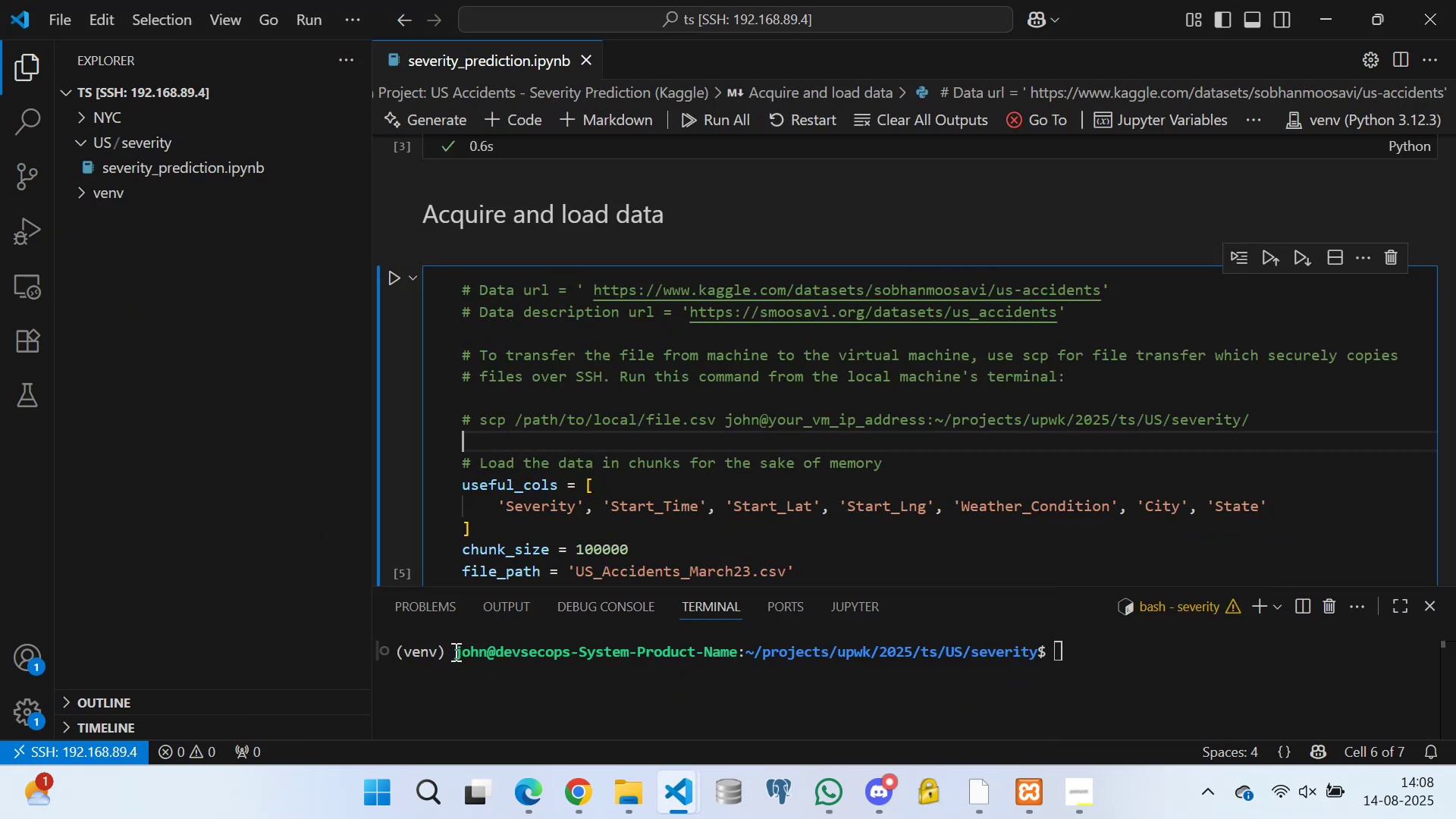 
left_click_drag(start_coordinate=[454, 651], to_coordinate=[1037, 648])
 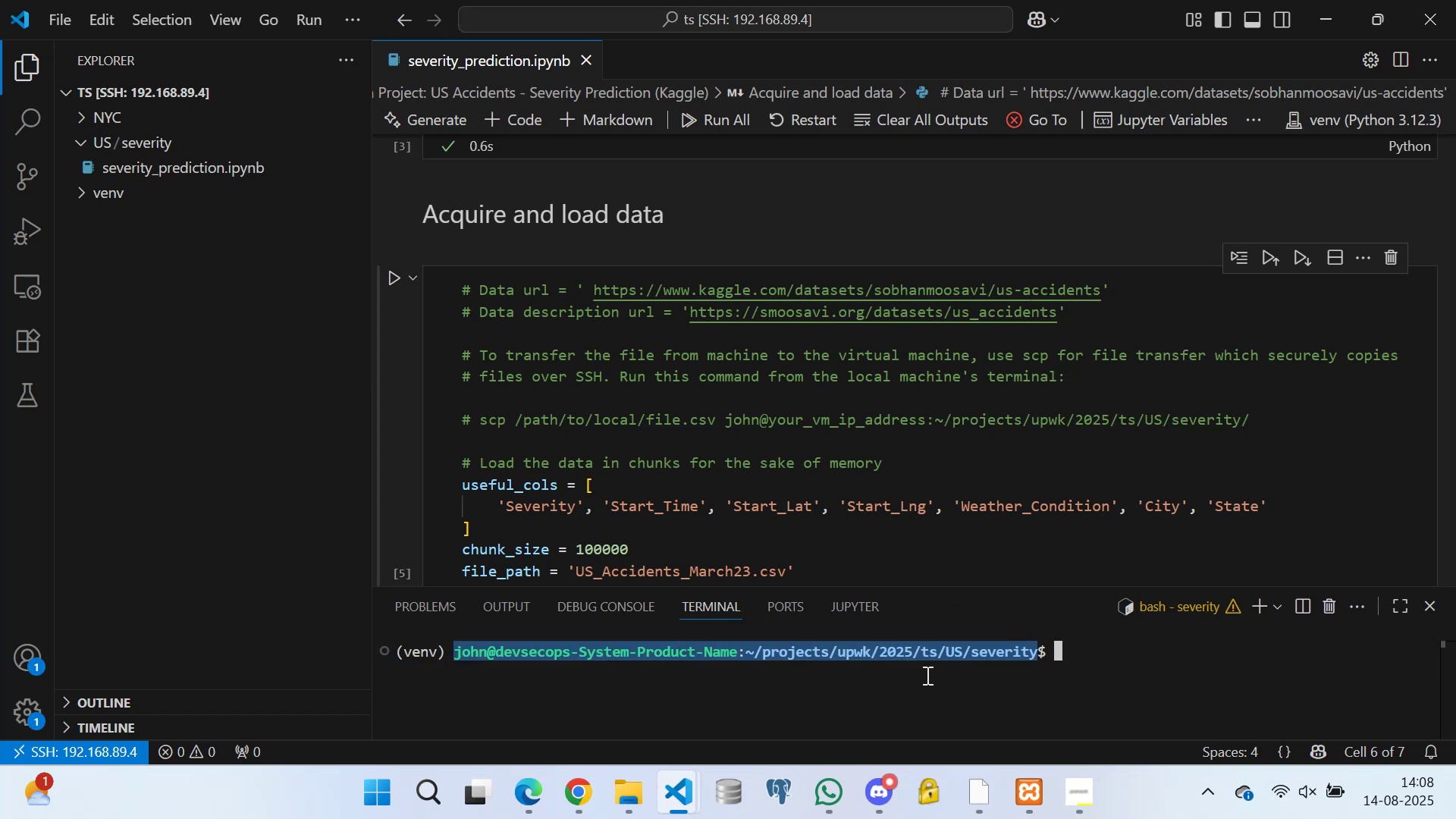 
key(Control+C)
 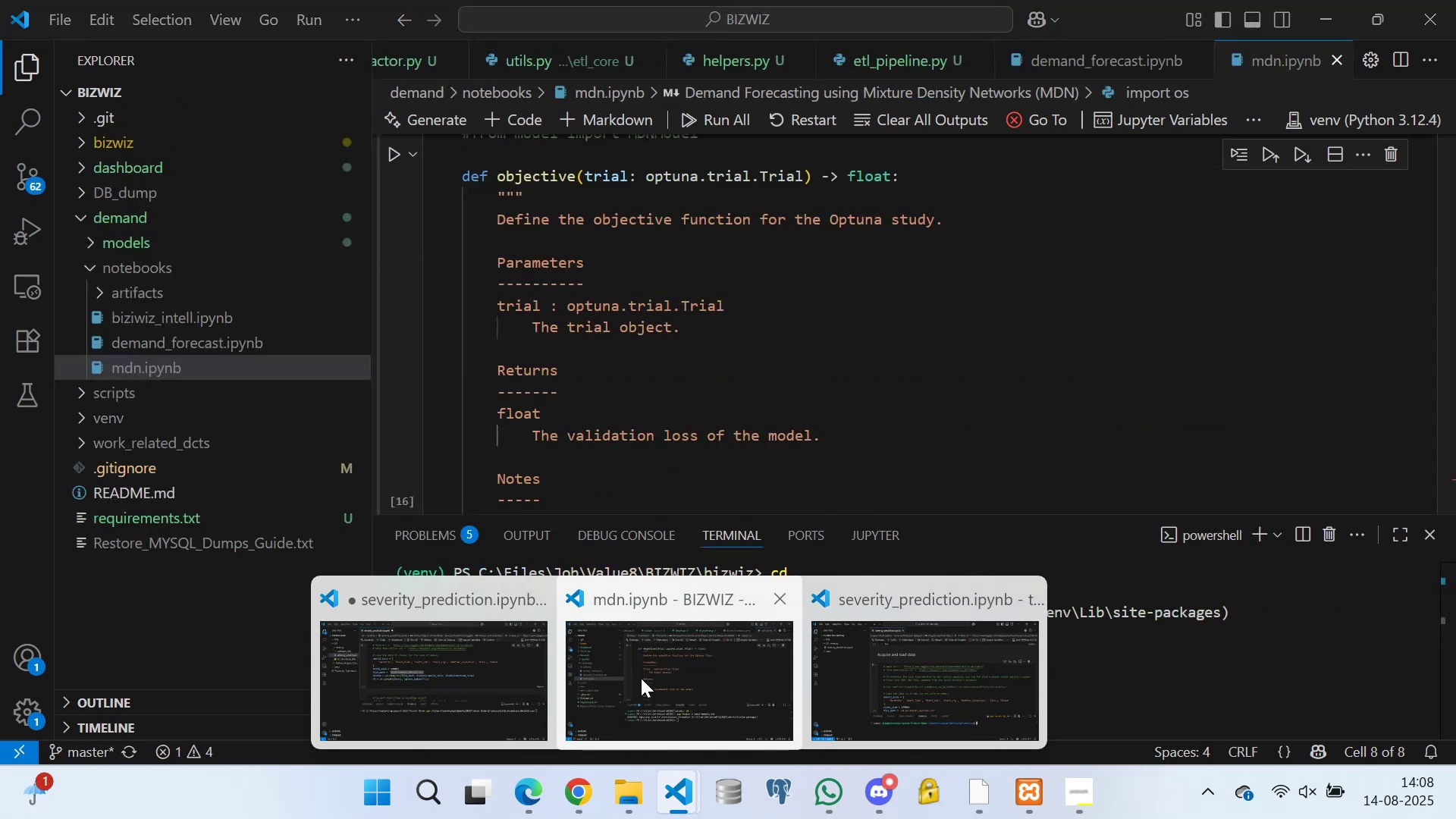 
left_click([483, 677])
 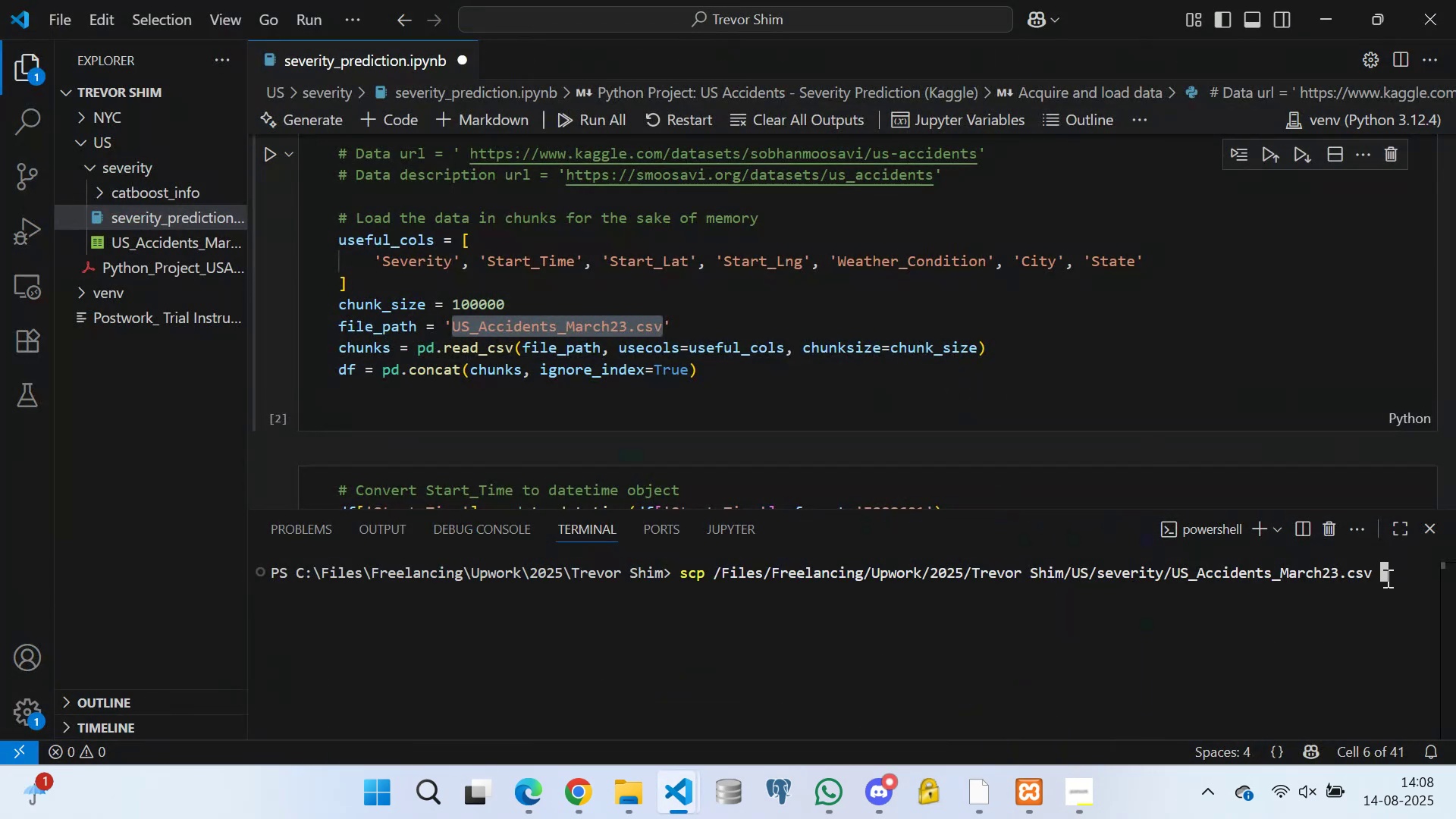 
left_click([1382, 566])
 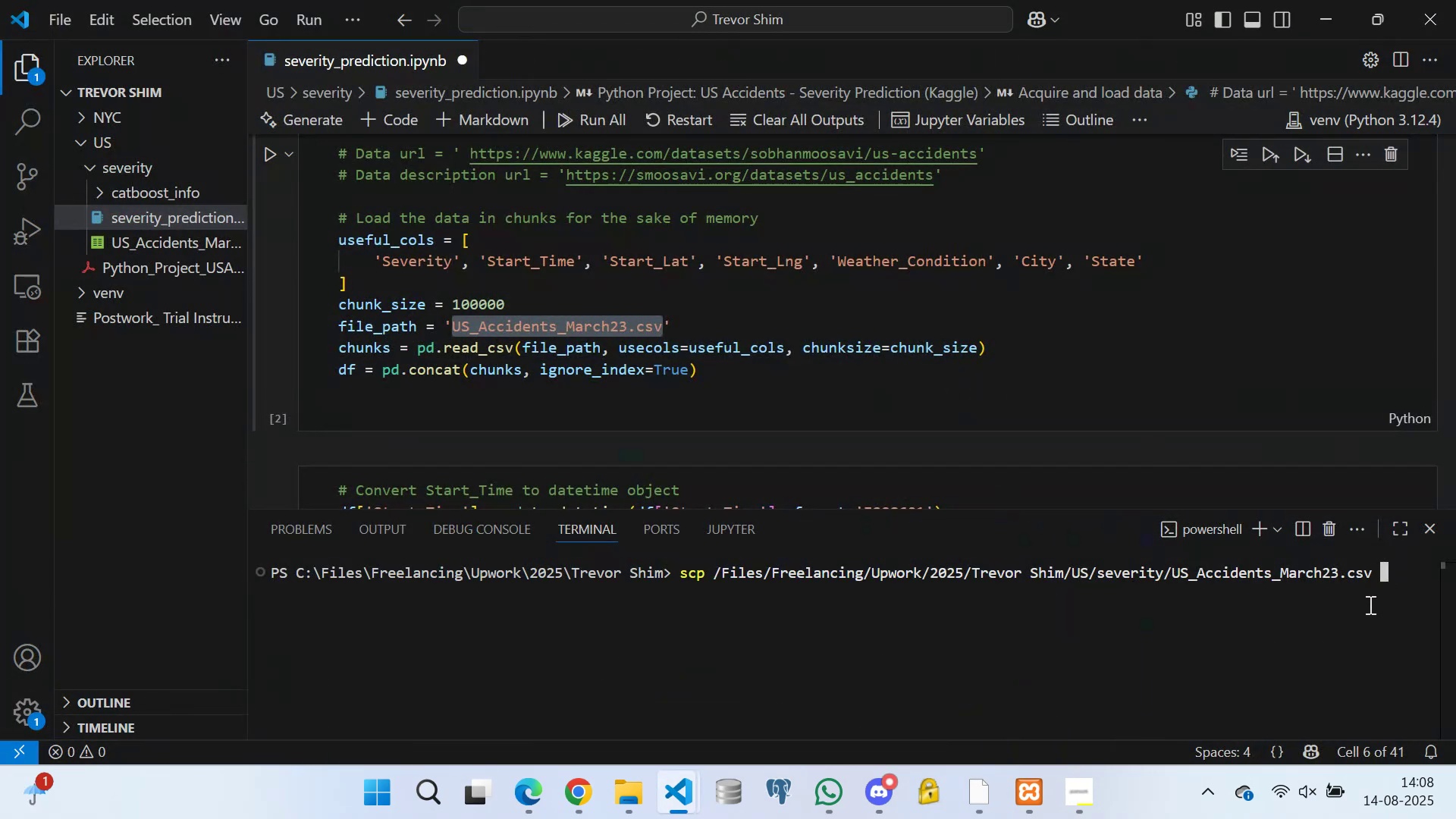 
key(Control+V)
 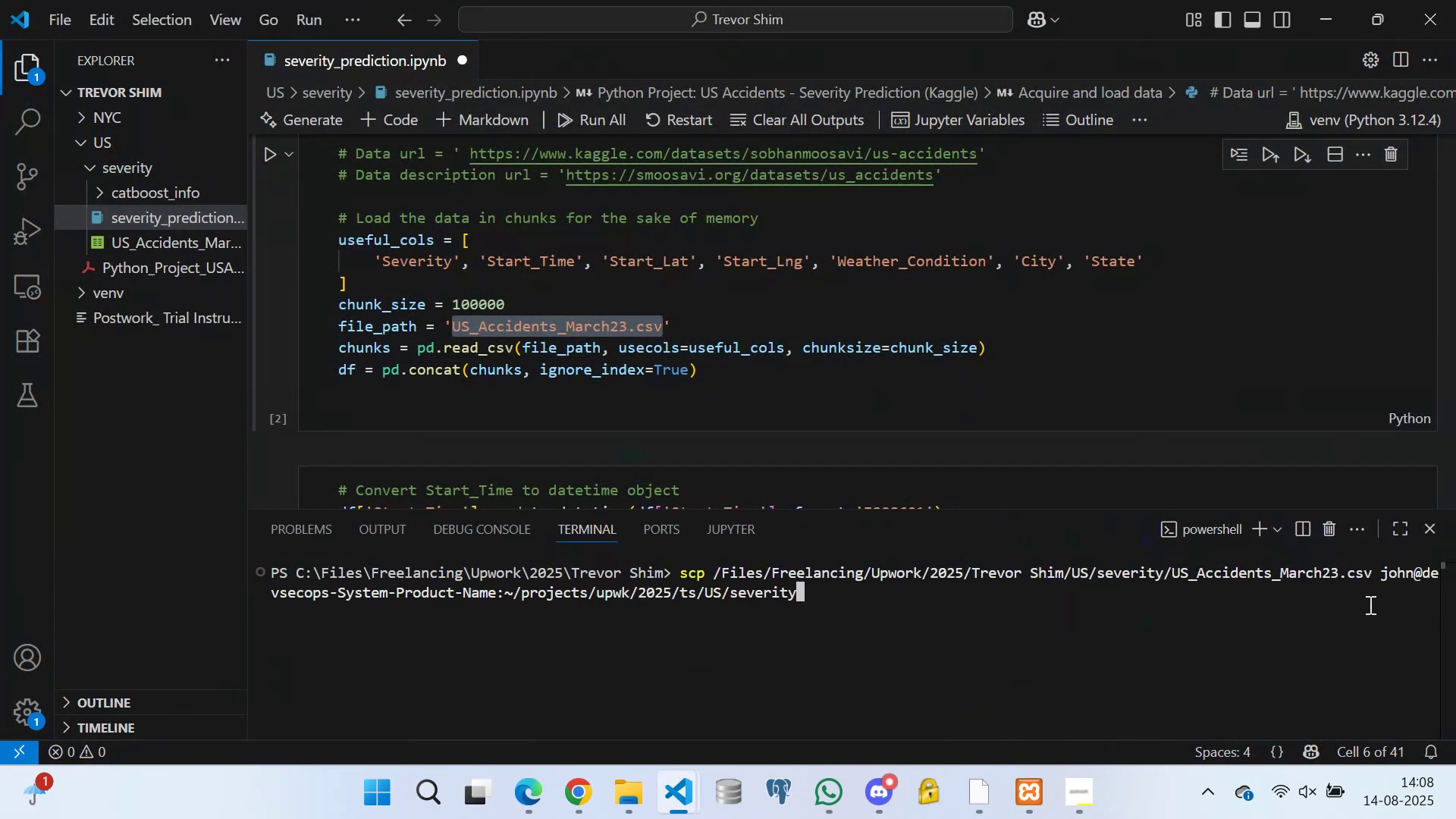 
key(Slash)
 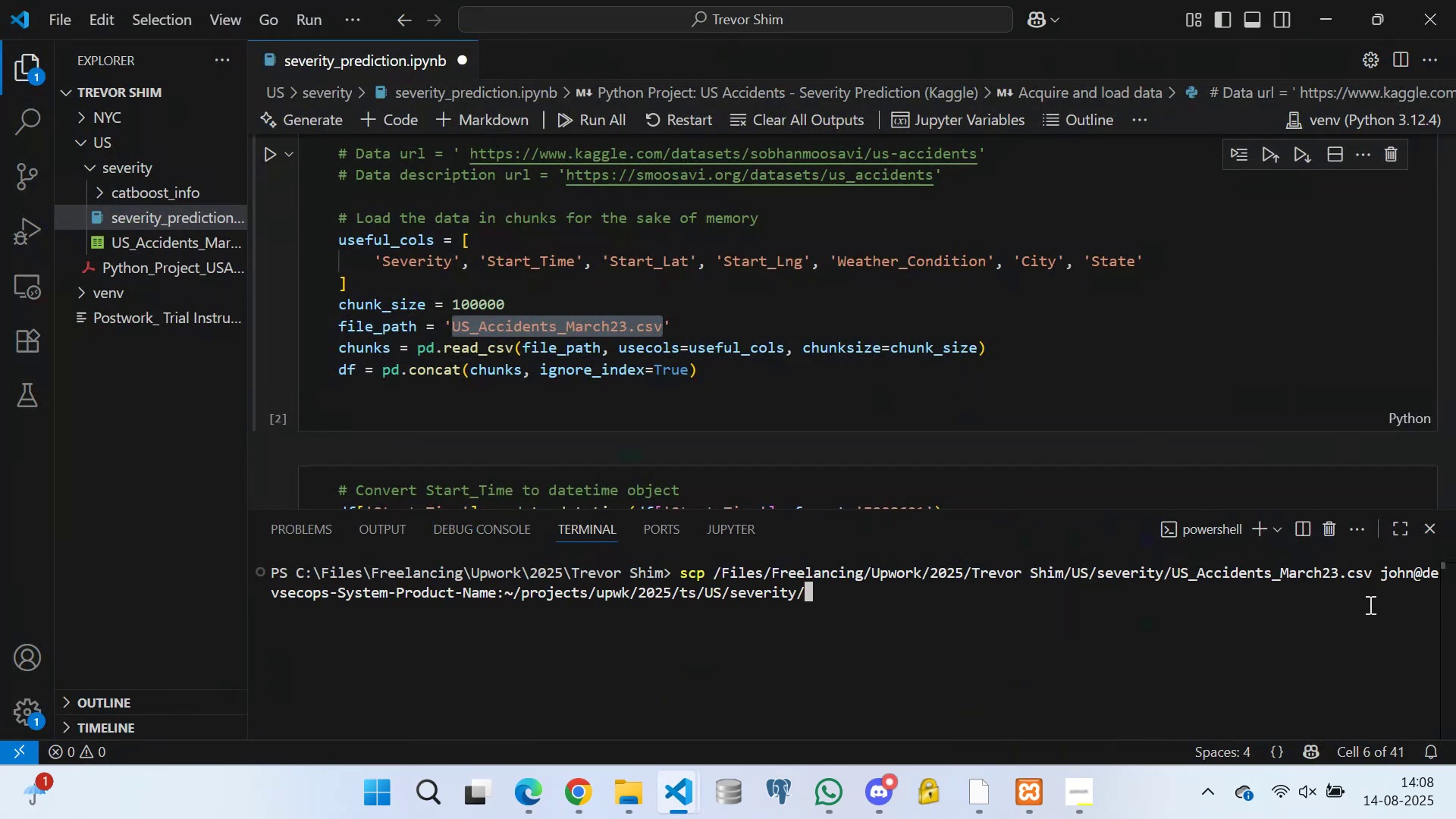 
key(Enter)
 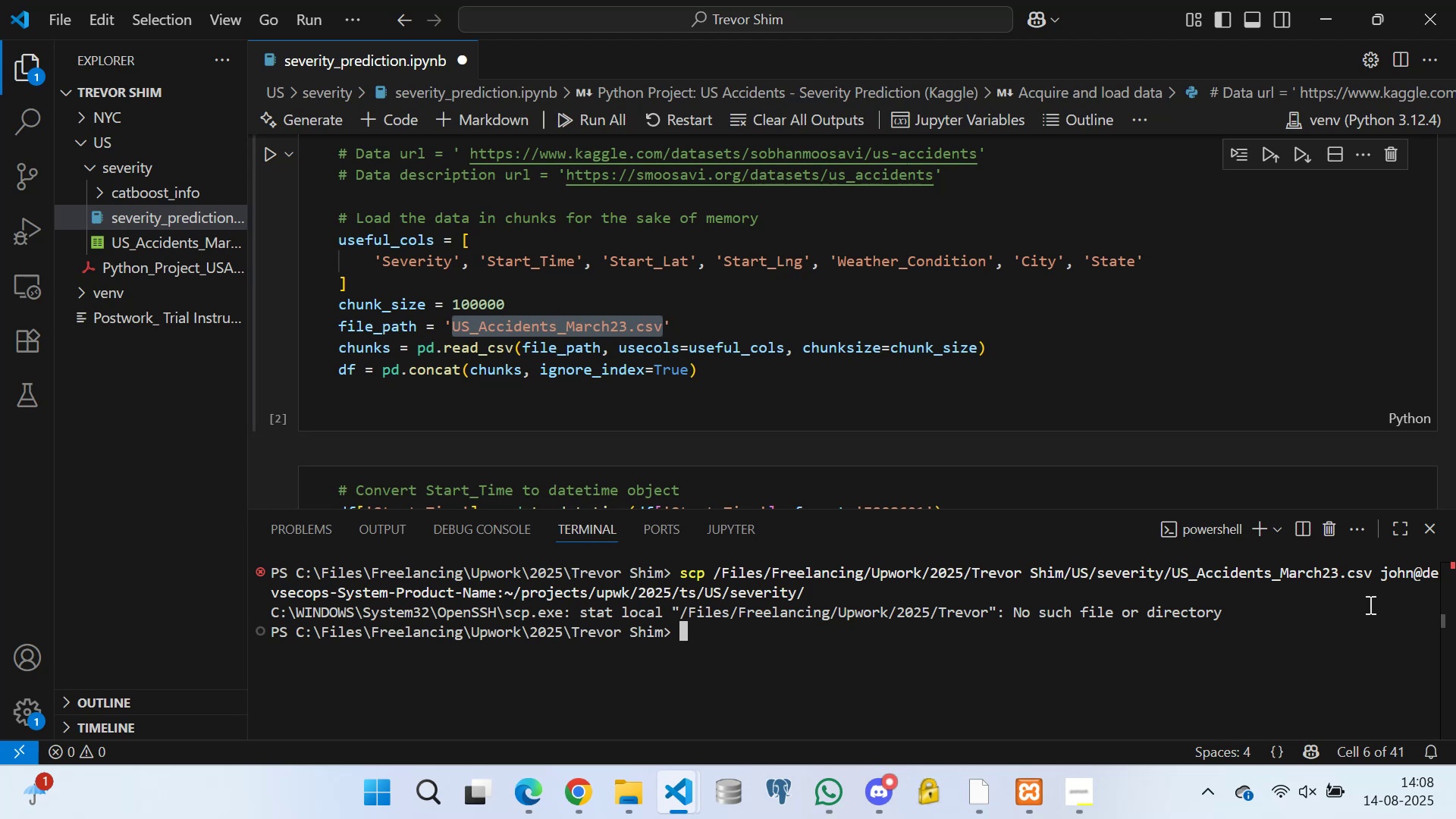 
wait(10.39)
 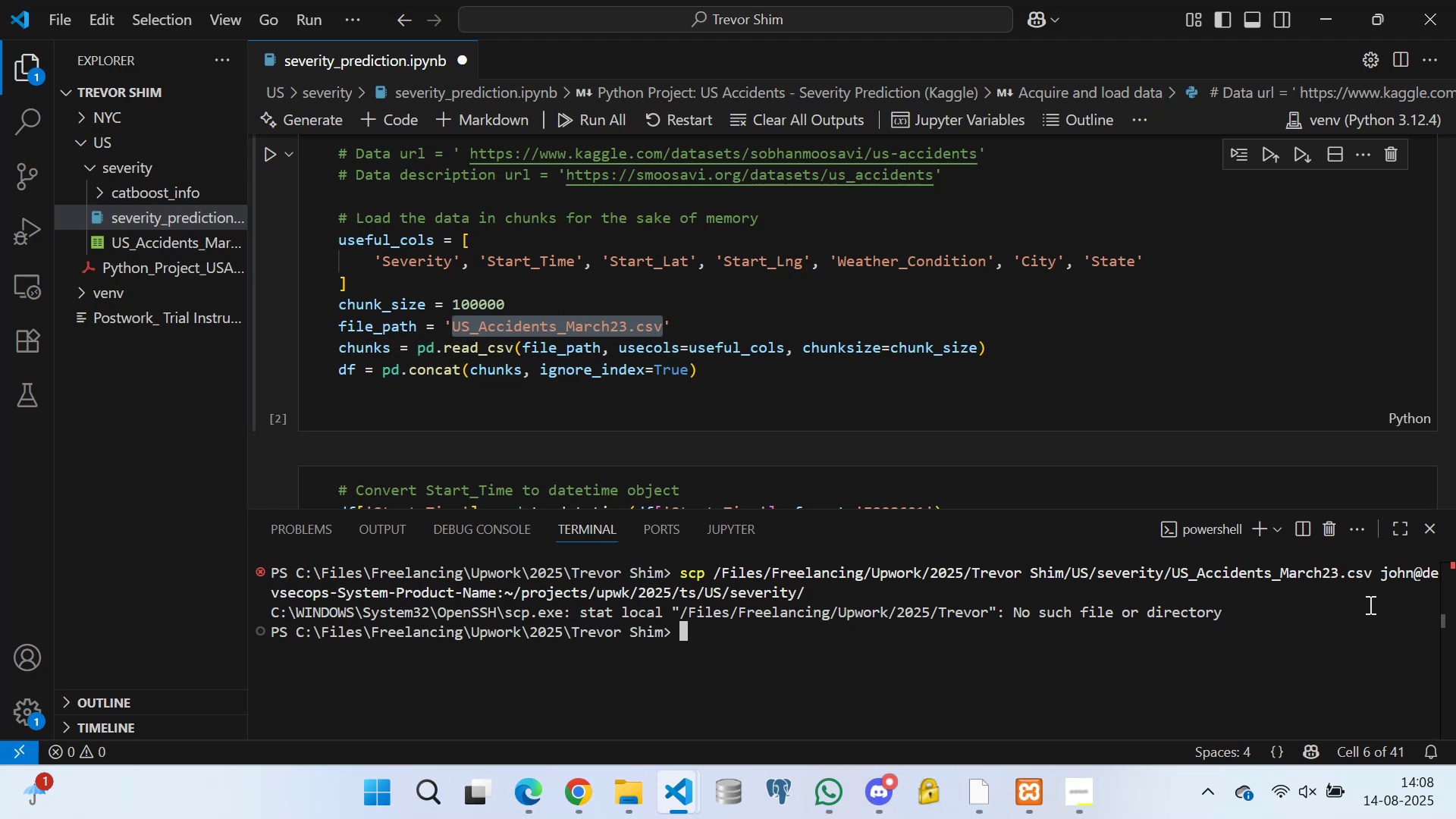 
double_click([636, 644])
 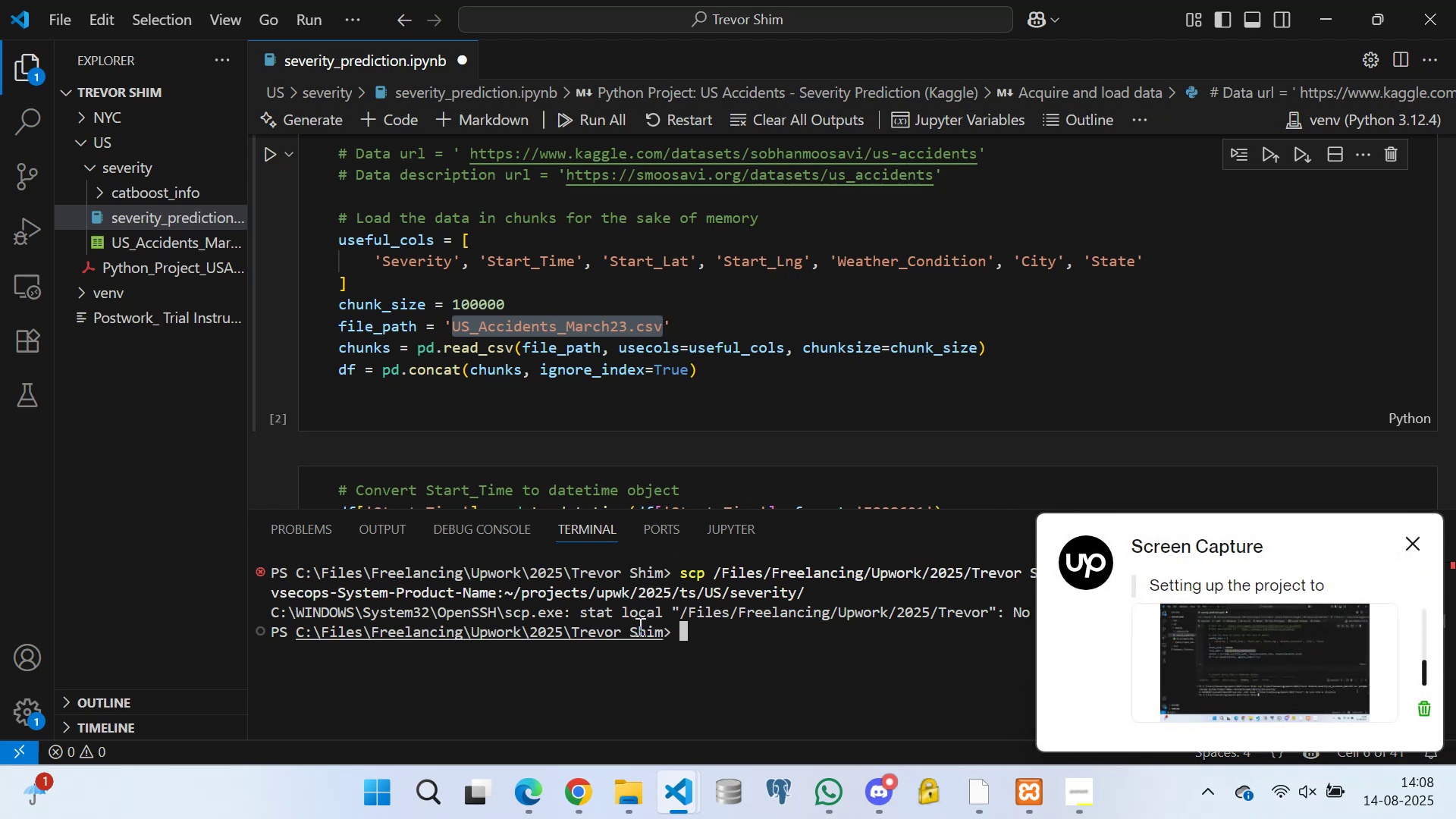 
triple_click([639, 626])
 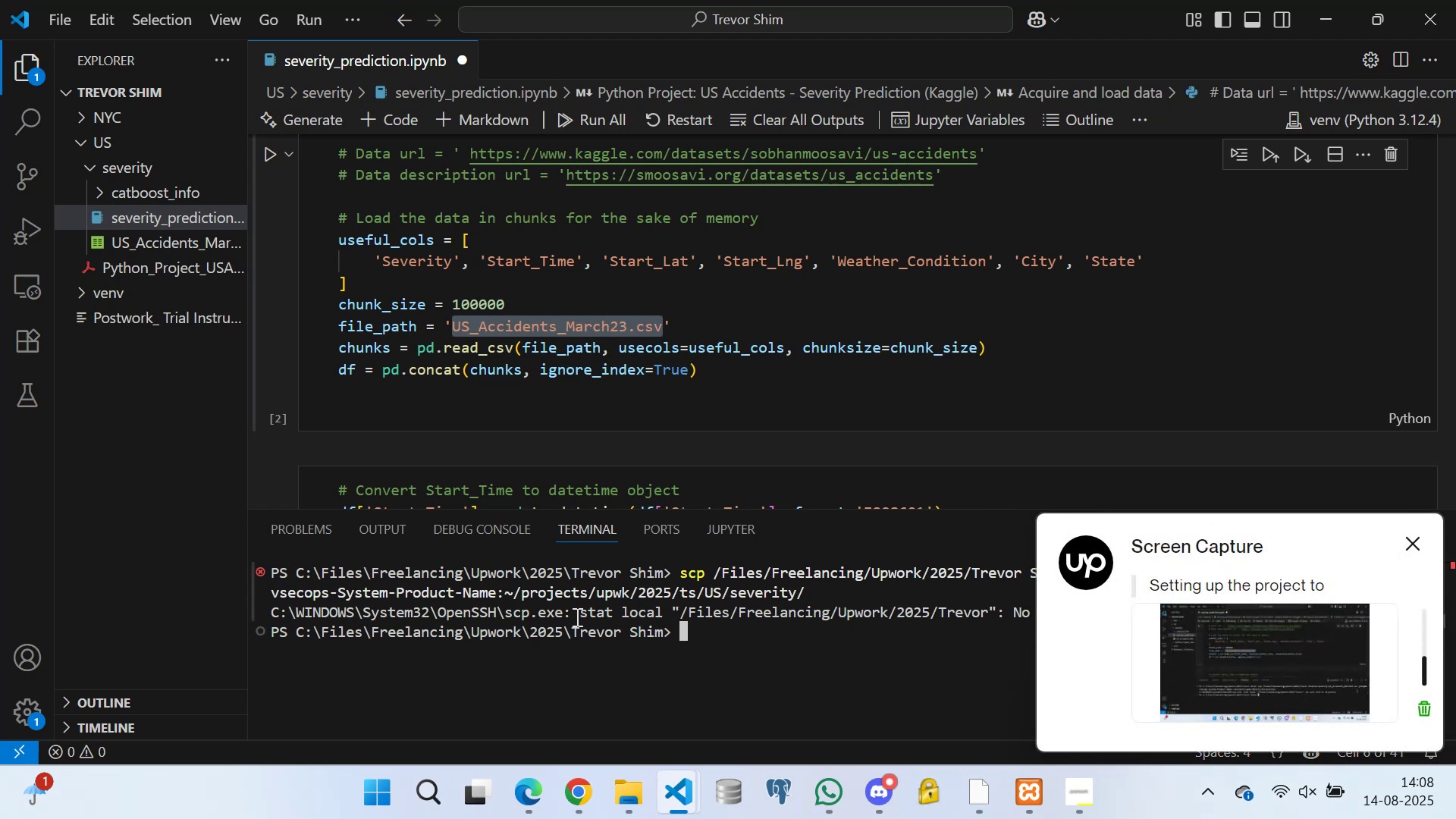 
triple_click([574, 615])
 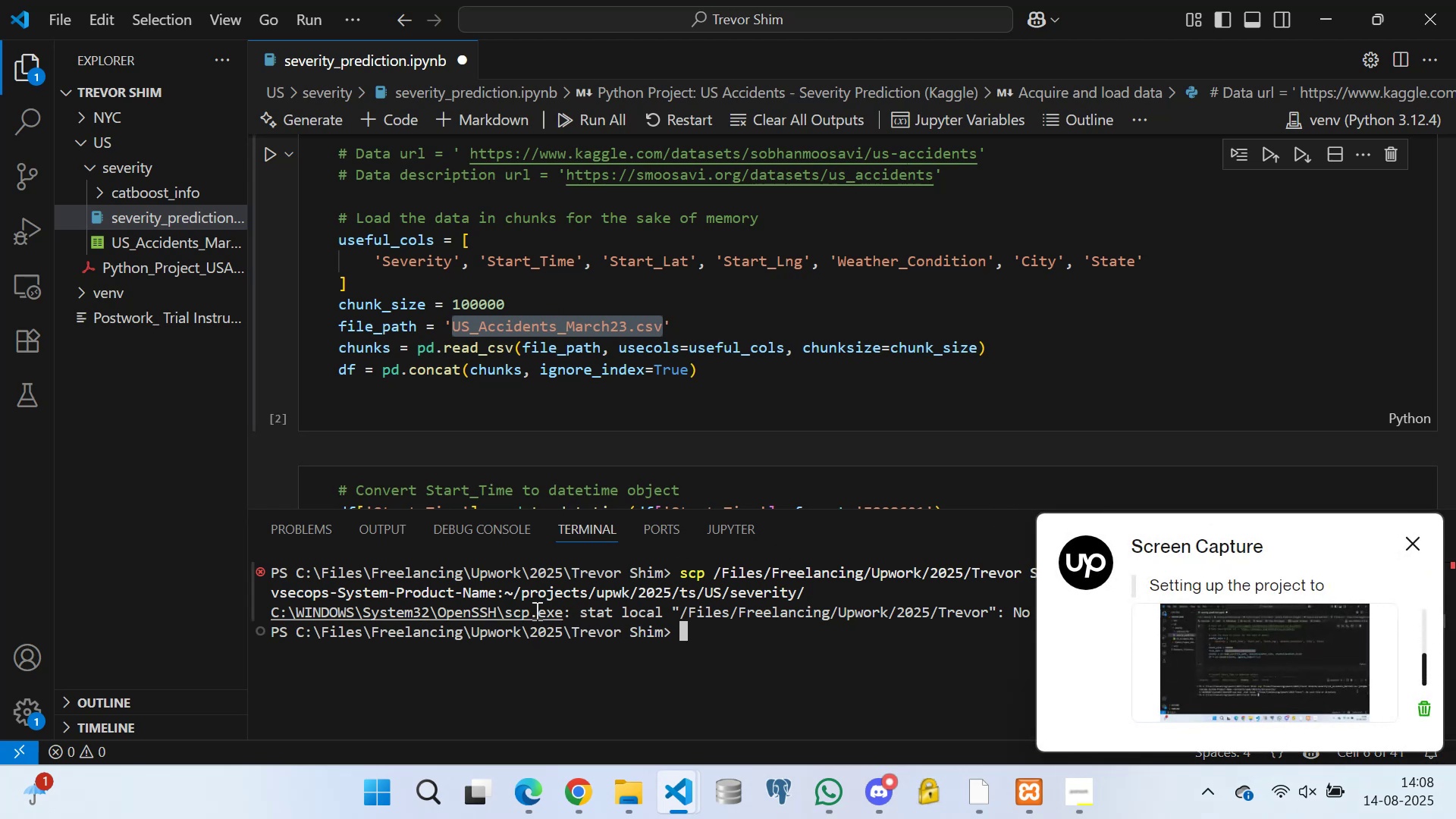 
triple_click([535, 610])
 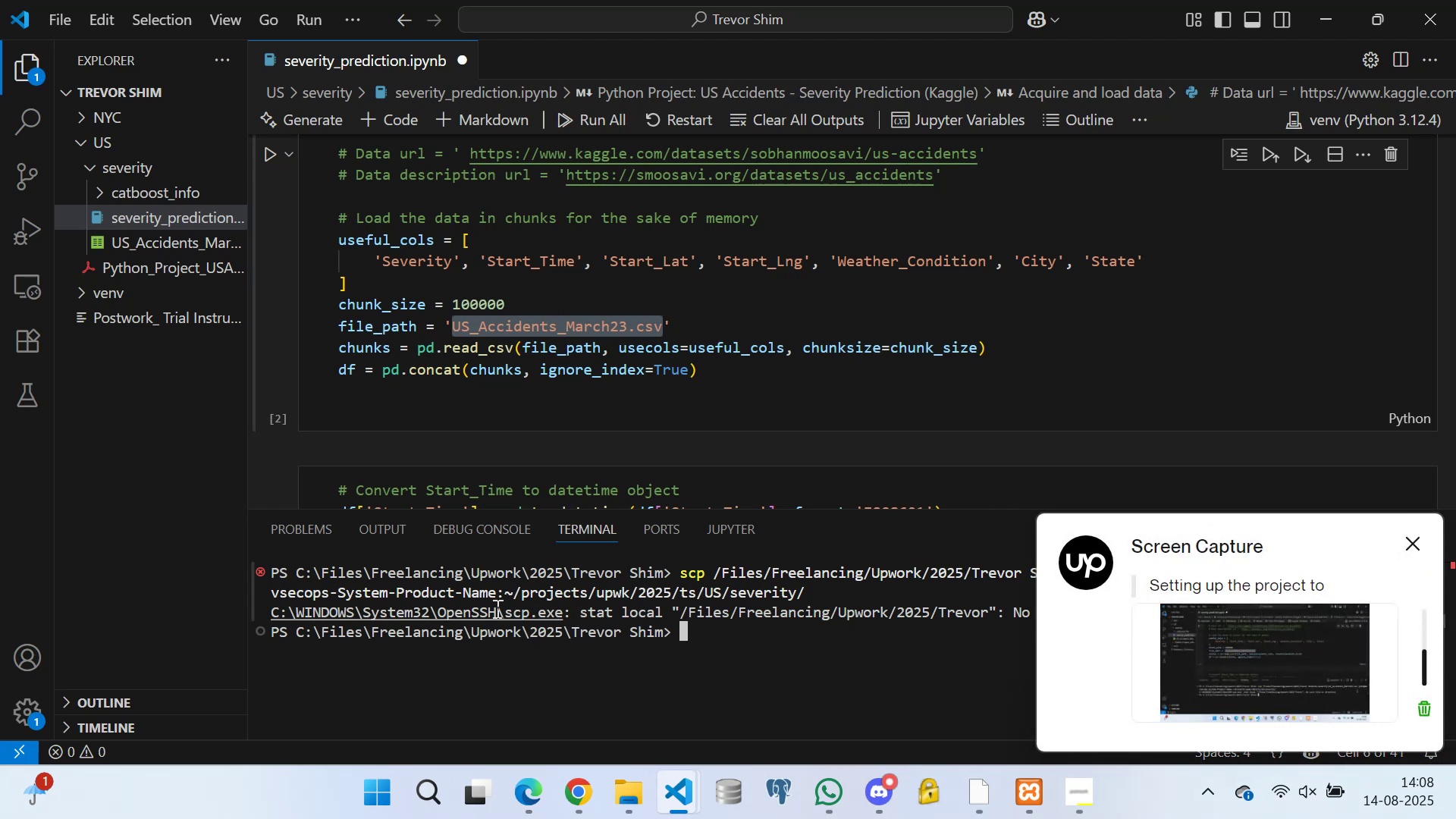 
triple_click([496, 608])
 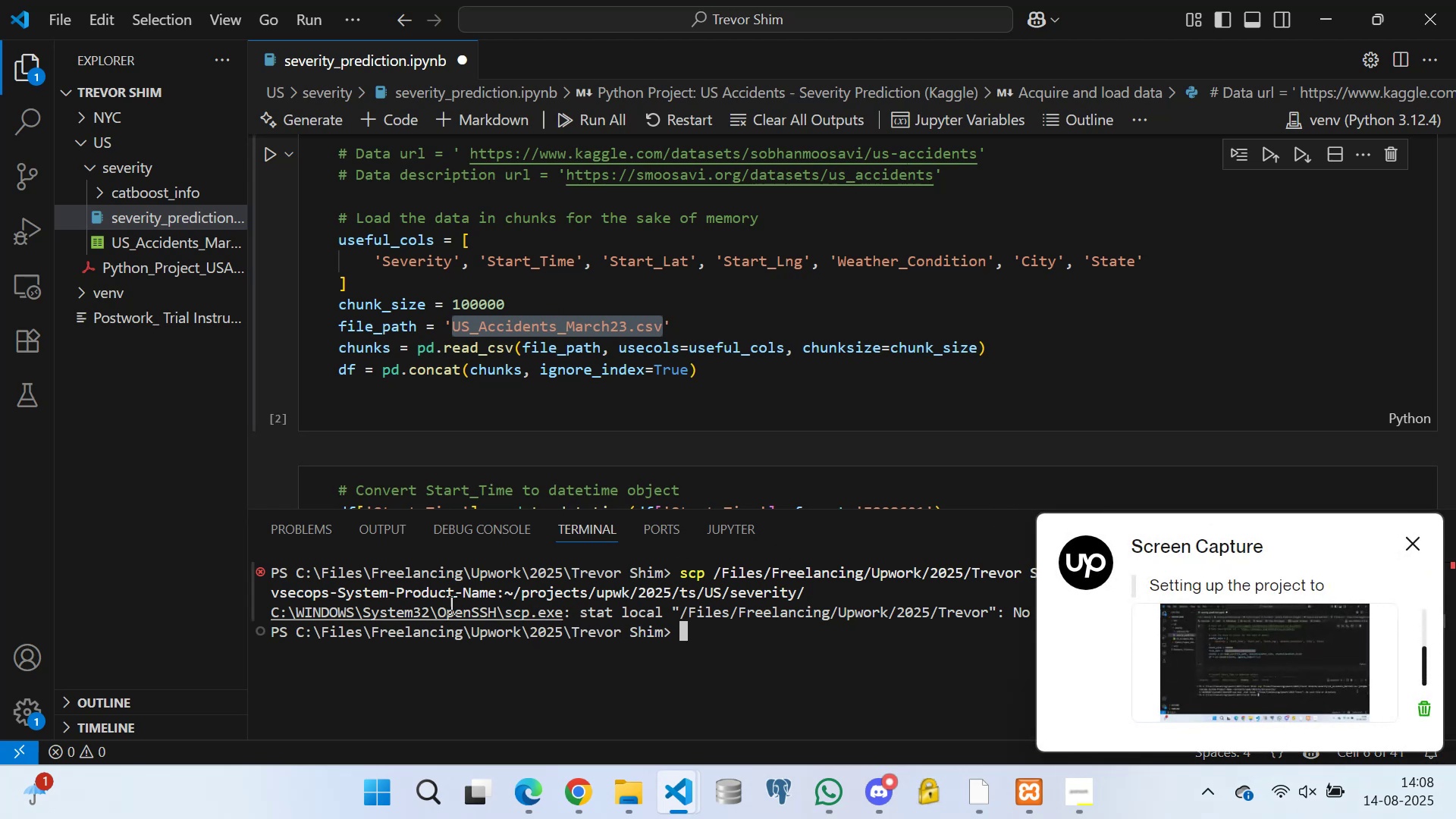 
triple_click([447, 604])
 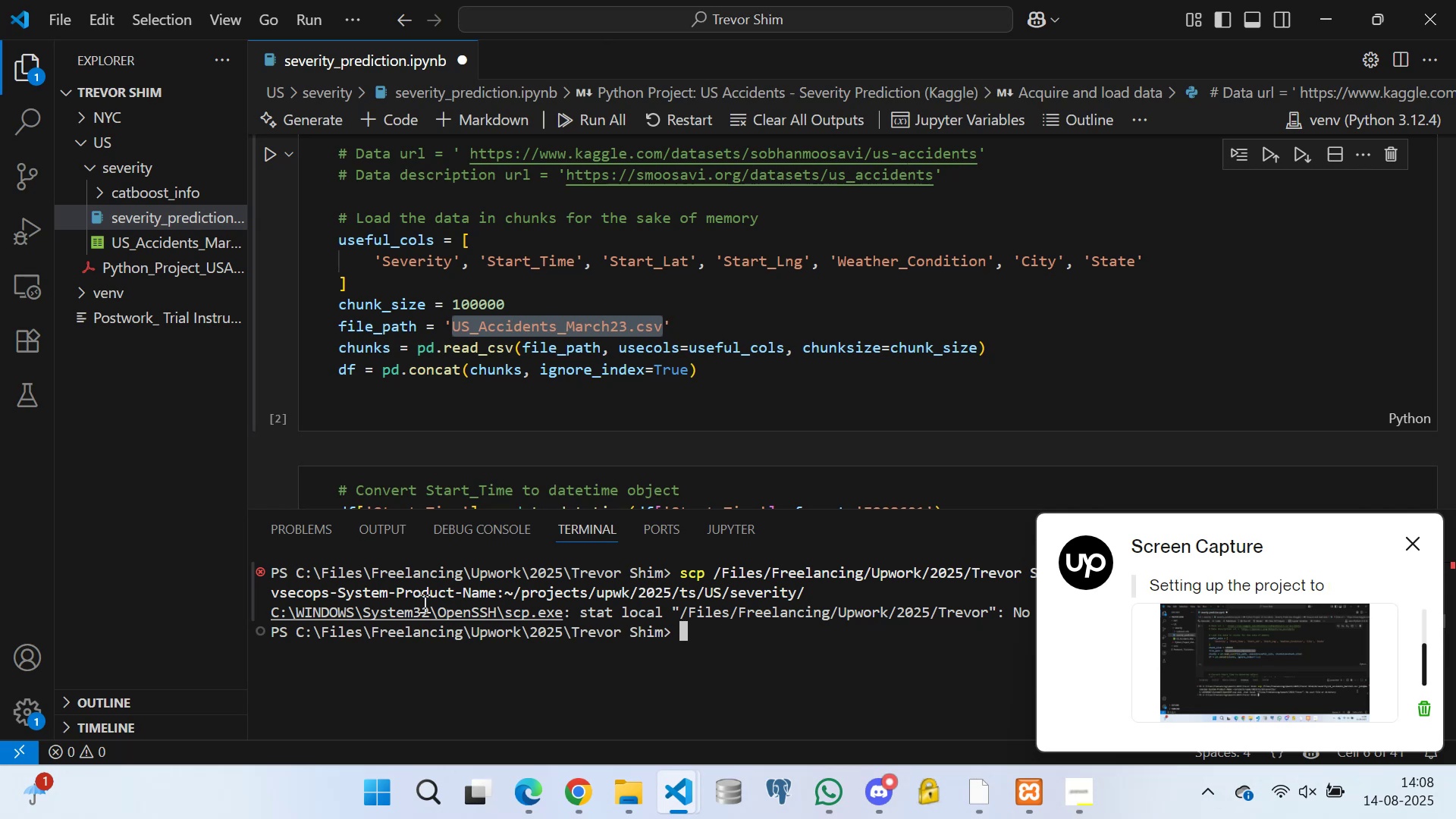 
triple_click([415, 601])
 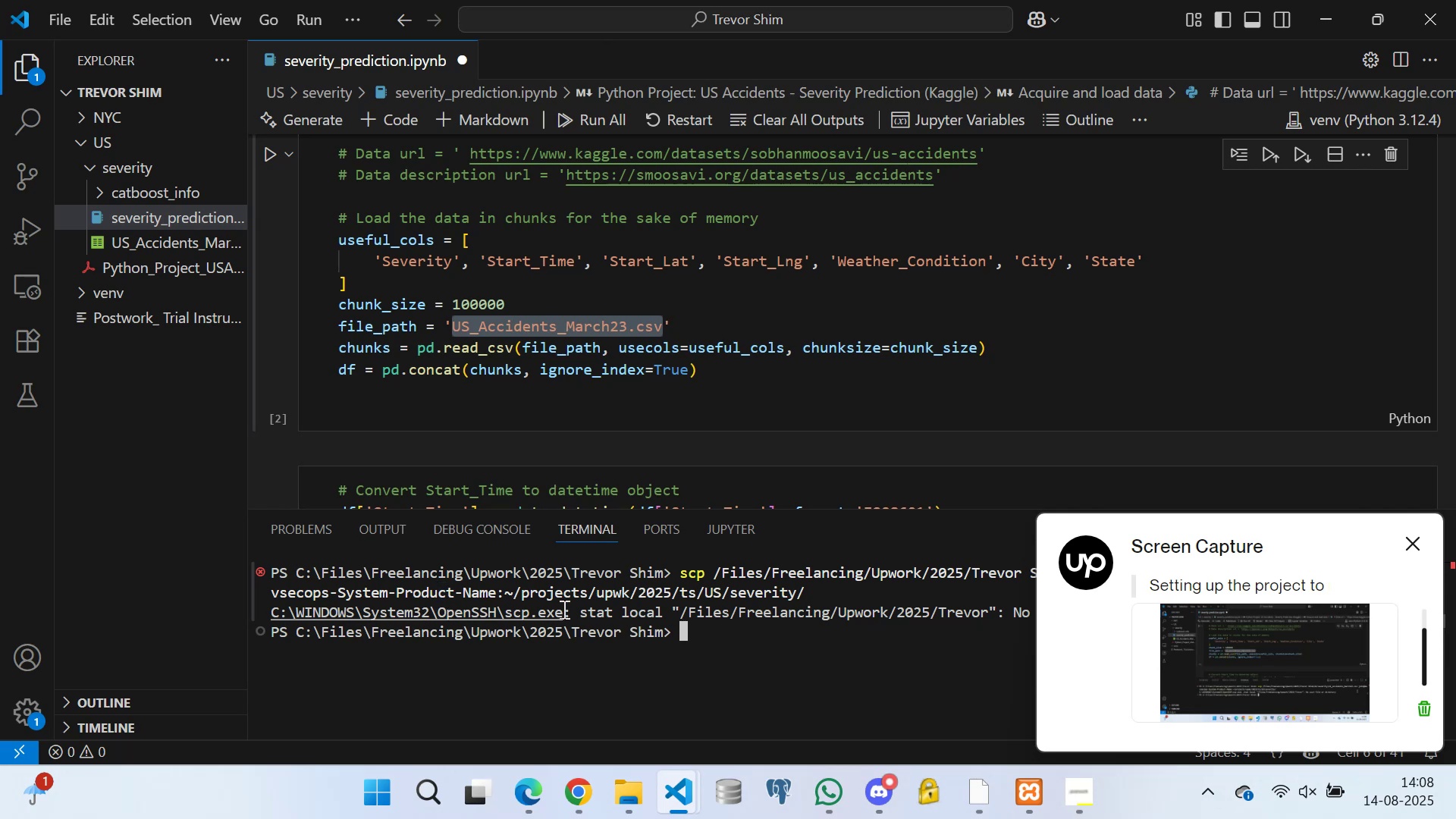 
triple_click([617, 613])
 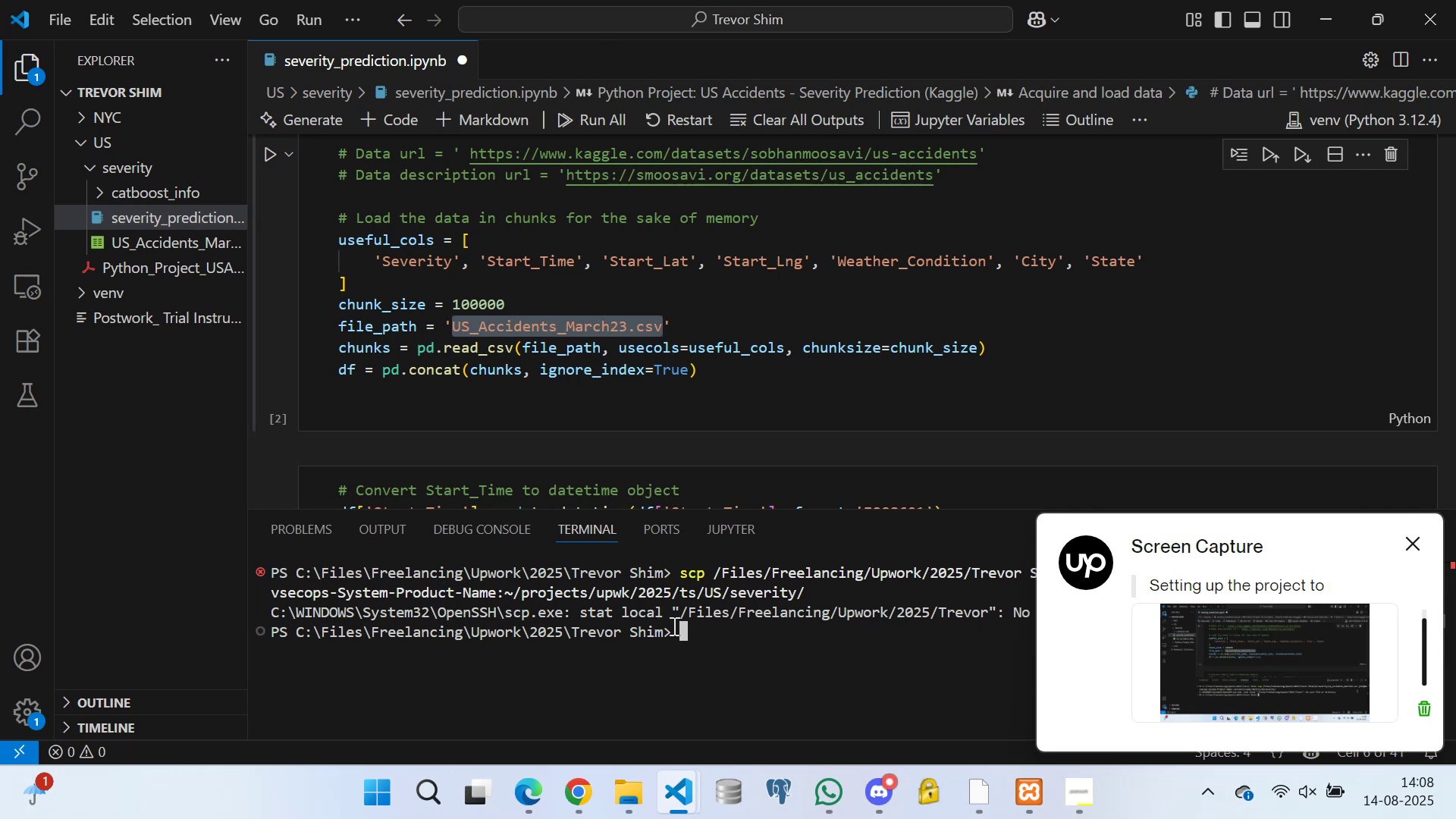 
triple_click([691, 634])
 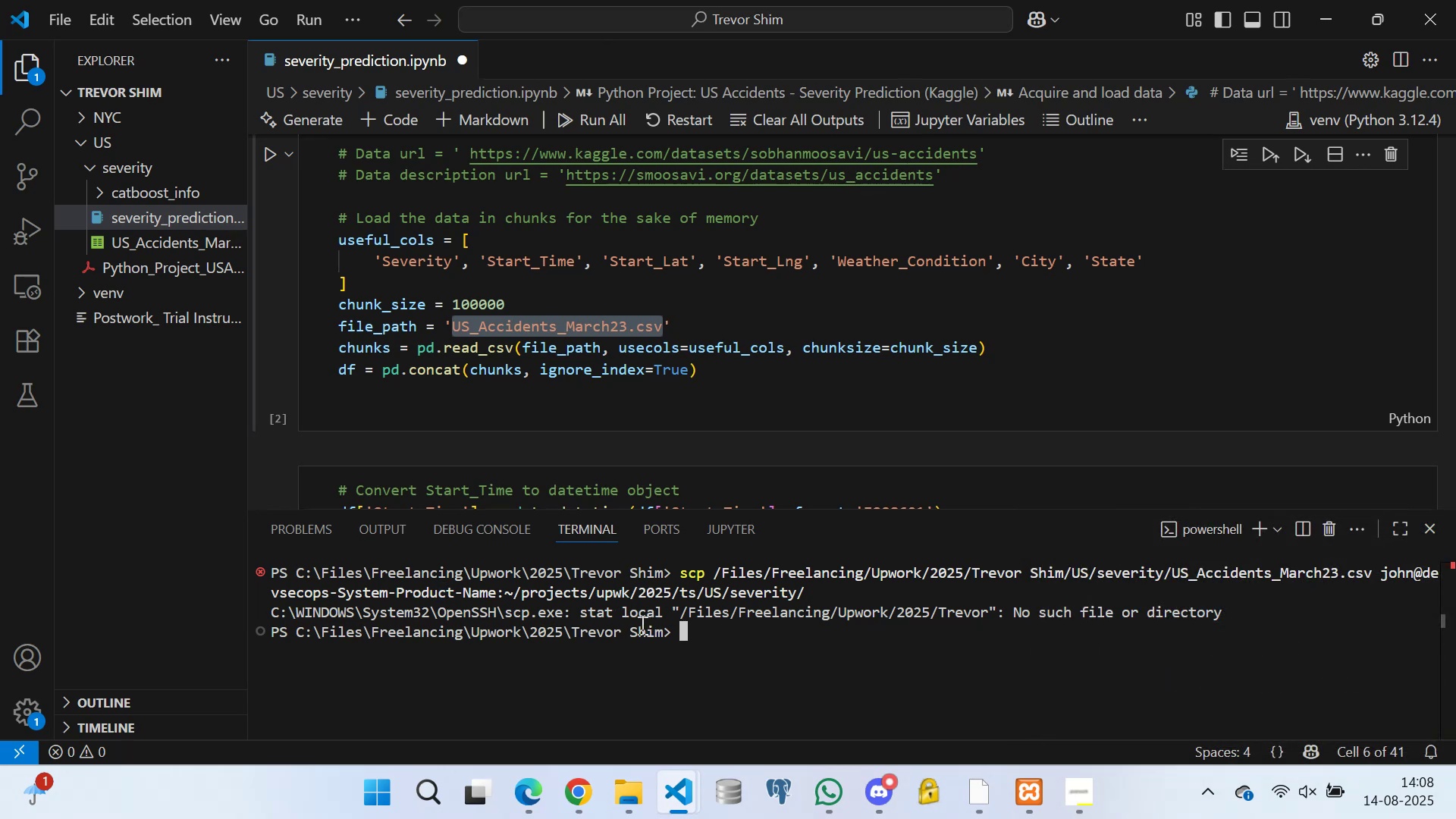 
triple_click([607, 617])
 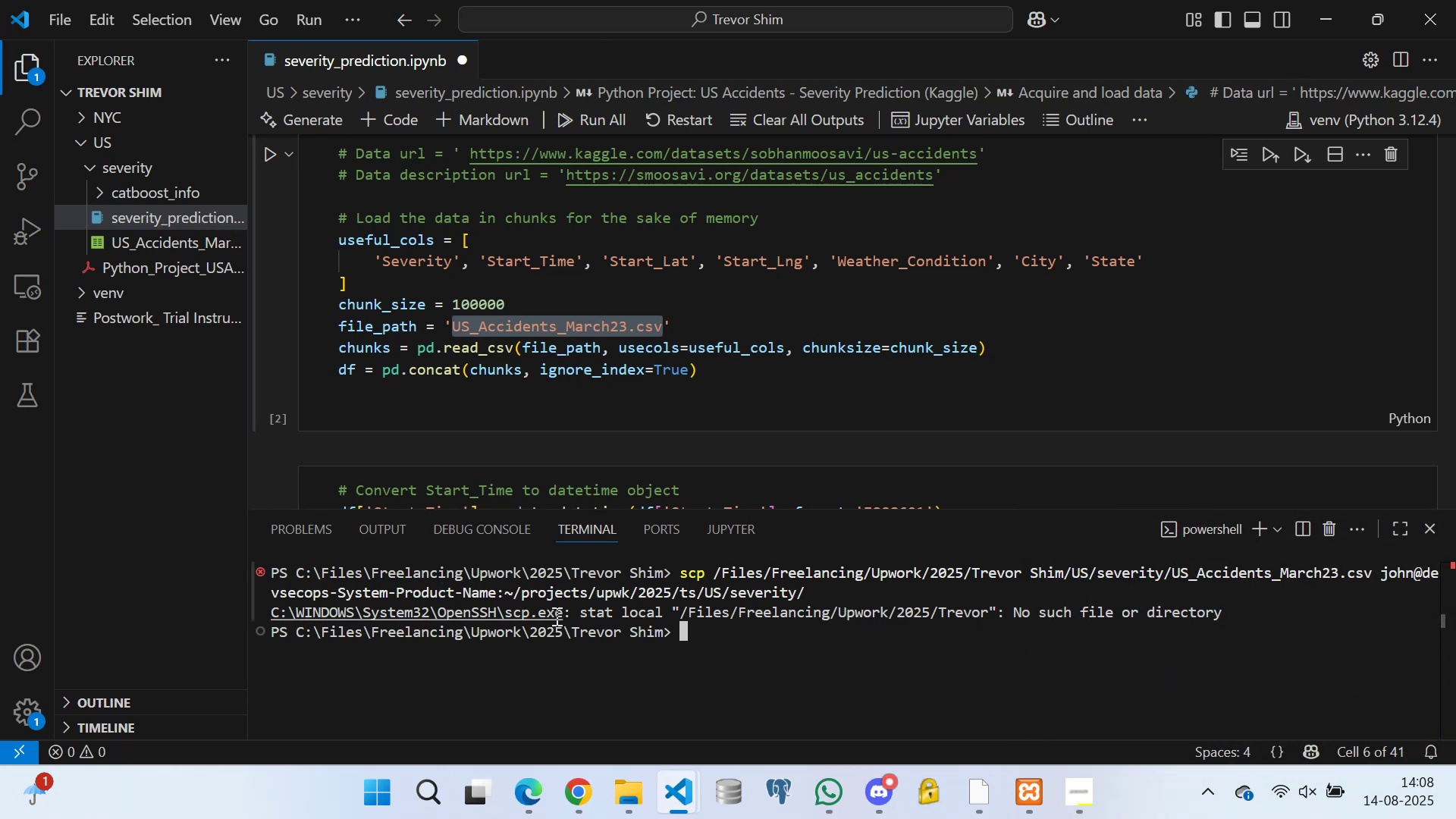 
triple_click([555, 616])
 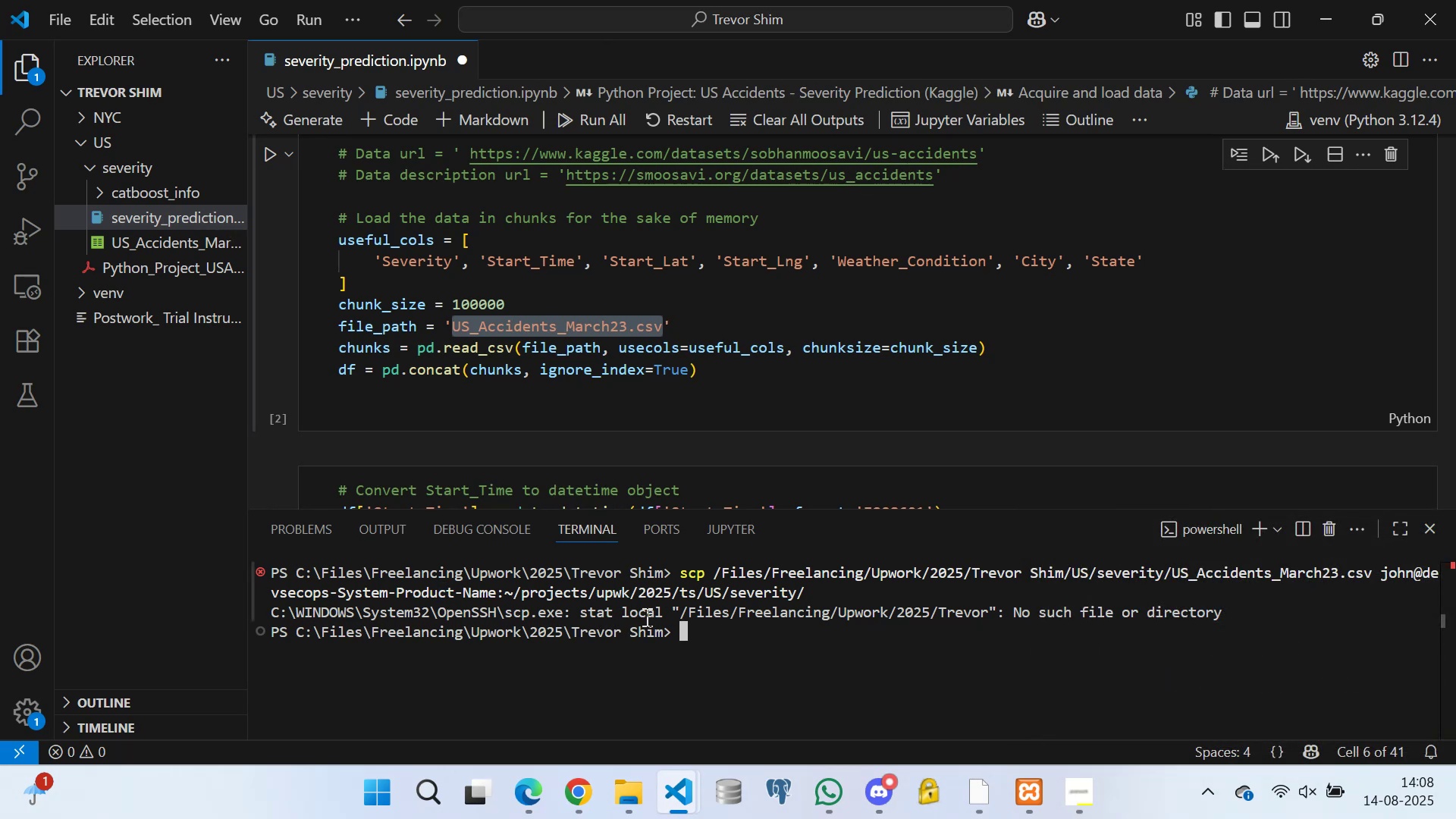 
triple_click([645, 617])
 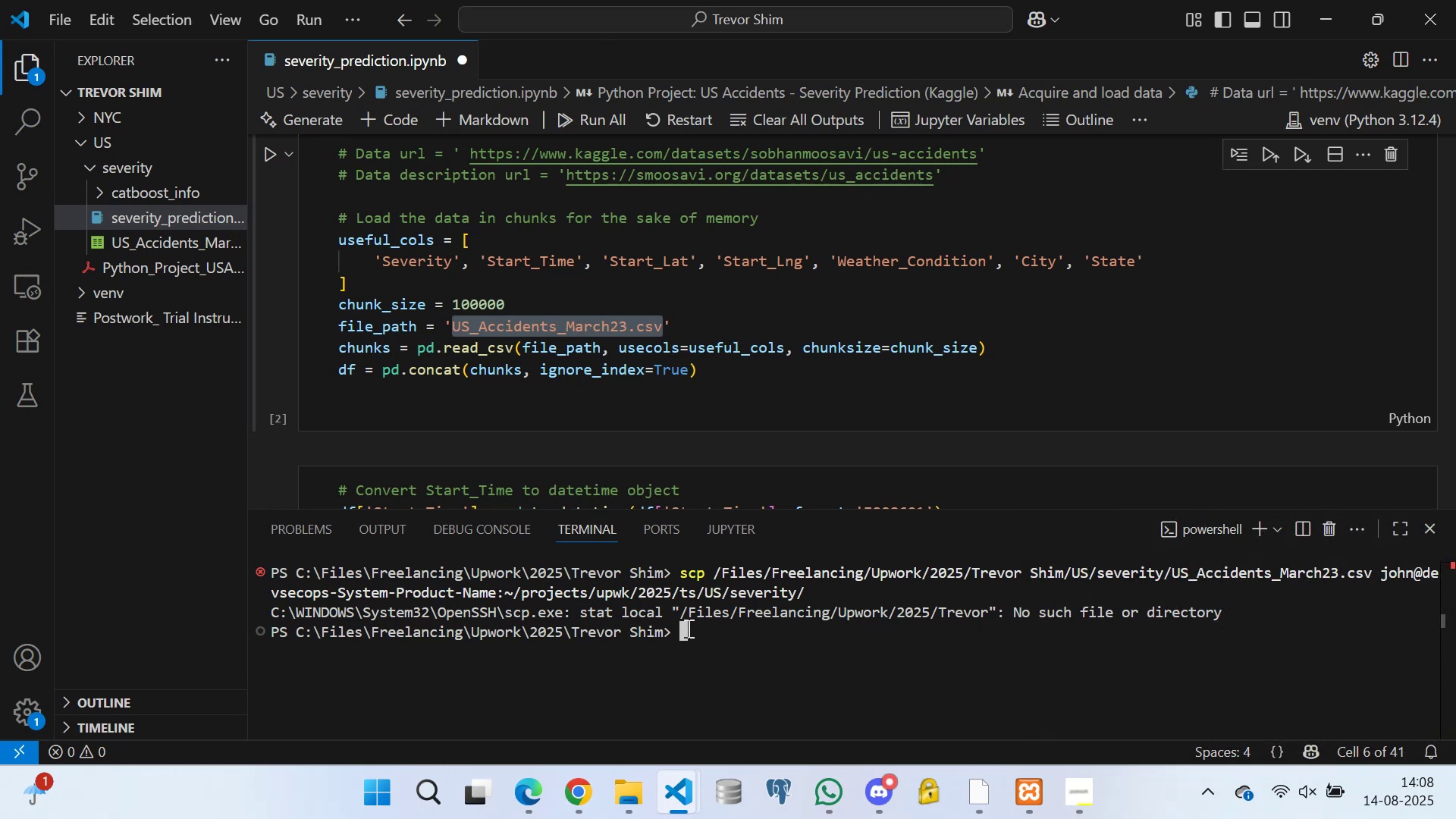 
triple_click([687, 628])
 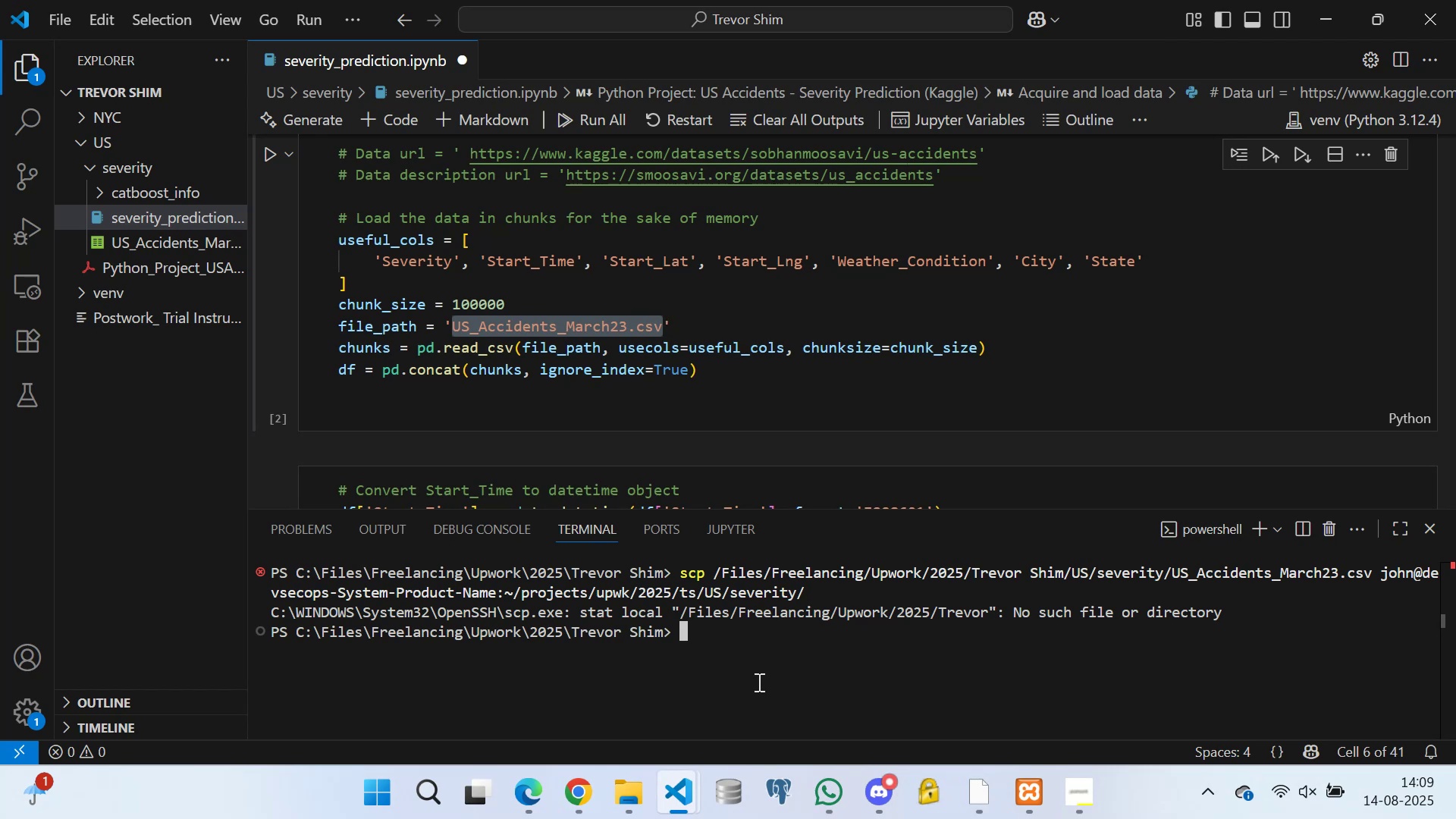 
wait(30.62)
 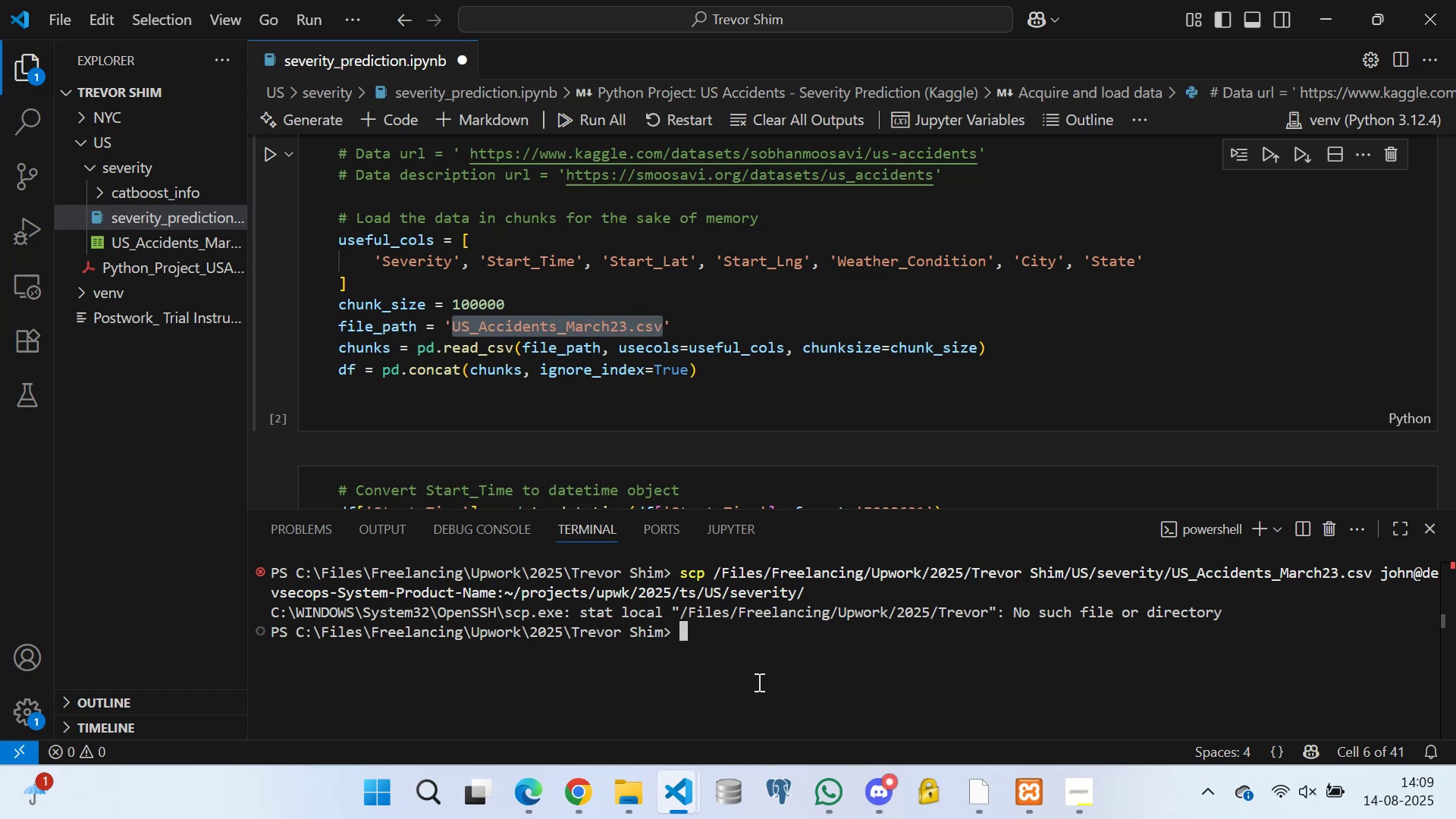 
left_click([419, 396])
 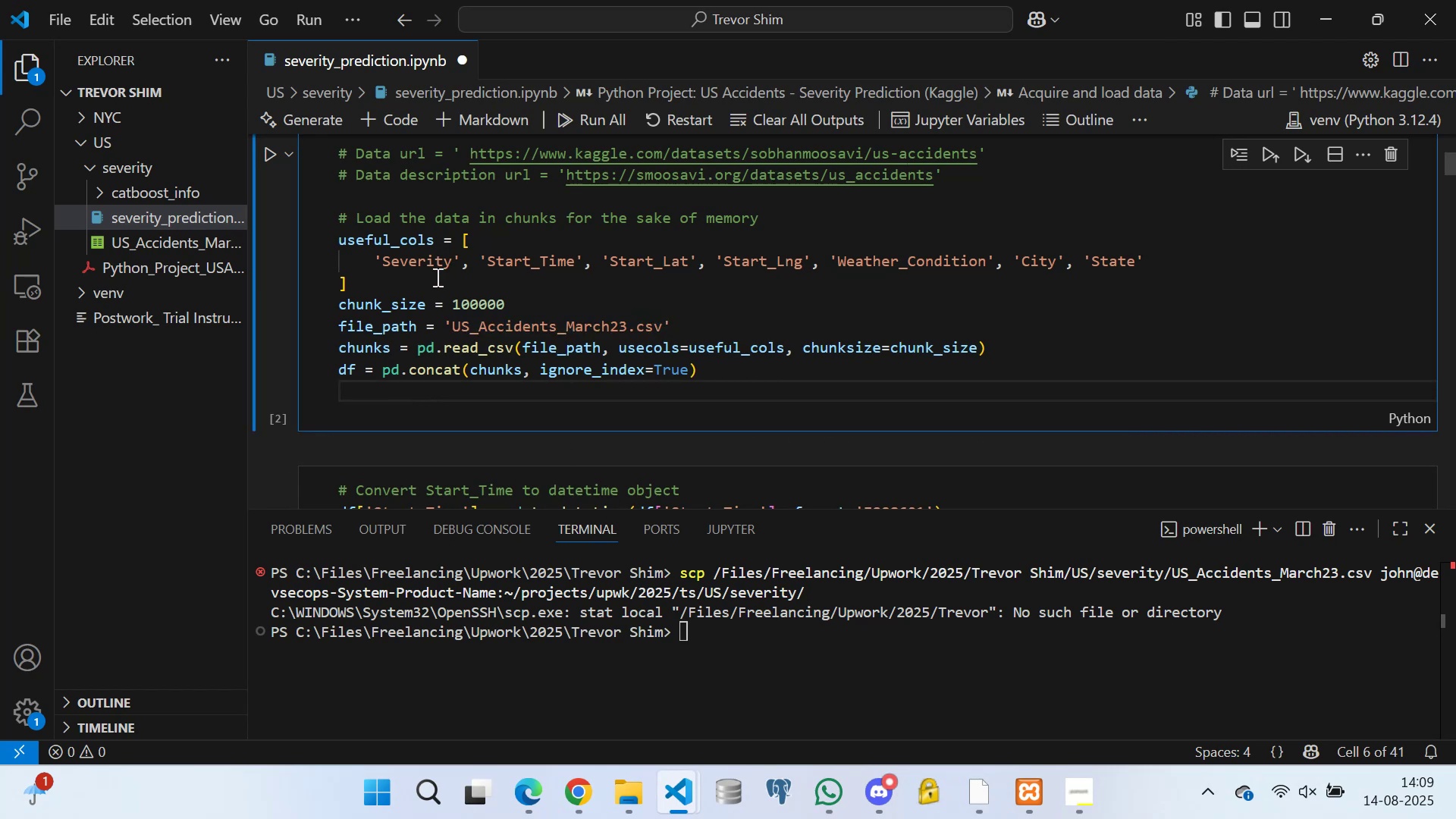 
left_click([435, 280])
 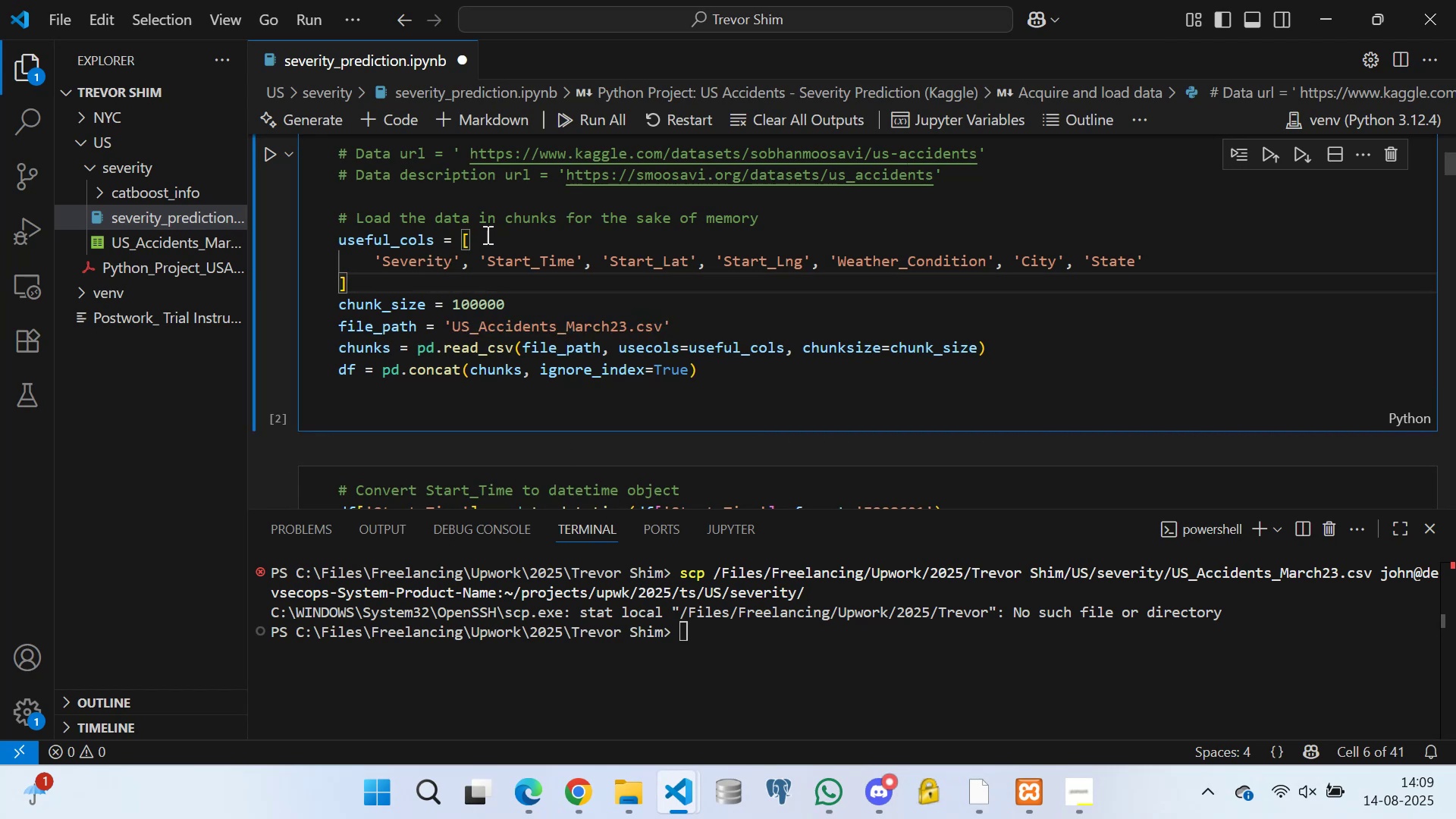 
left_click([487, 234])
 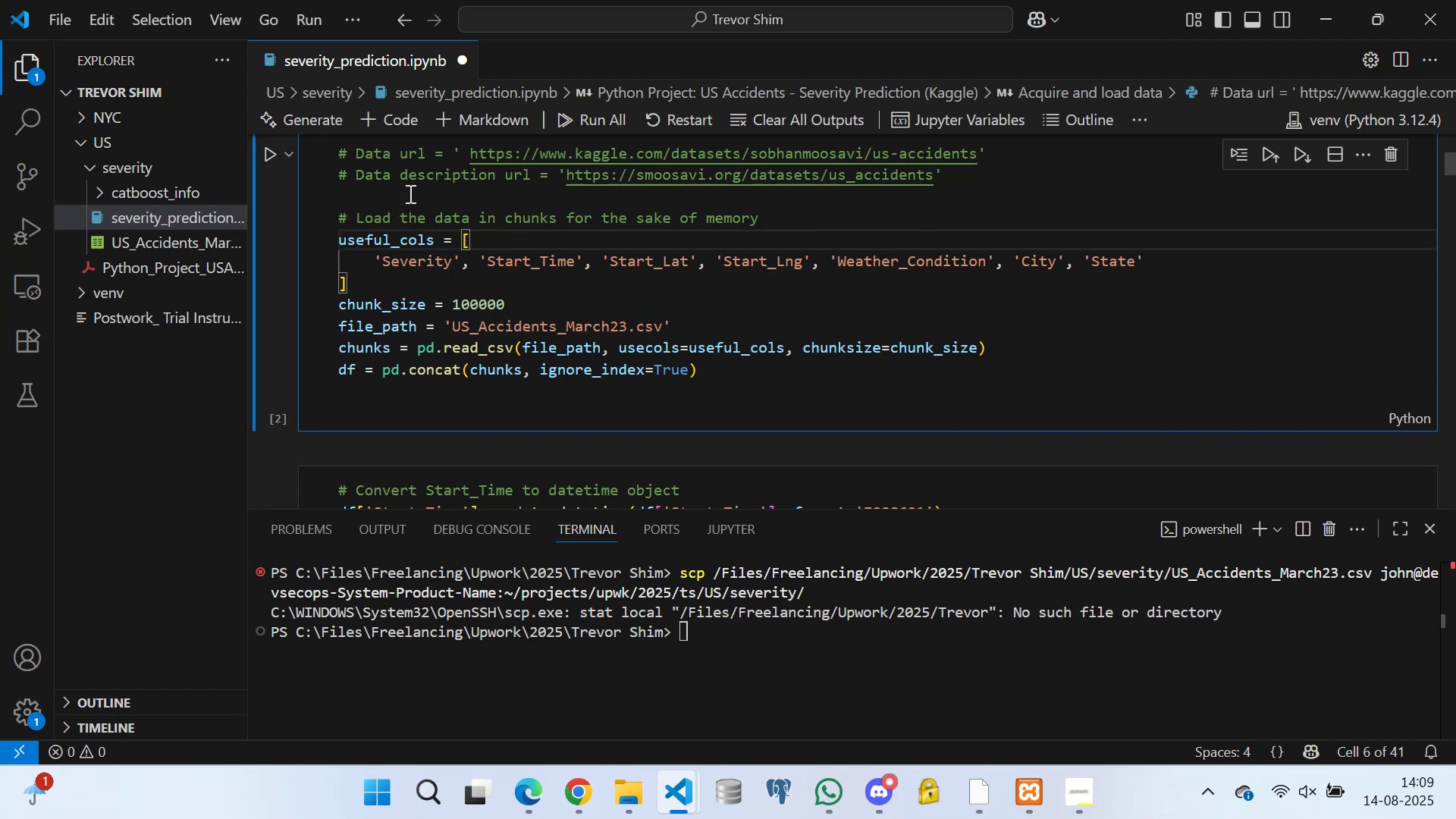 
left_click([409, 193])
 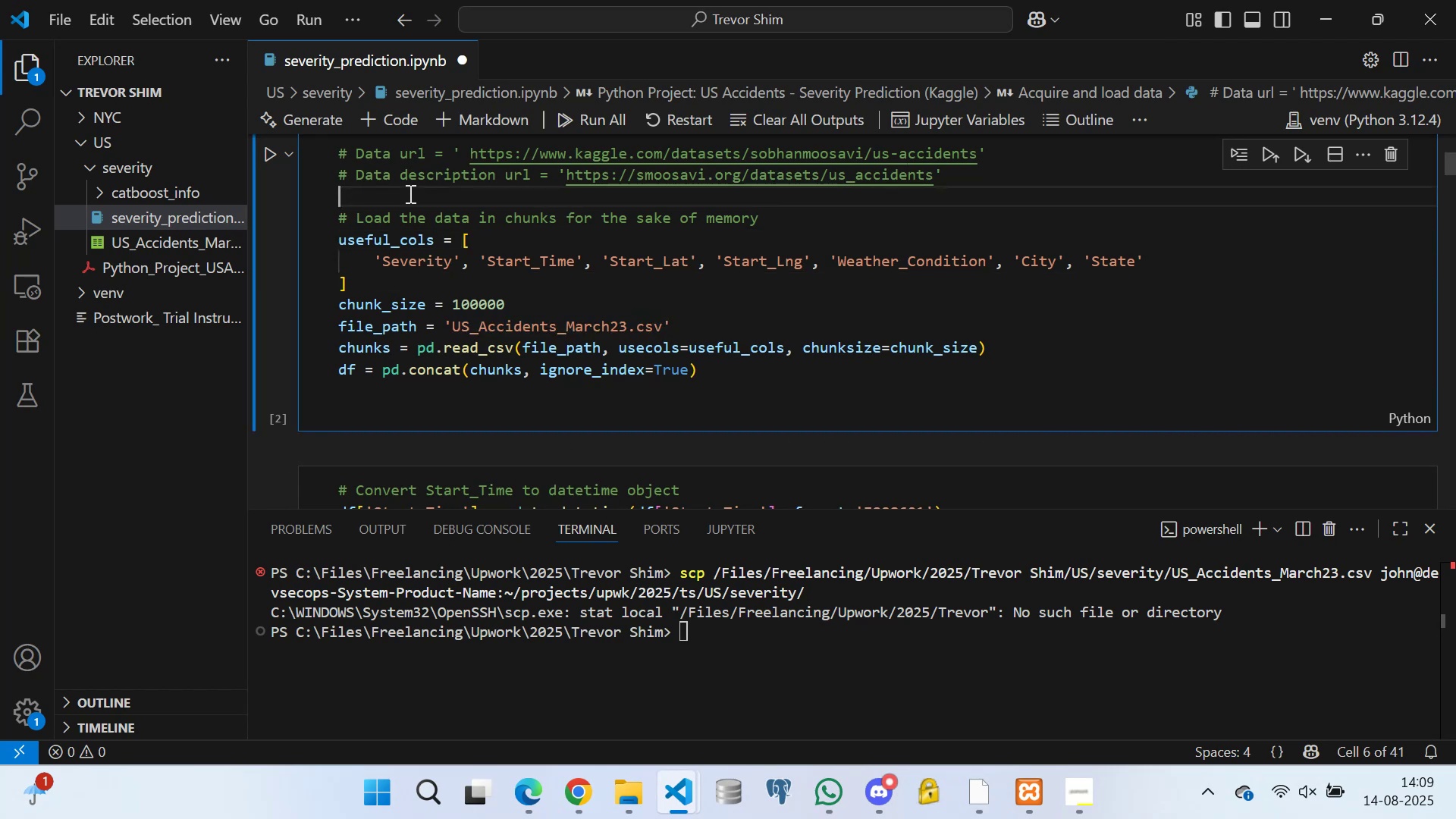 
key(Control+S)
 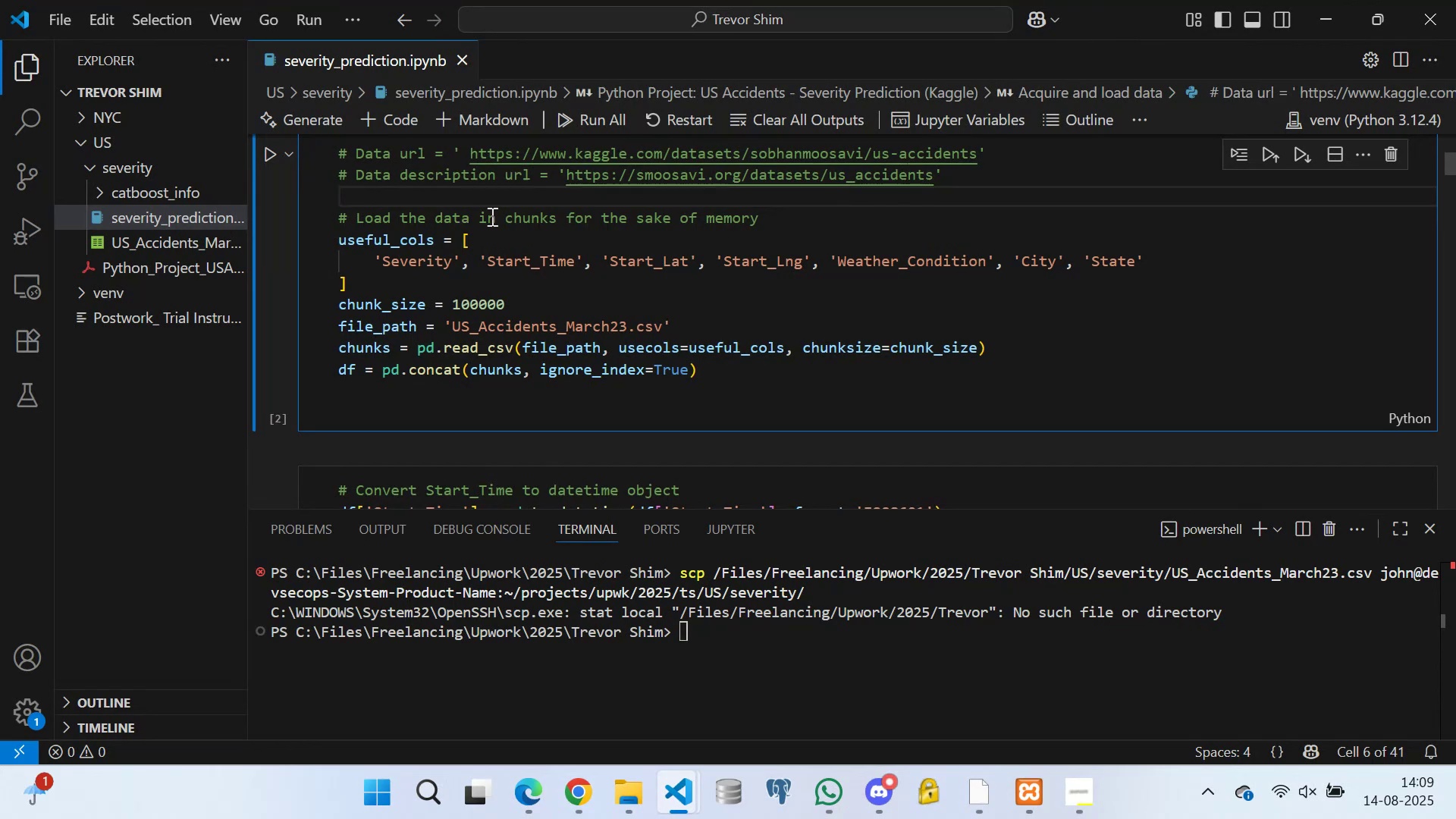 
scroll: coordinate [516, 274], scroll_direction: down, amount: 2.0
 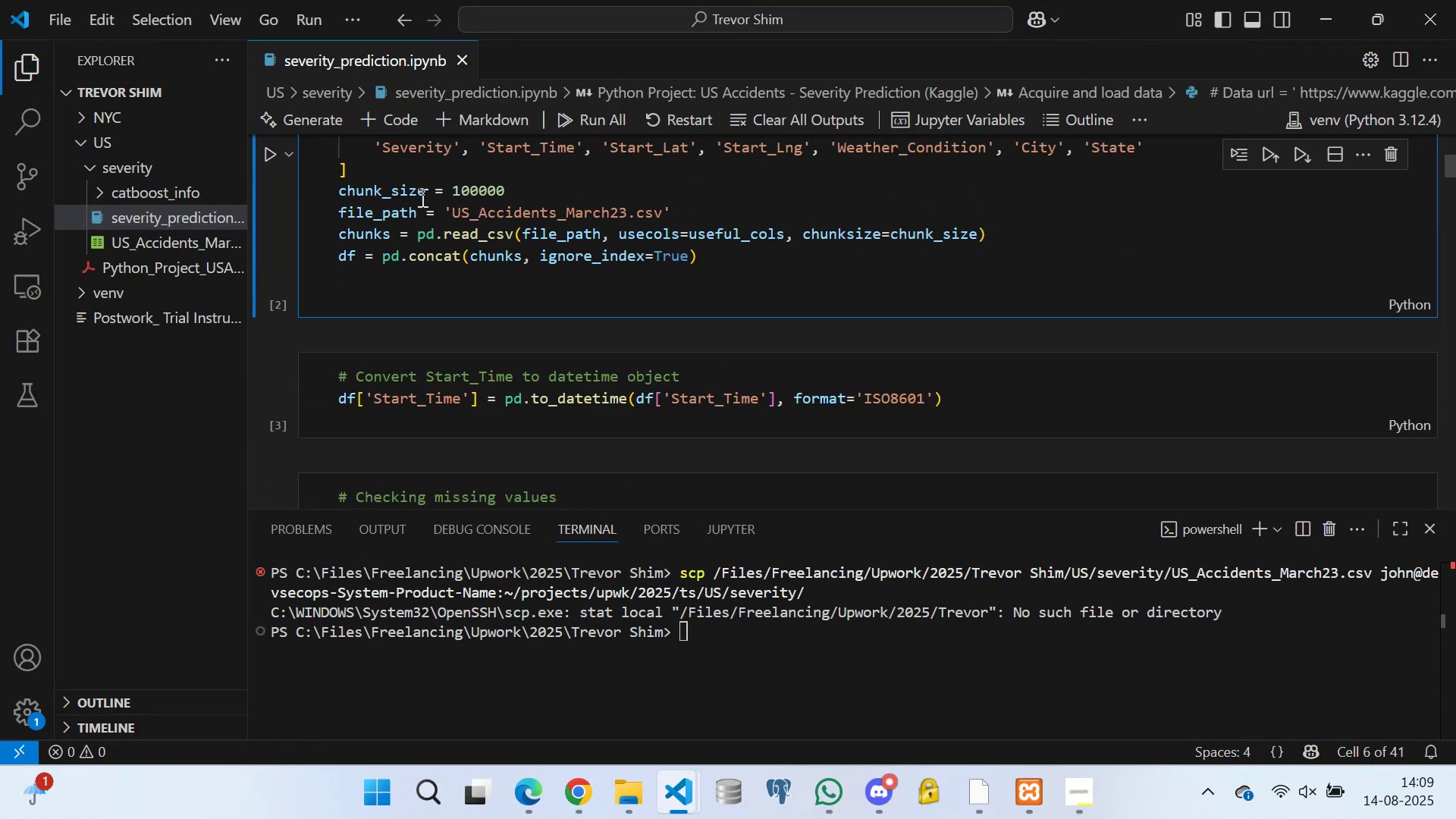 
scroll: coordinate [411, 188], scroll_direction: up, amount: 2.0
 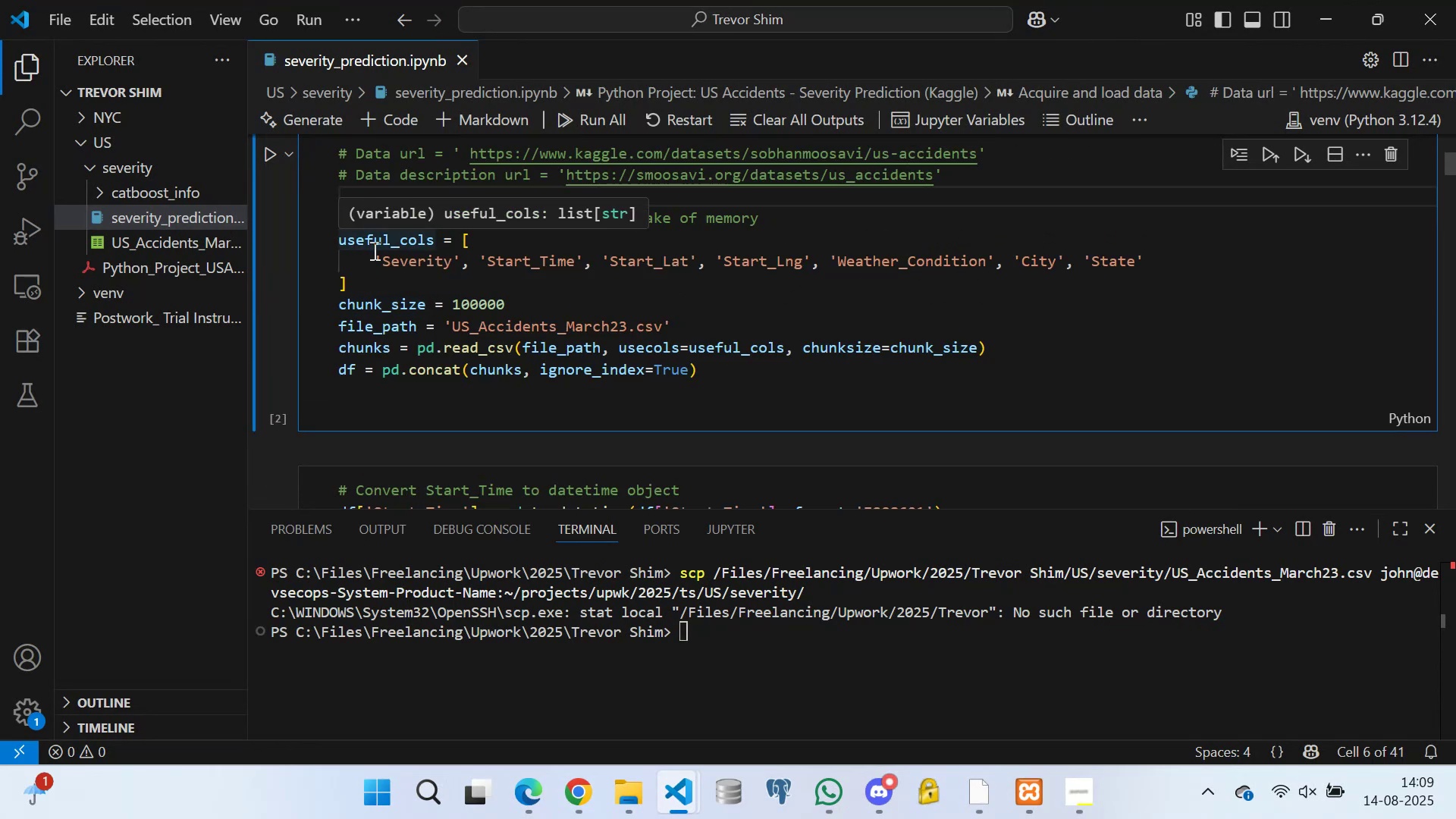 
left_click([366, 283])
 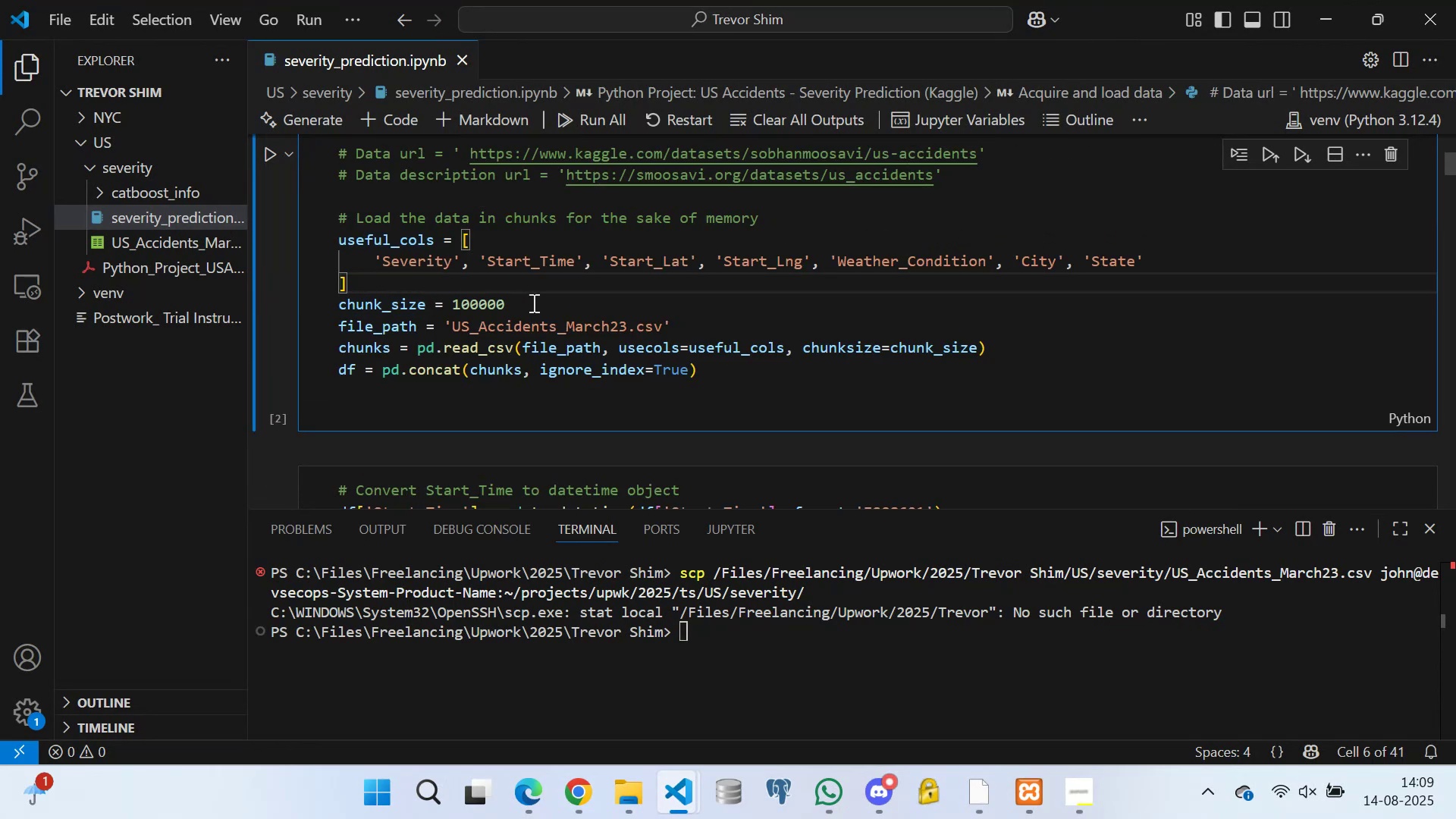 
left_click([532, 303])
 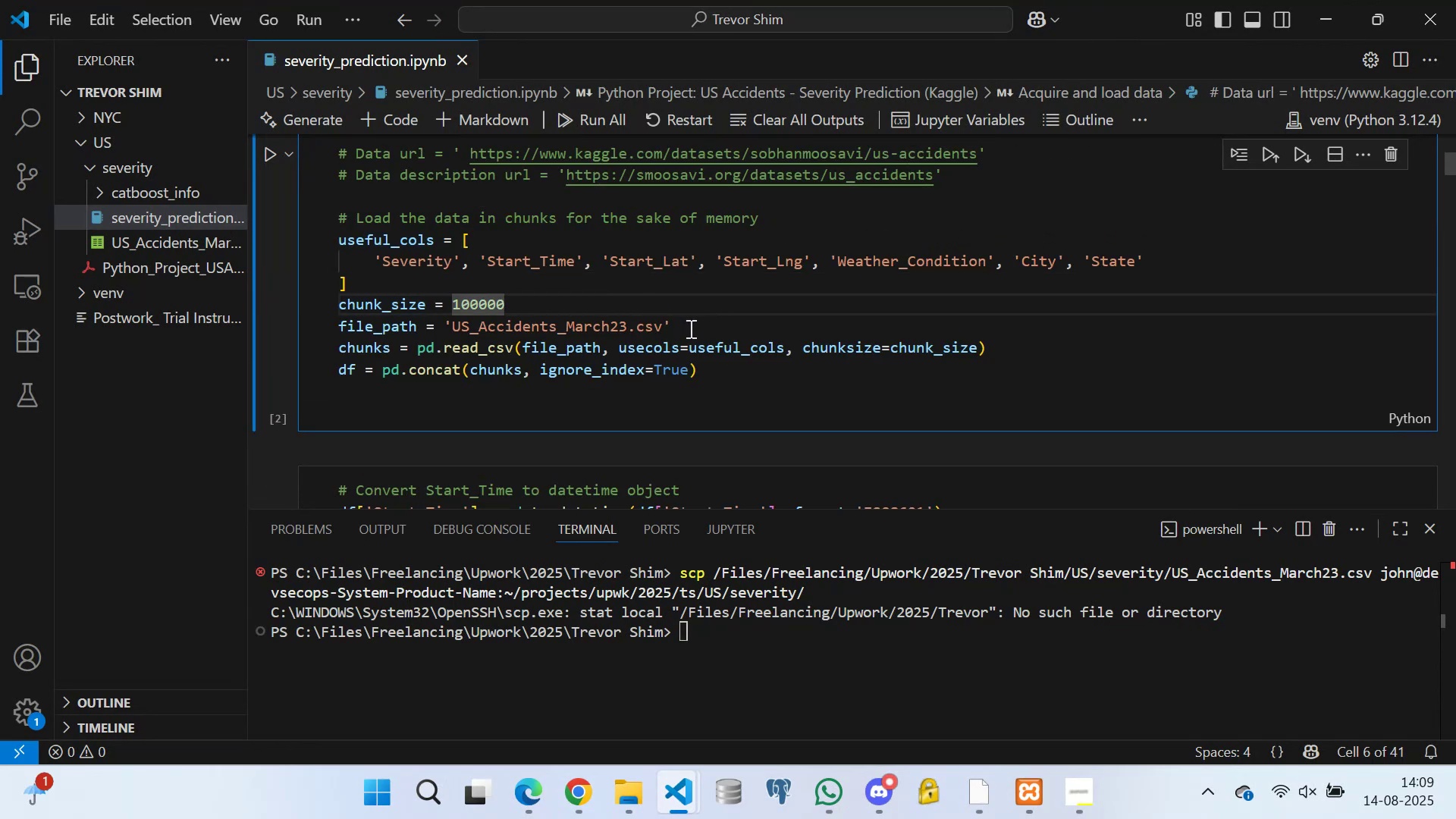 
left_click([689, 328])
 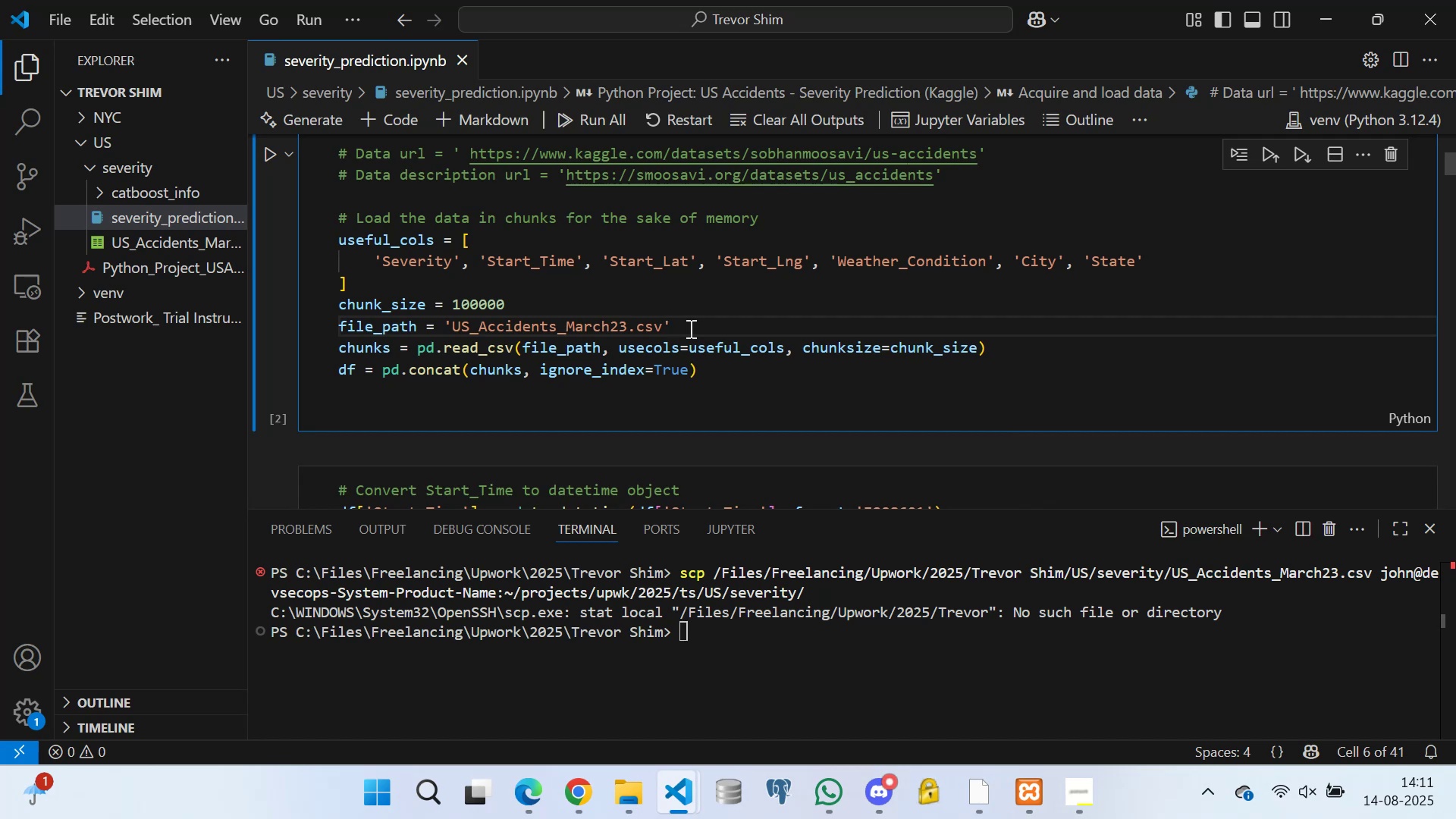 
wait(115.83)
 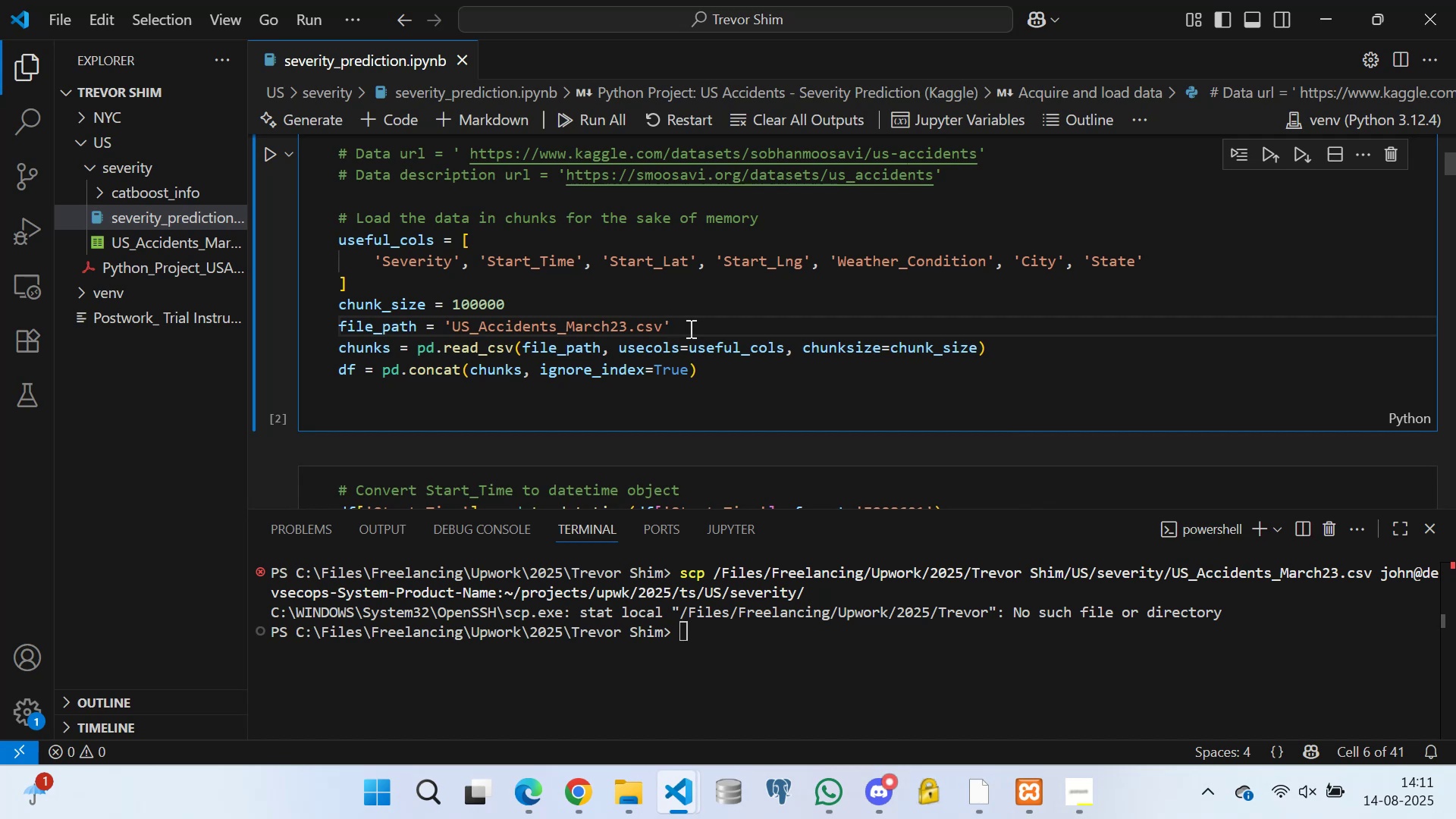 
left_click([688, 638])
 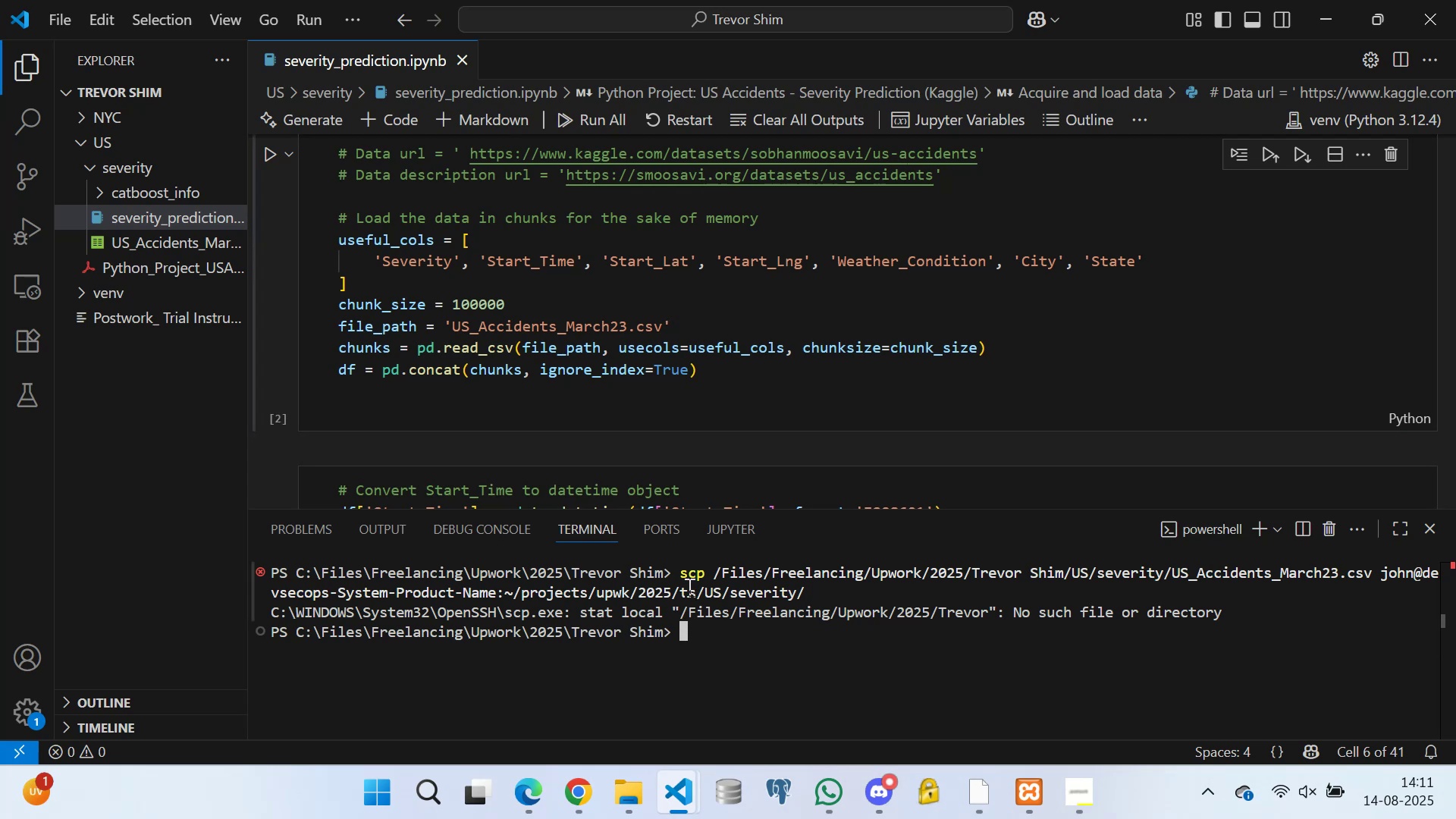 
double_click([694, 618])
 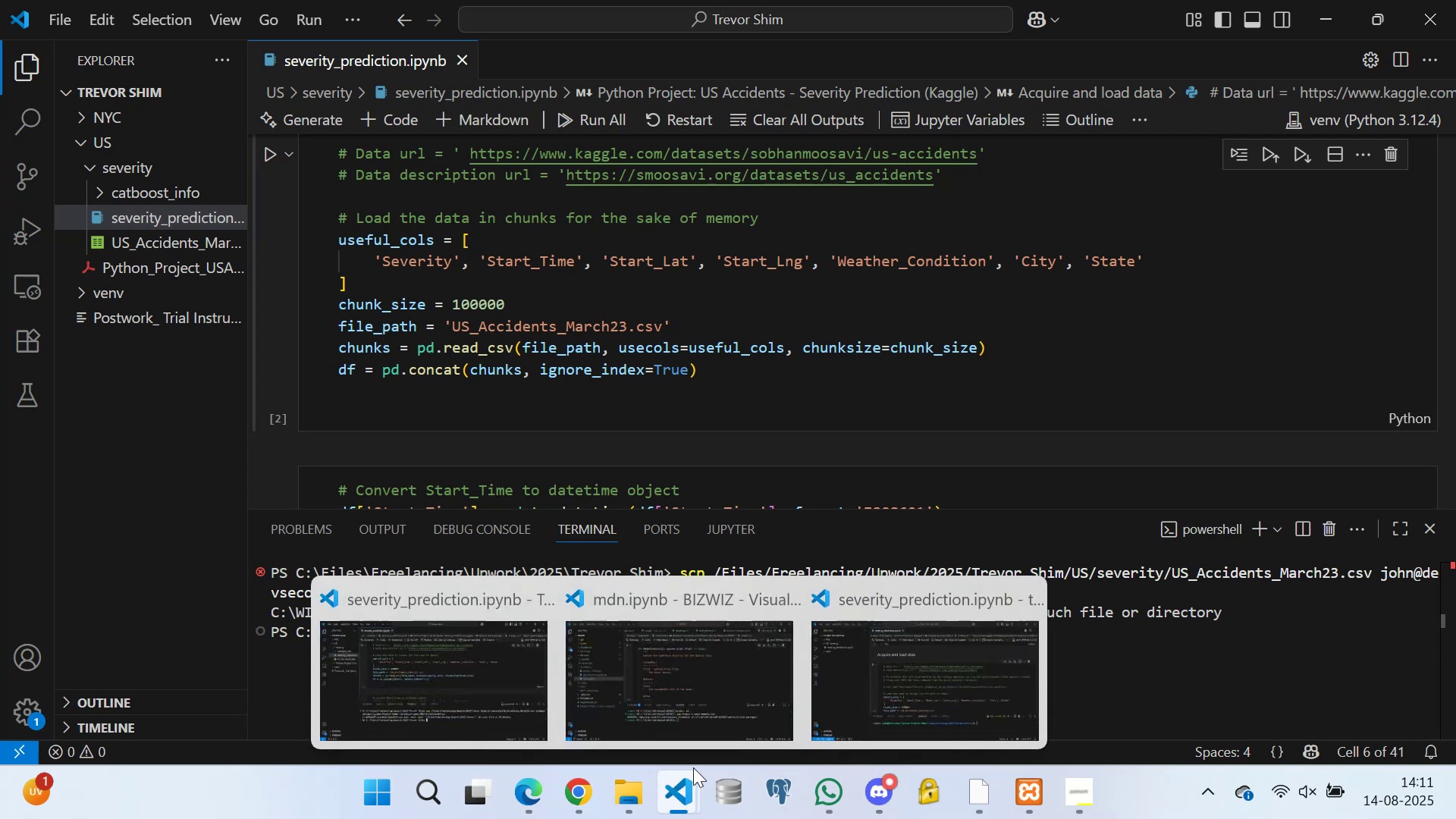 
left_click([908, 680])
 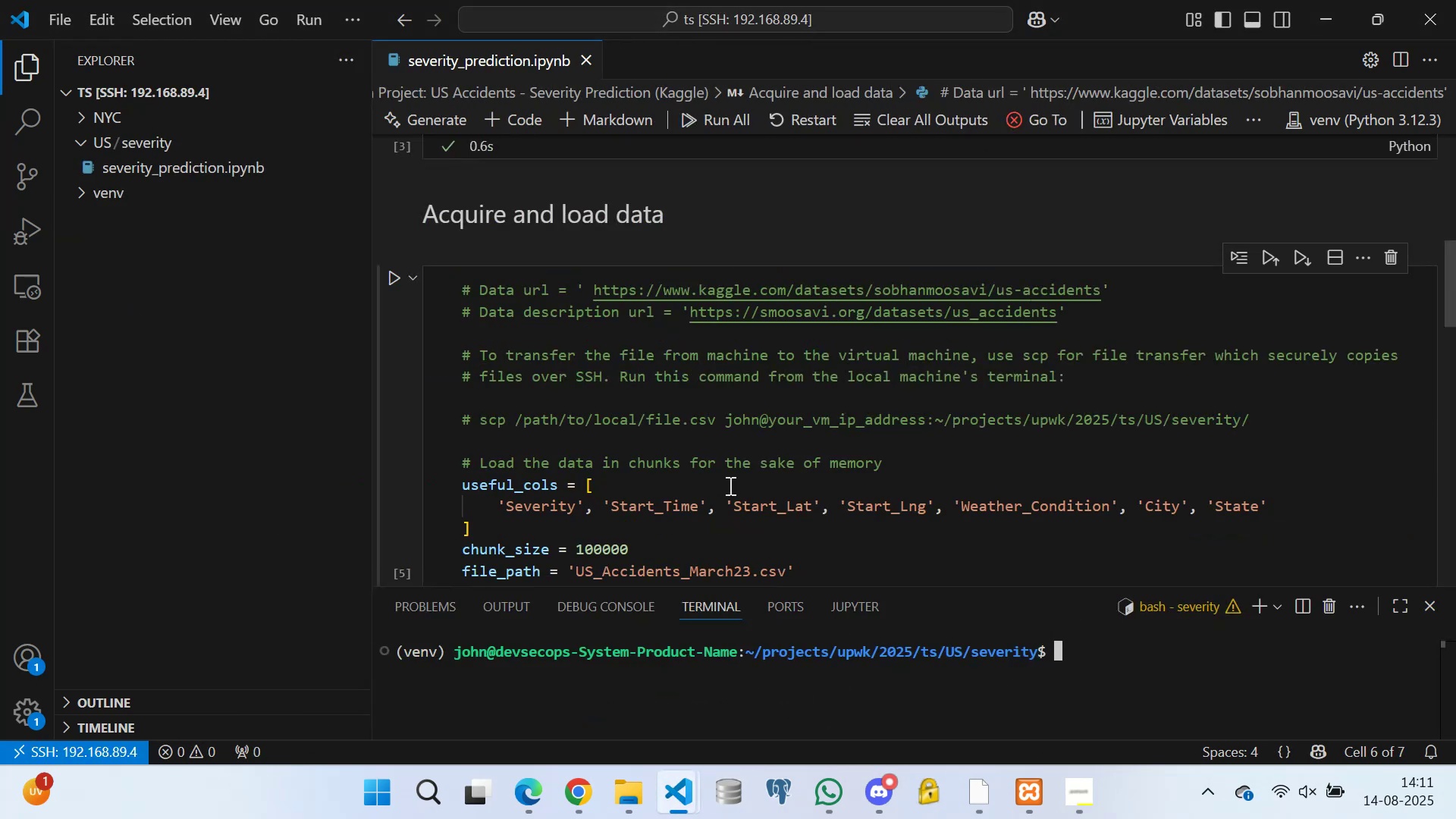 
scroll: coordinate [592, 444], scroll_direction: down, amount: 1.0
 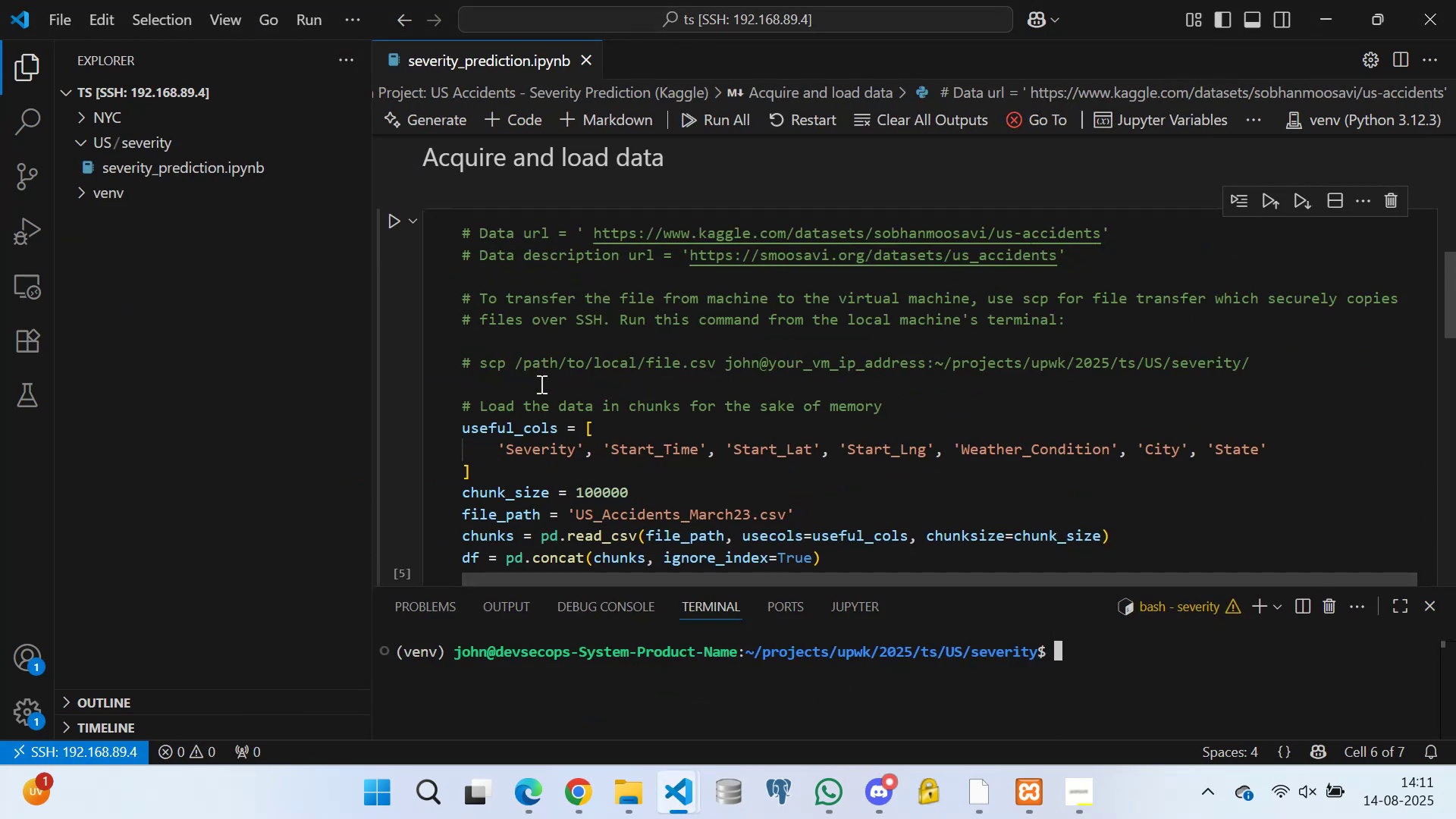 
left_click([539, 380])
 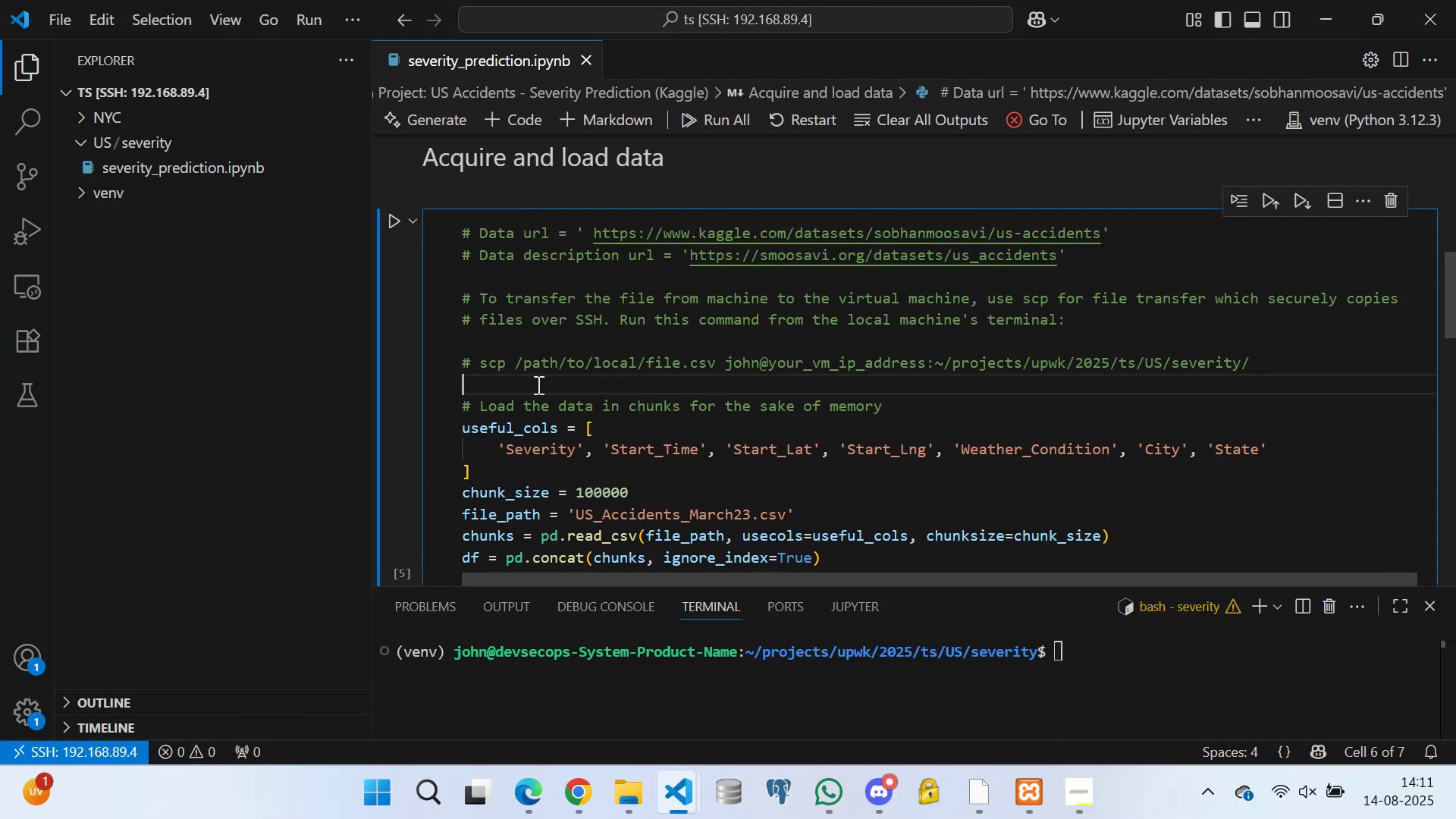 
scroll: coordinate [577, 358], scroll_direction: none, amount: 0.0
 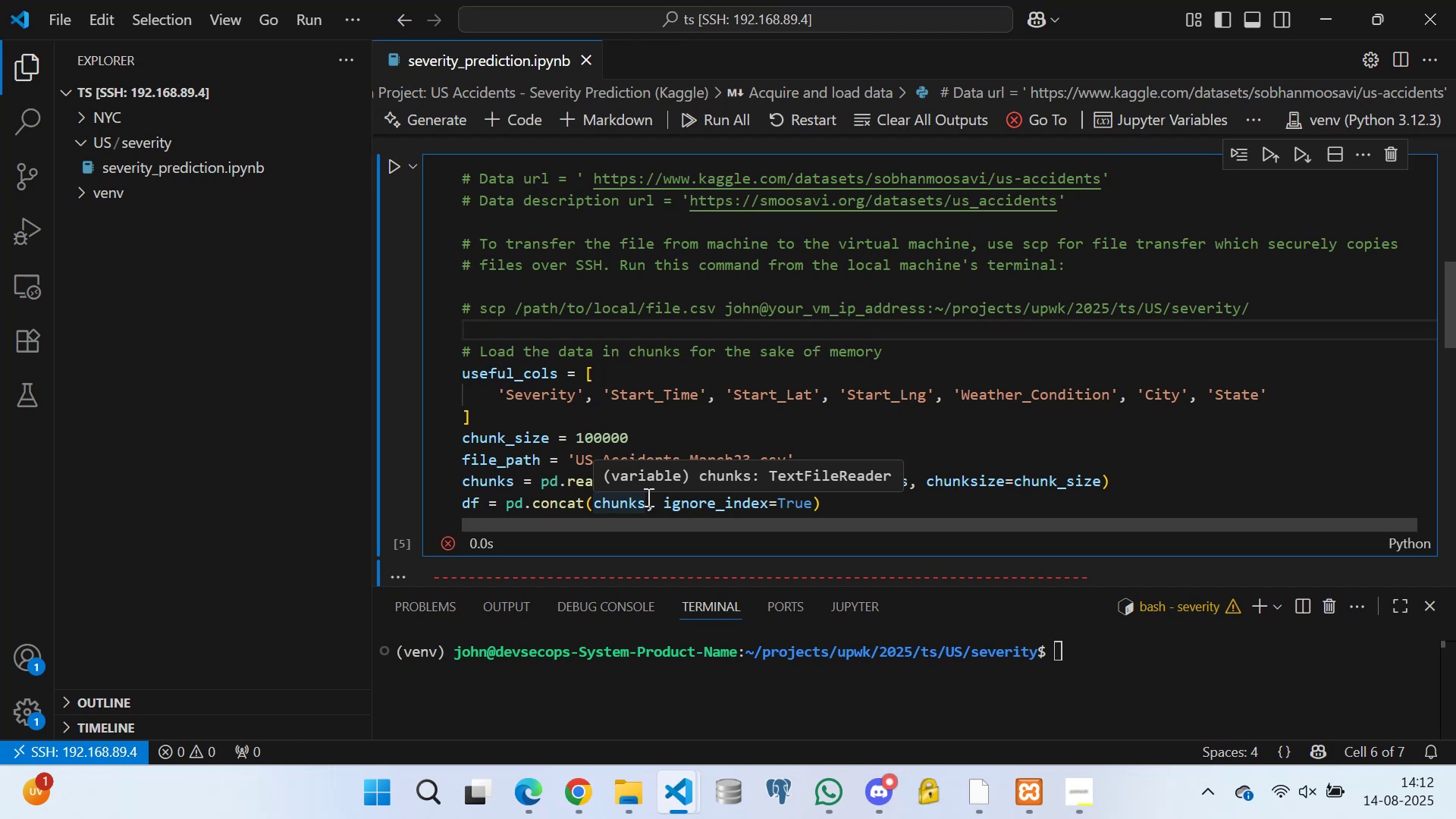 
wait(68.57)
 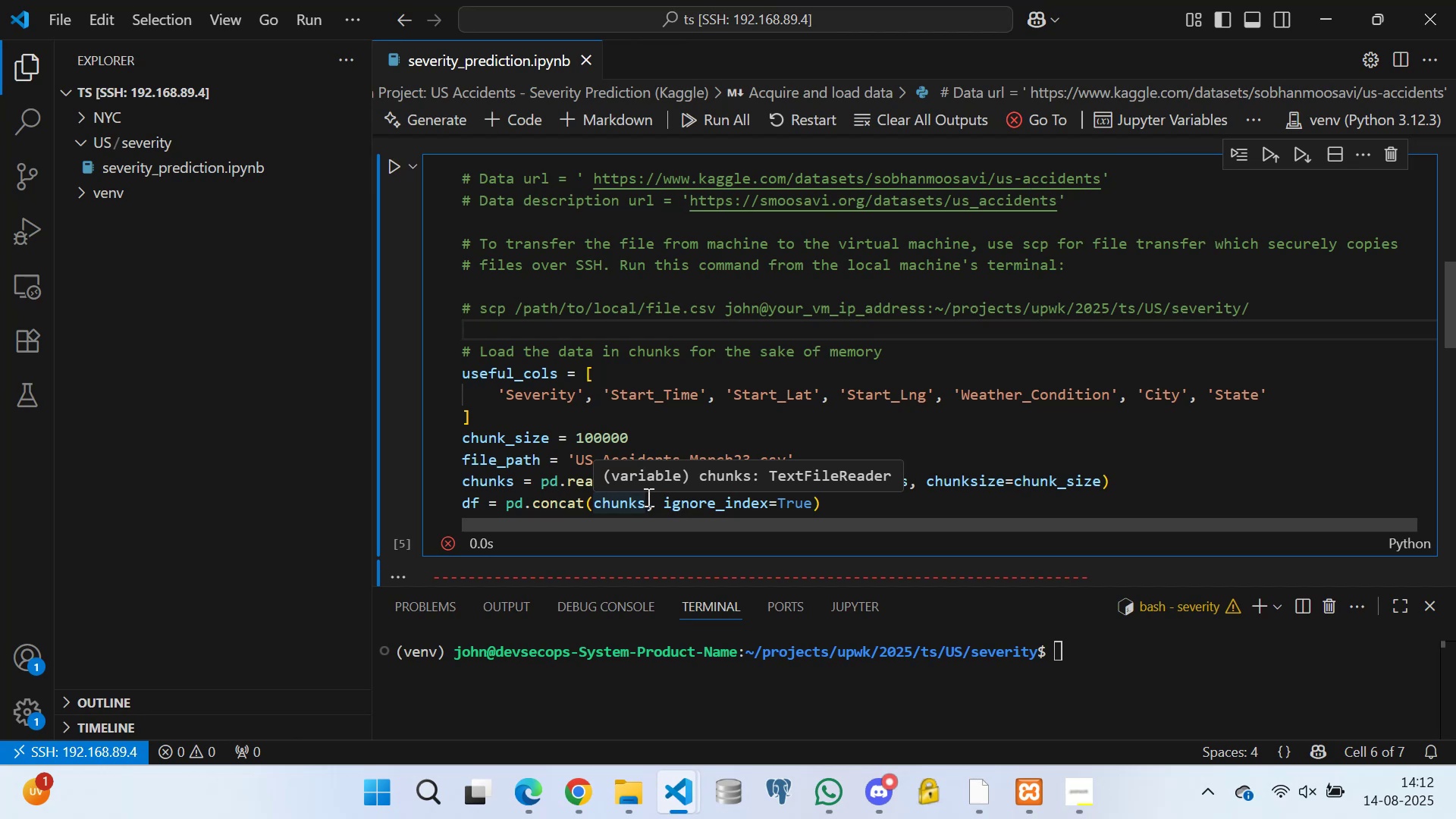 
left_click([547, 417])
 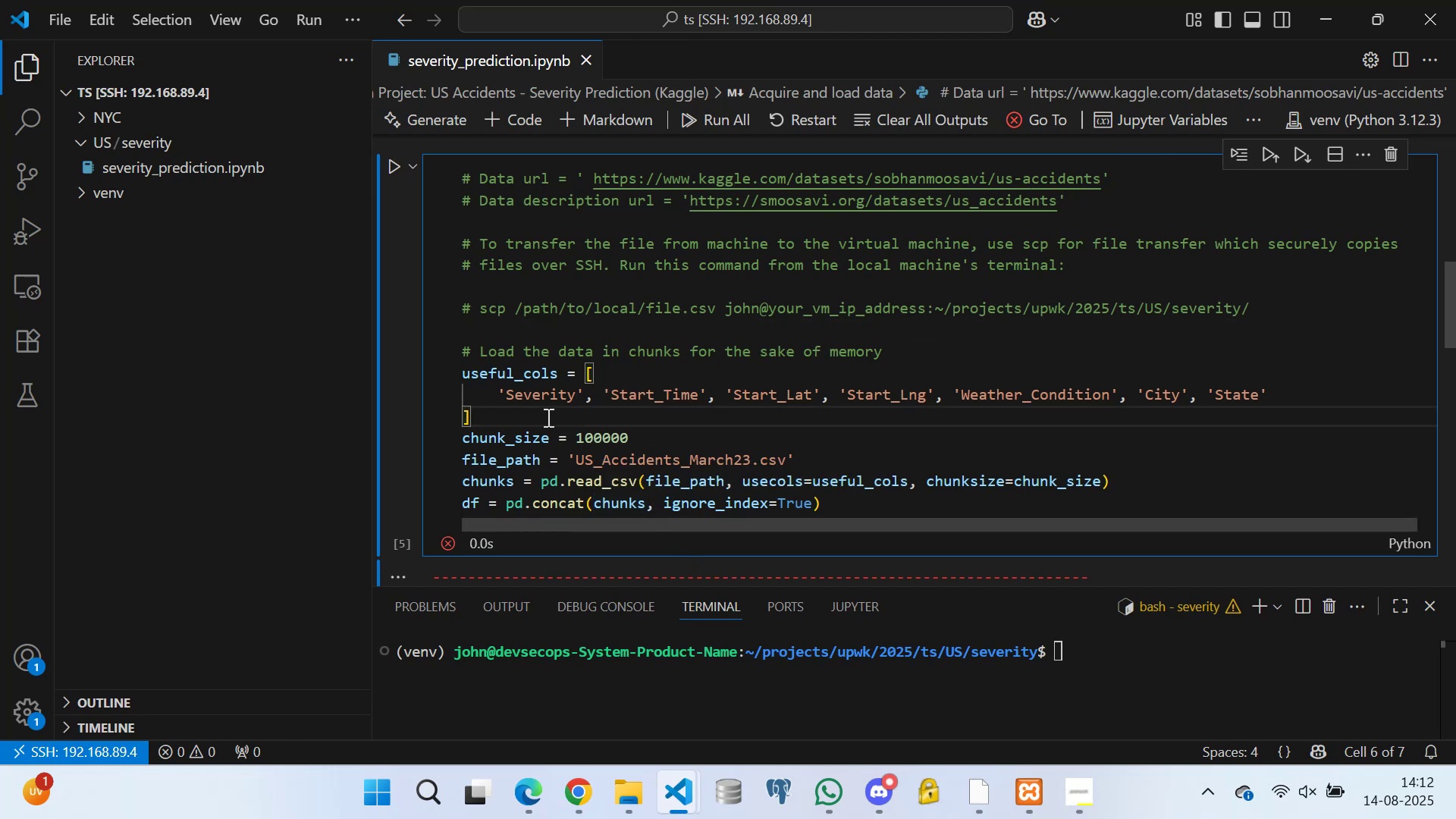 
left_click([599, 427])
 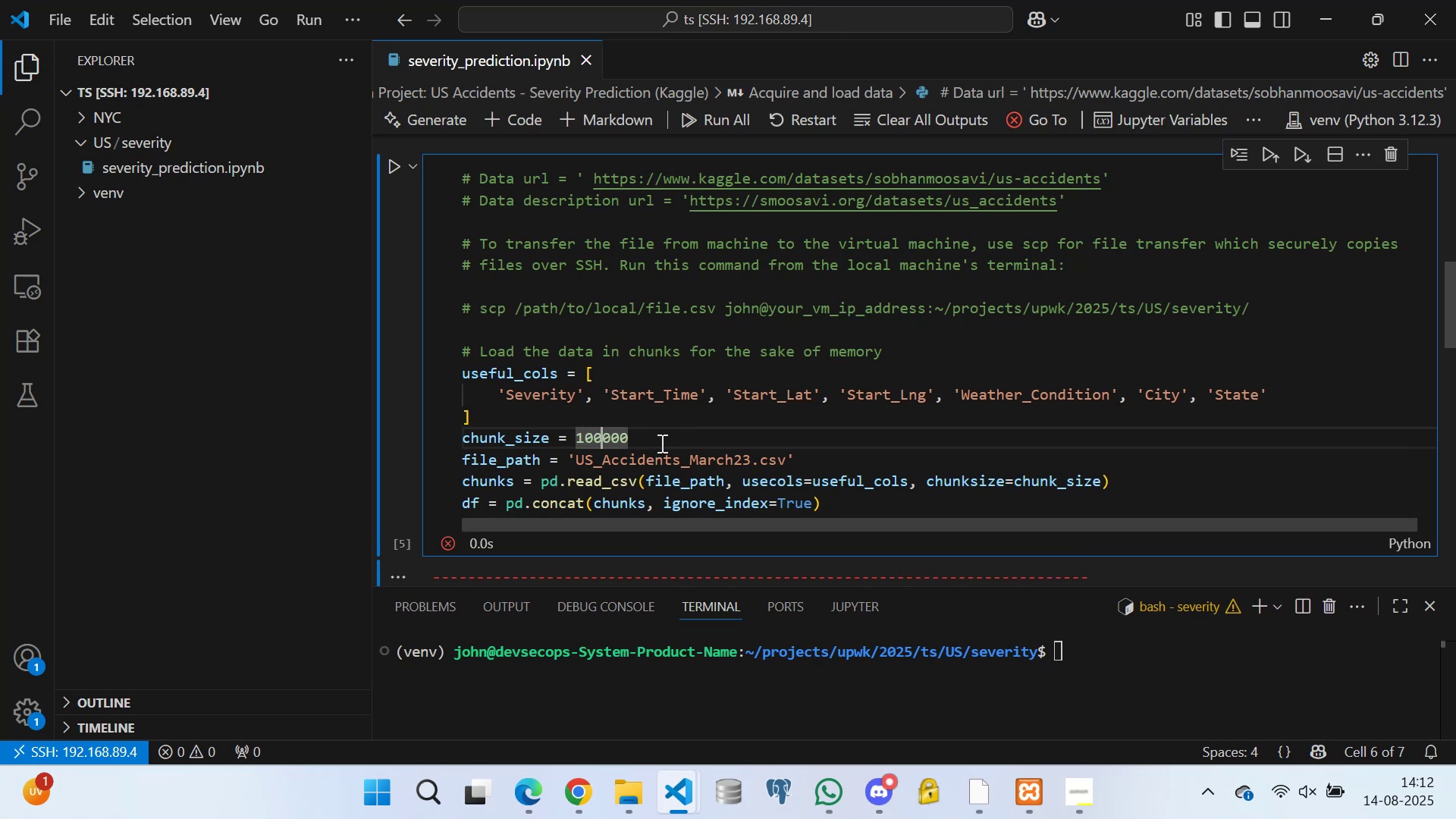 
double_click([661, 440])
 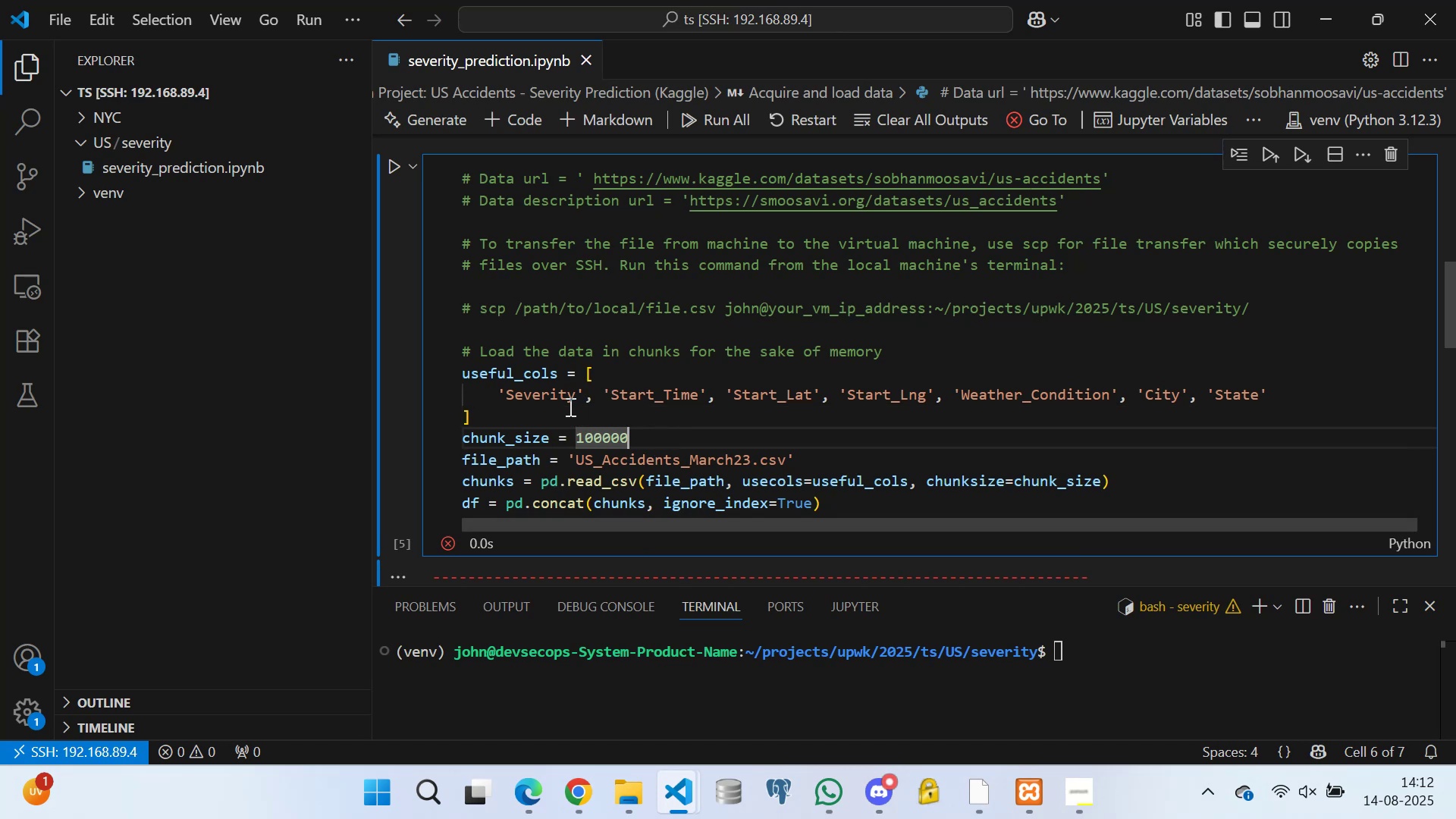 
left_click([561, 412])
 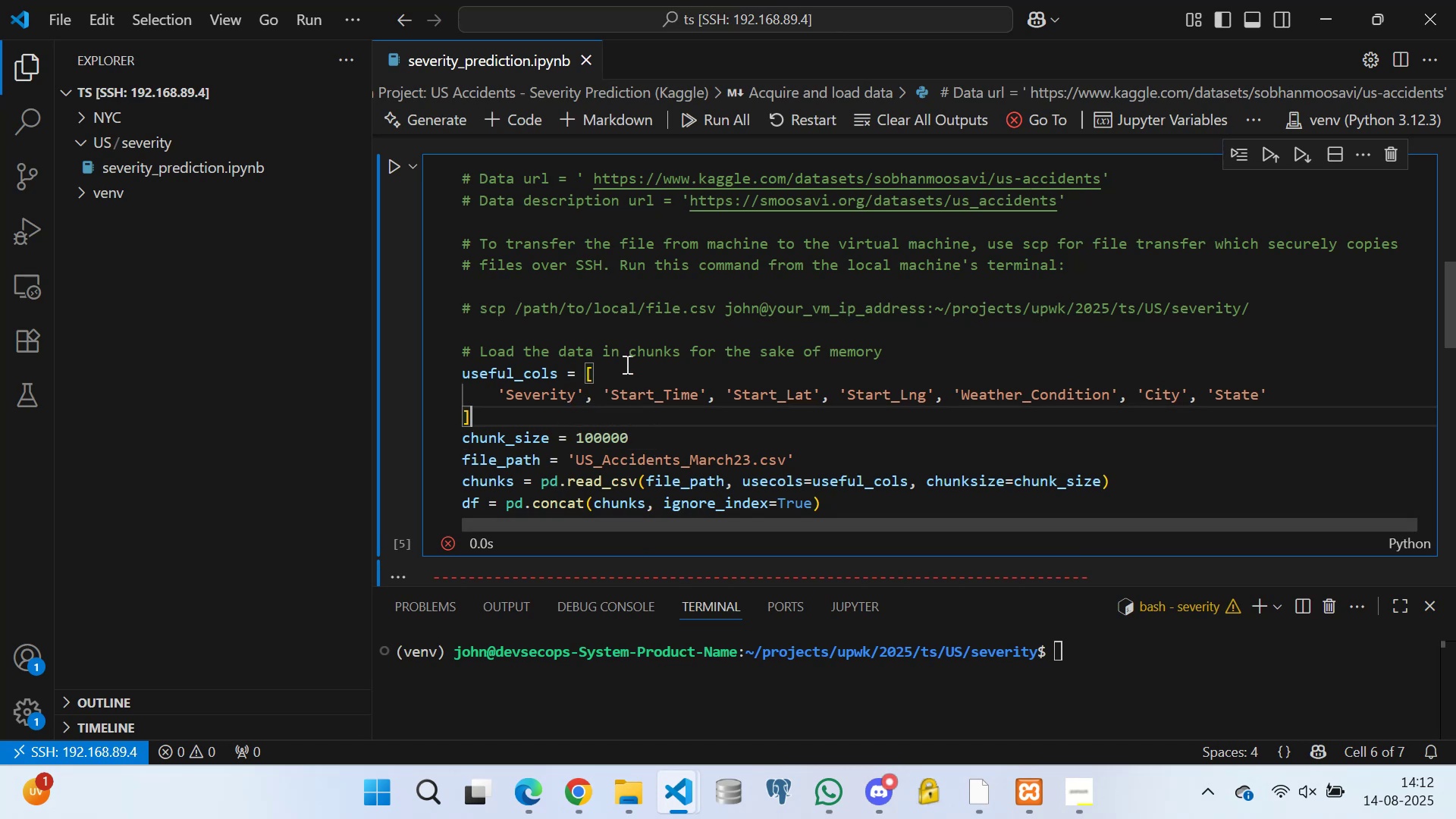 
left_click([626, 360])
 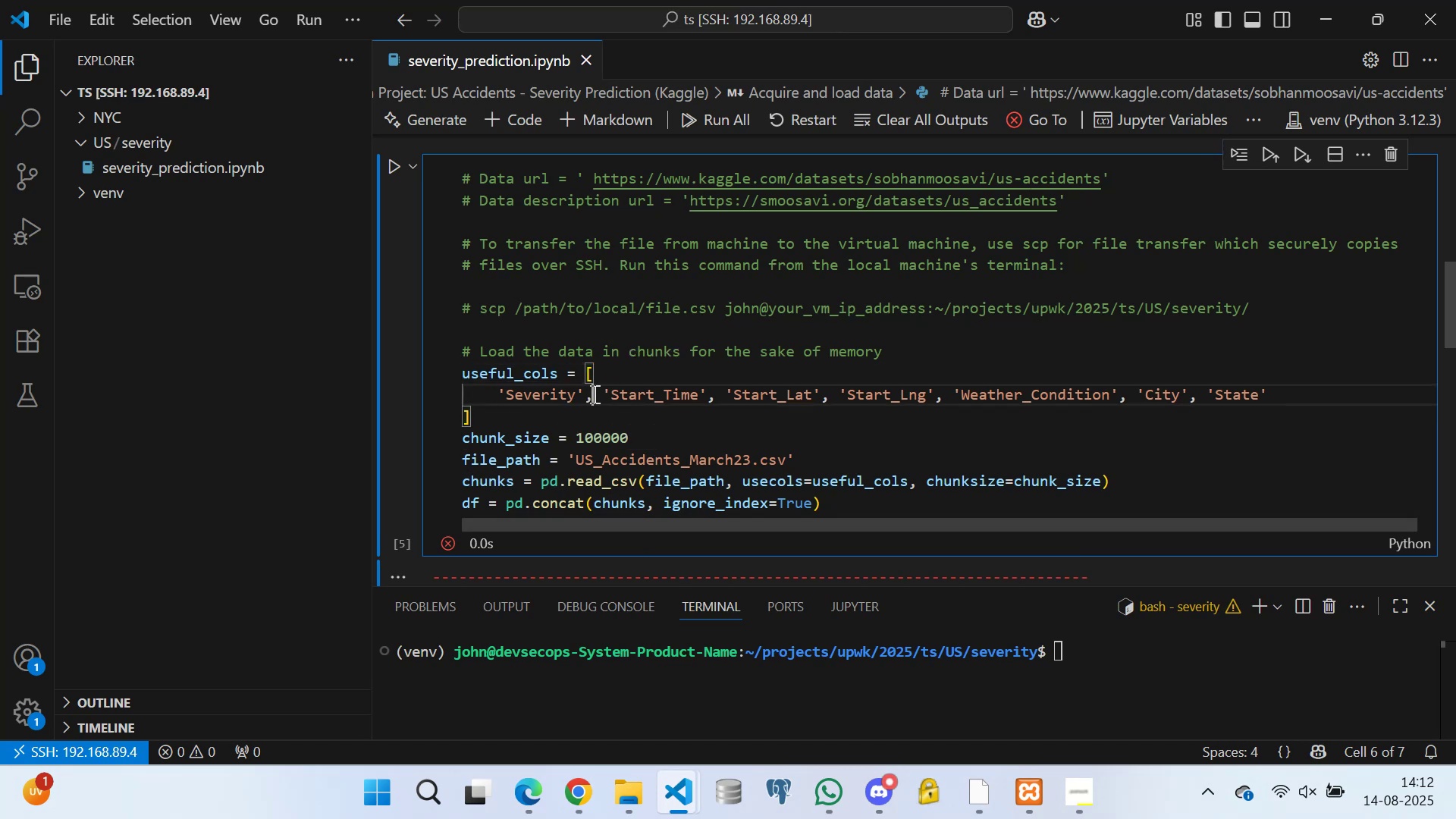 
left_click([524, 419])
 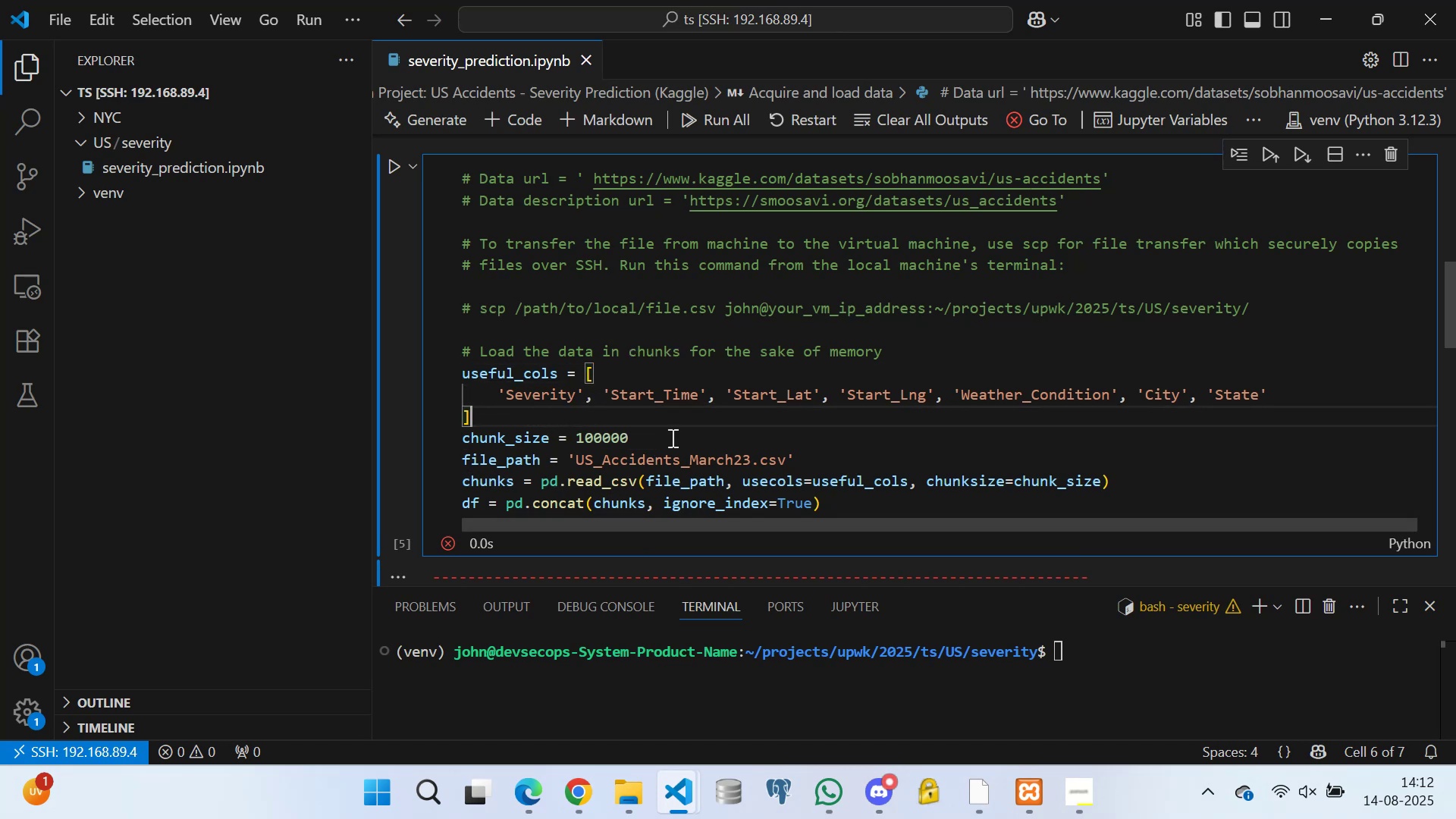 
left_click([673, 436])
 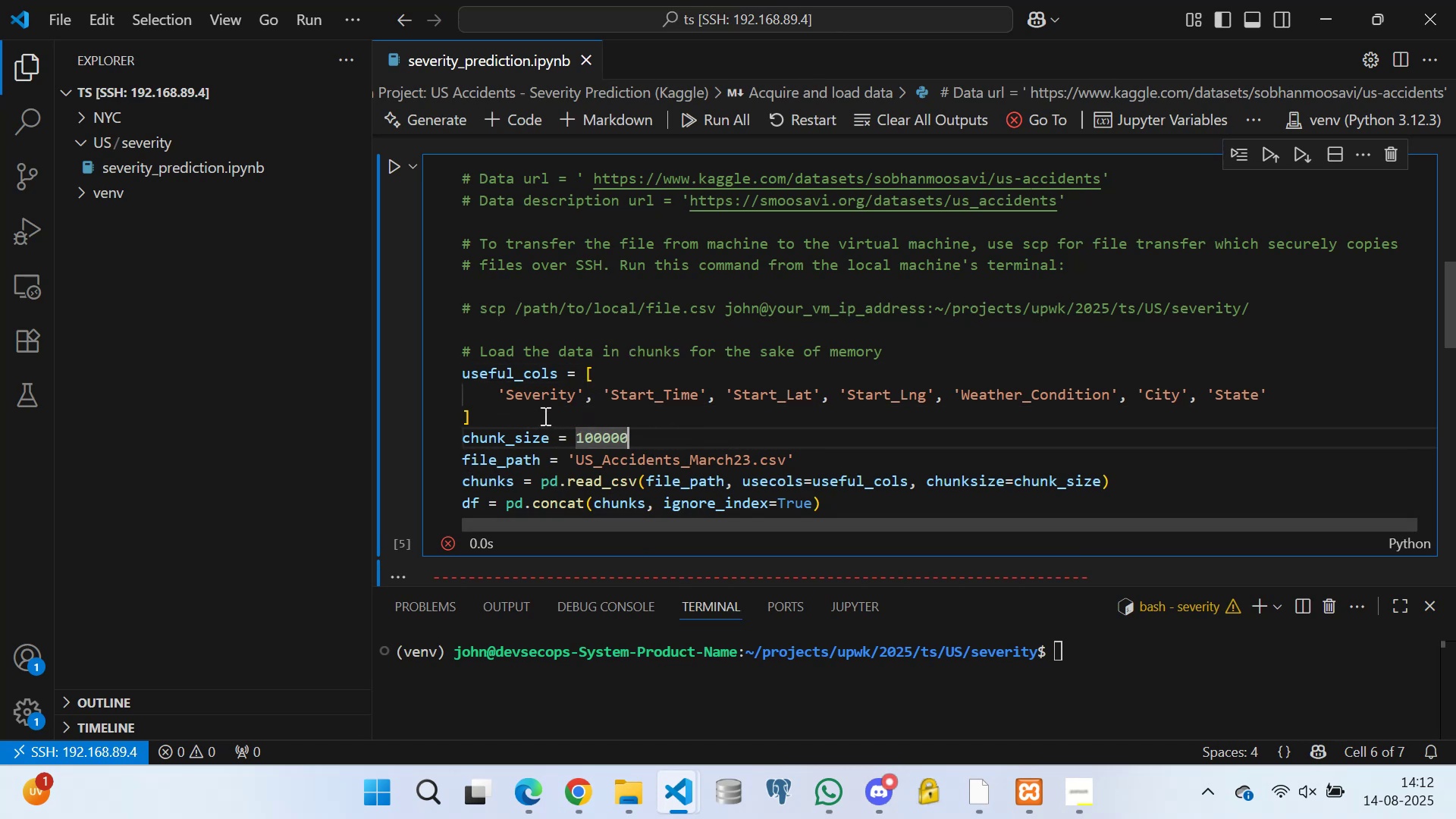 
left_click([541, 416])
 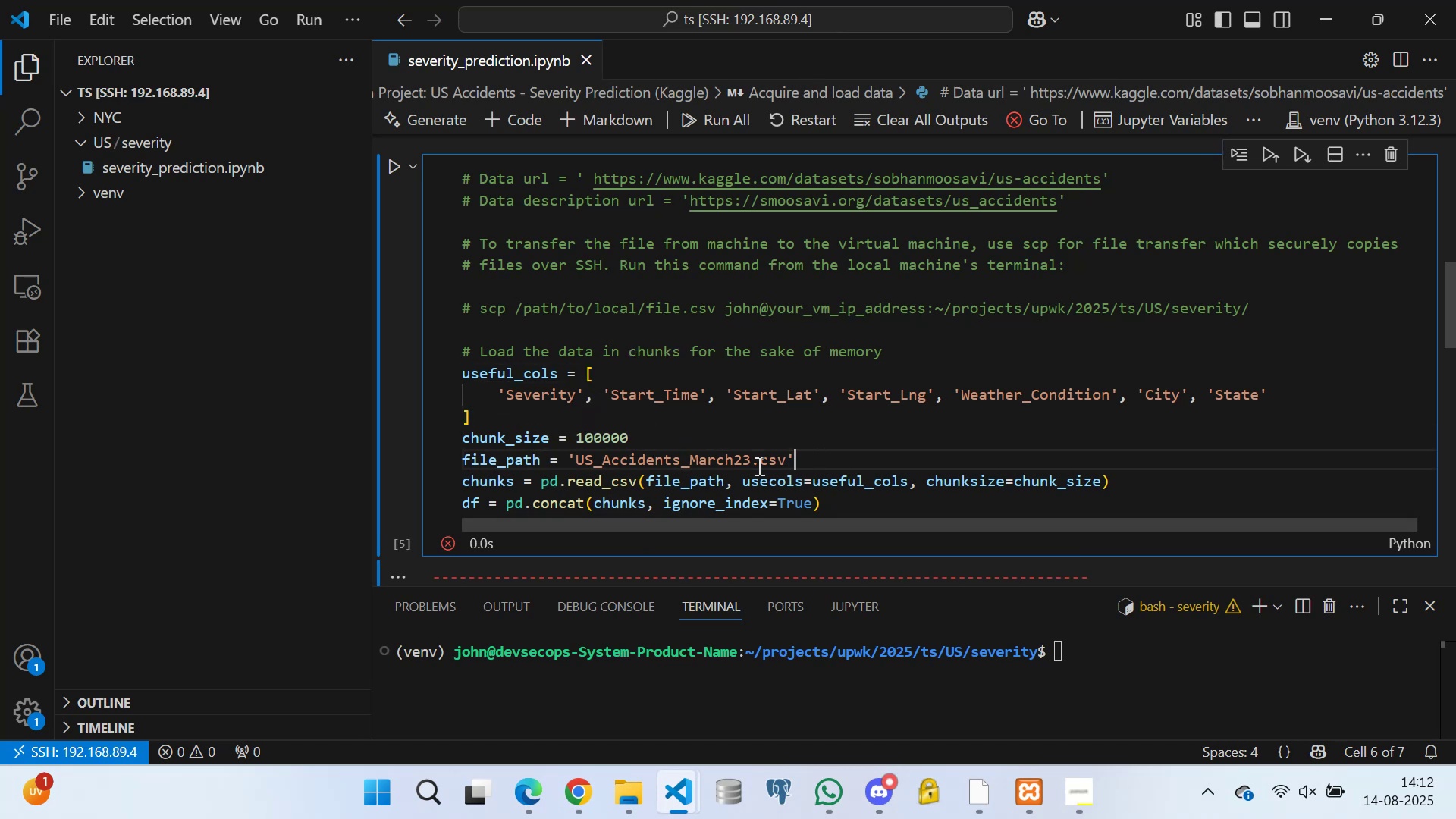 
scroll: coordinate [828, 441], scroll_direction: down, amount: 1.0
 